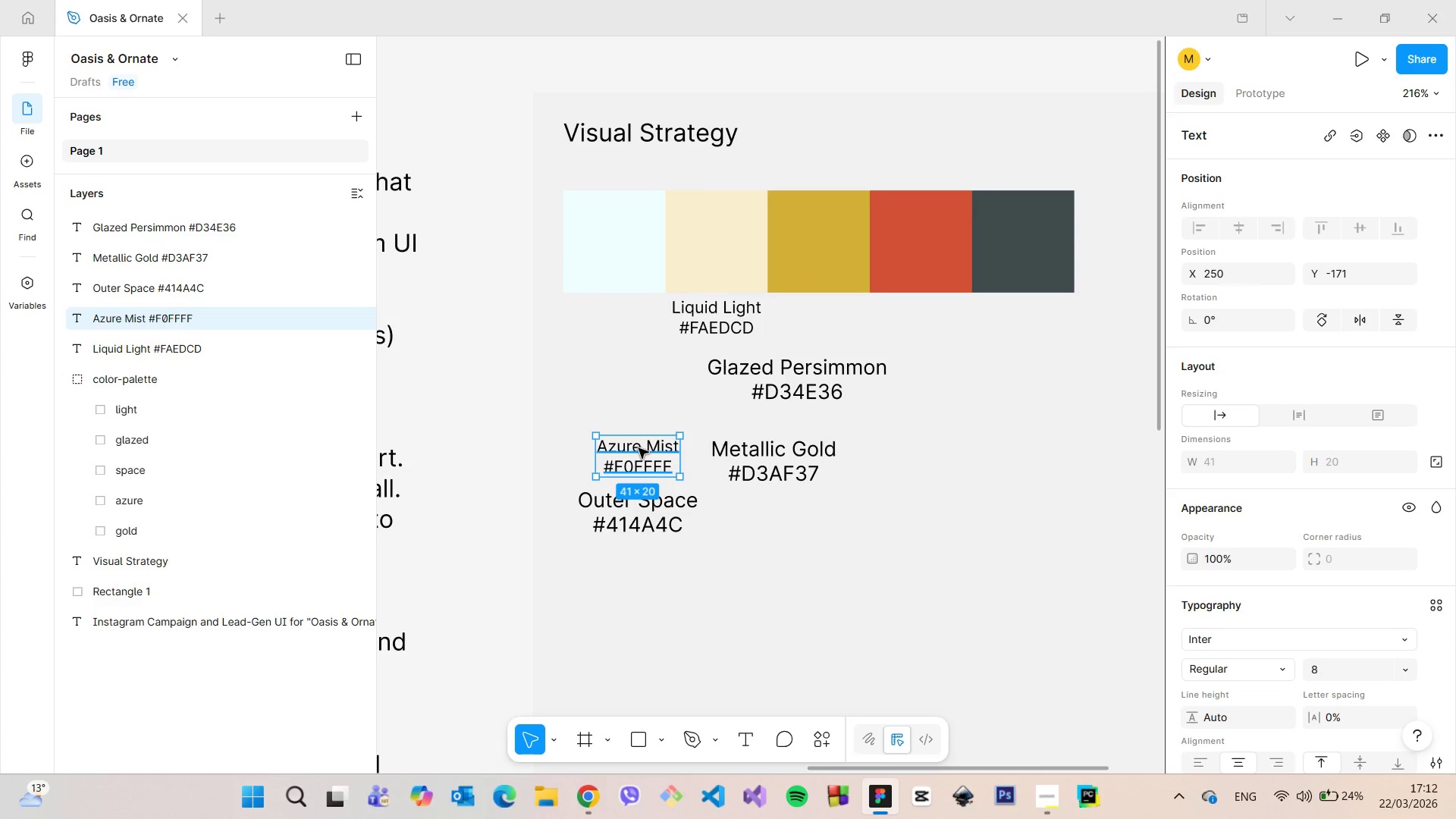 
left_click_drag(start_coordinate=[639, 448], to_coordinate=[617, 312])
 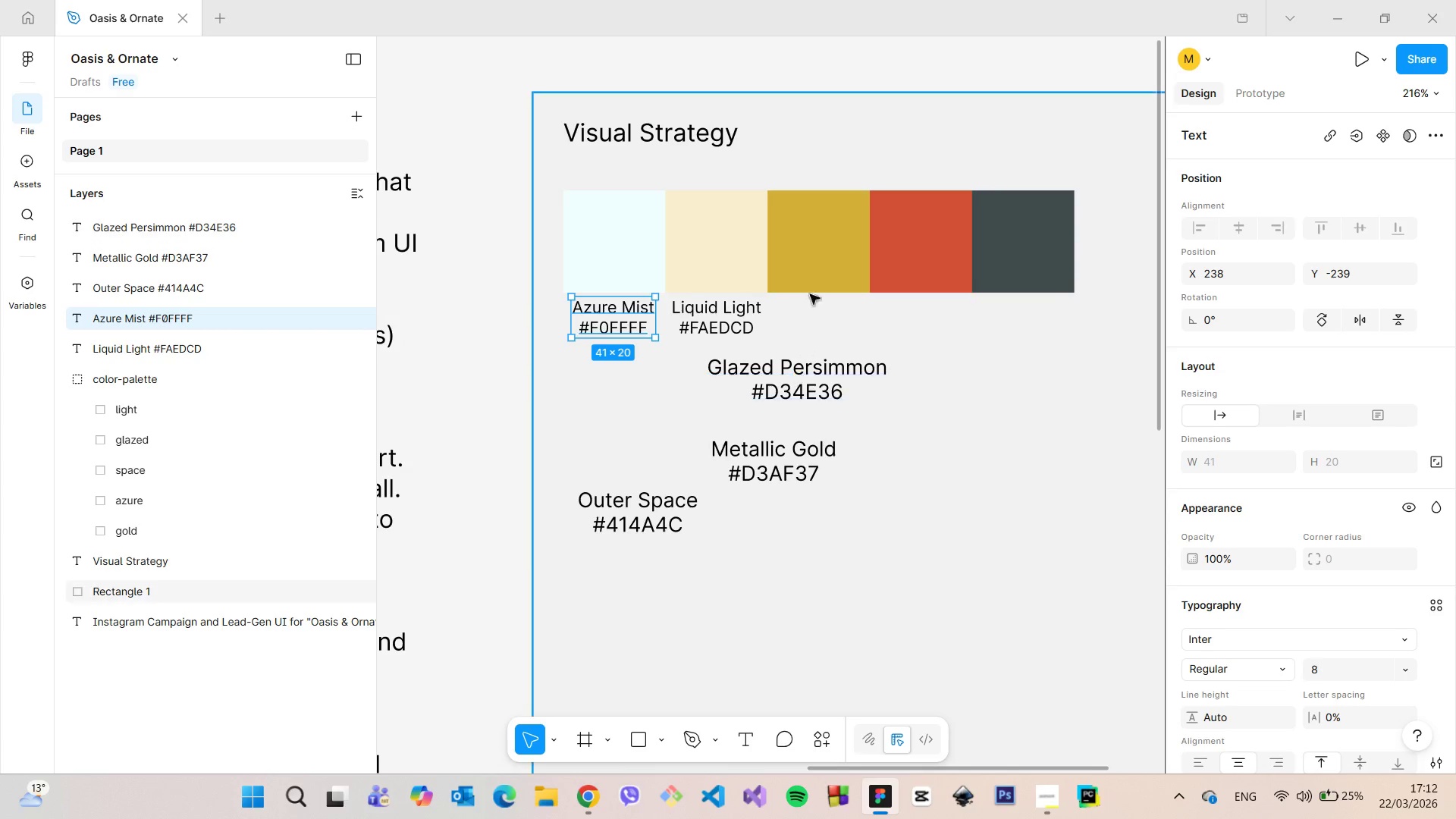 
left_click([811, 270])
 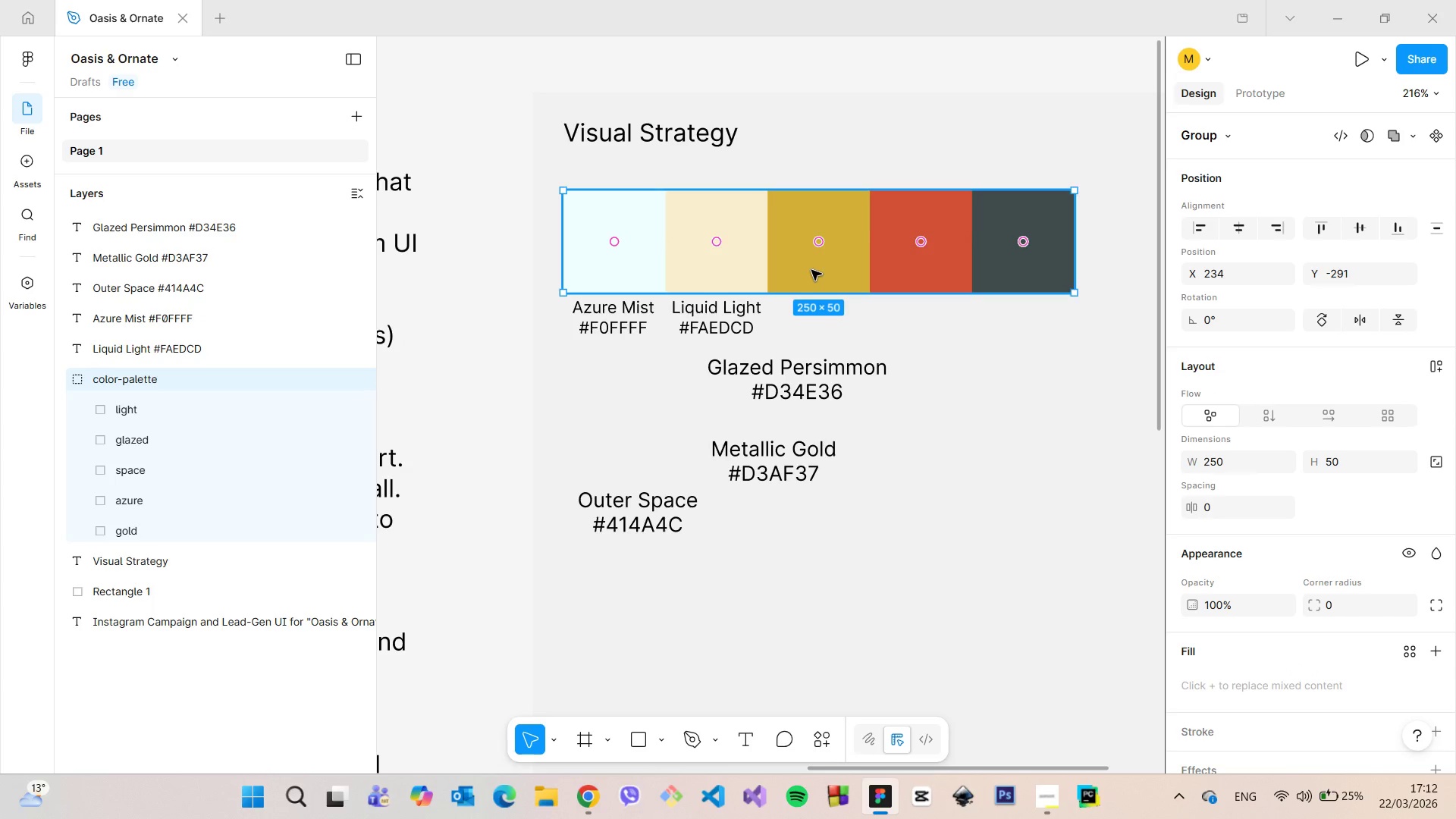 
double_click([811, 270])
 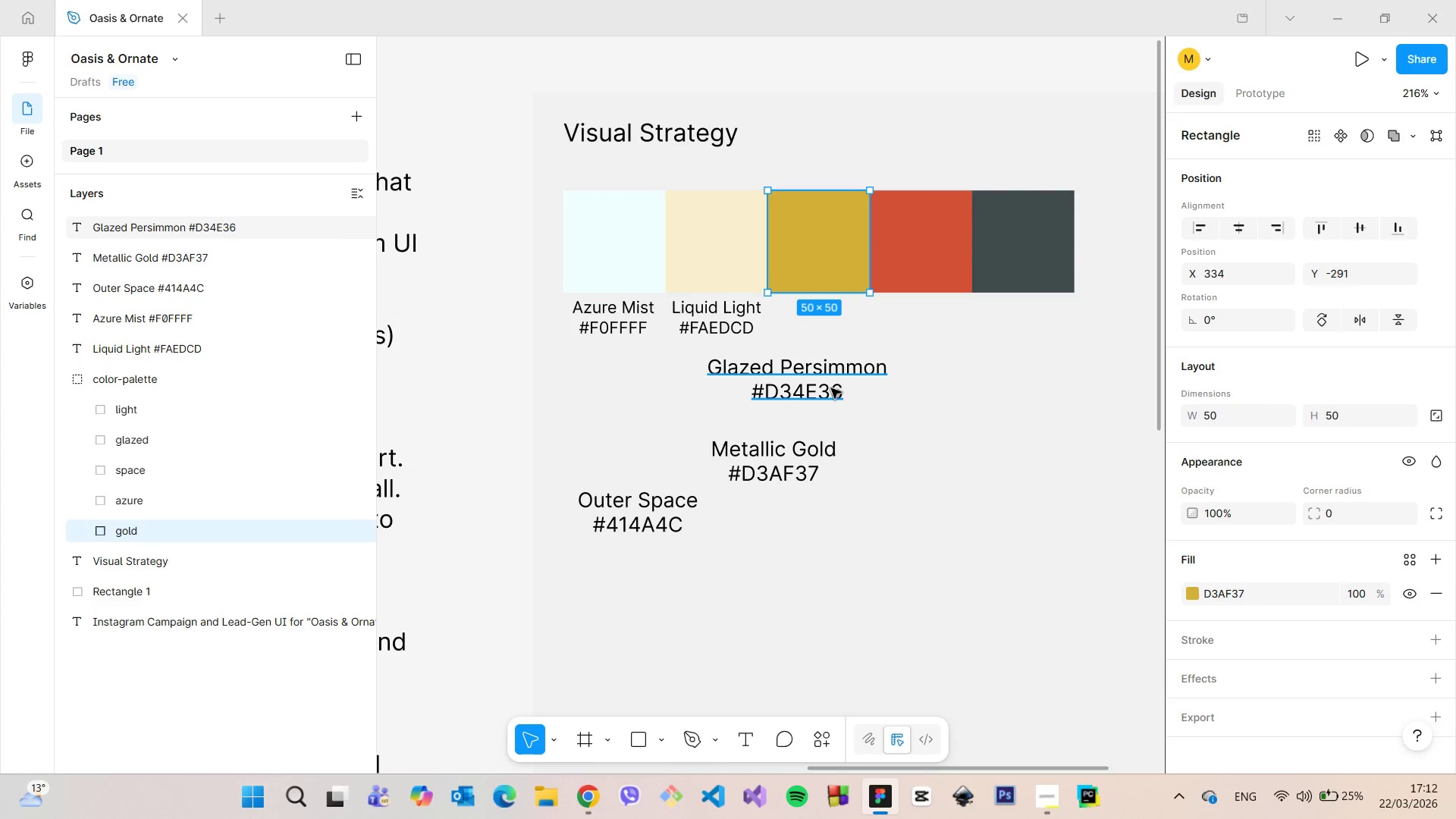 
double_click([815, 451])
 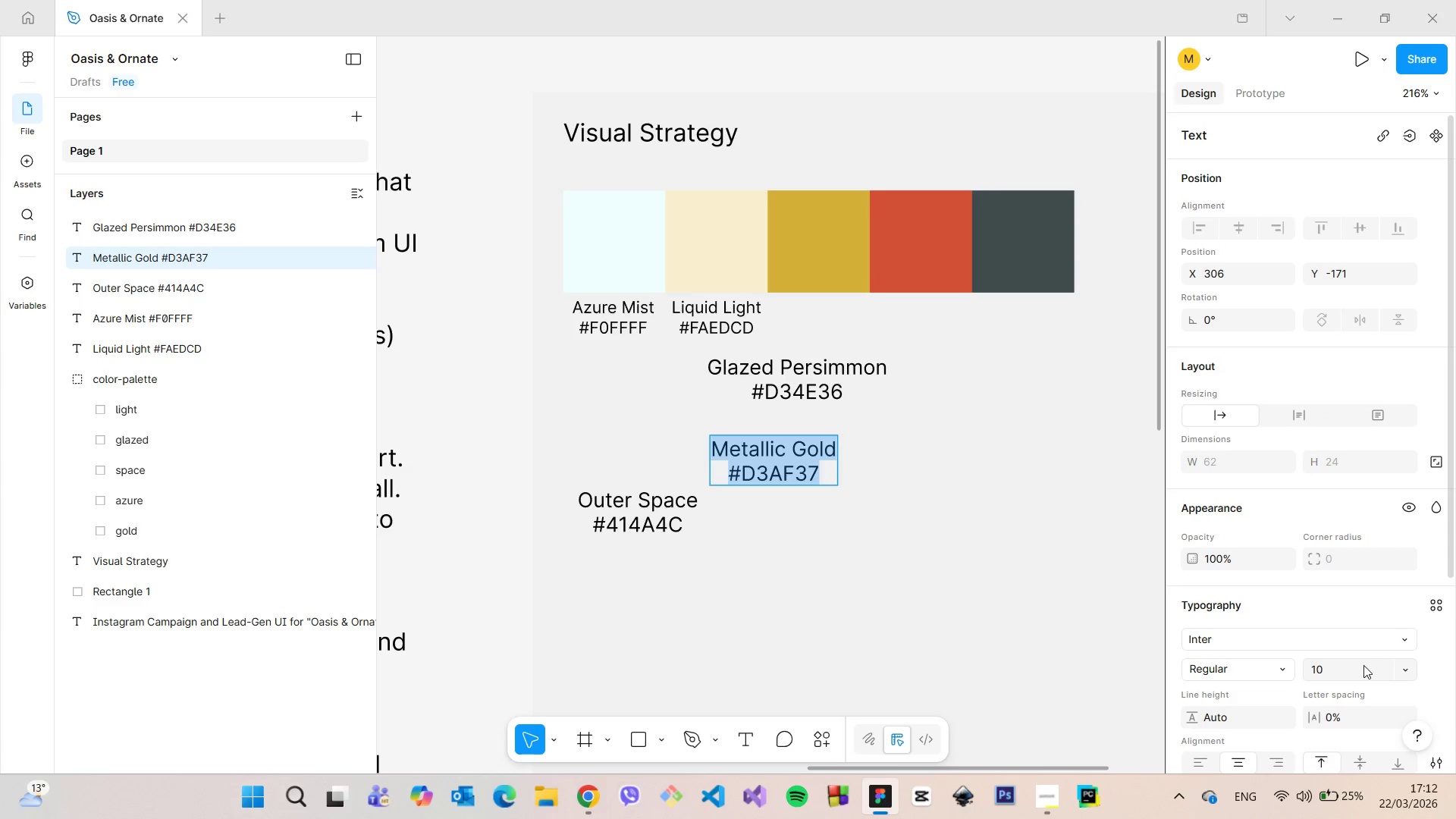 
left_click([1363, 665])
 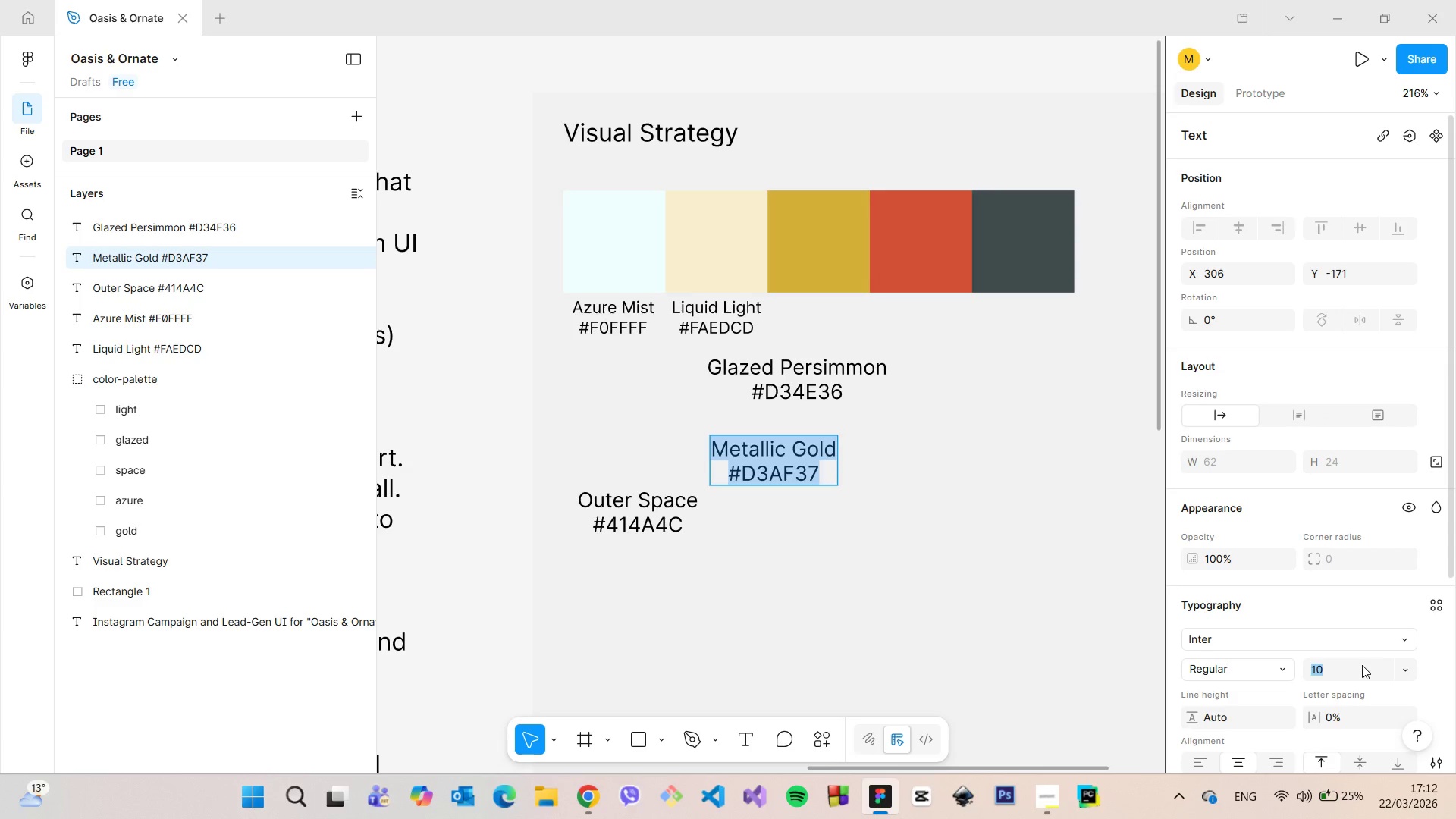 
key(8)
 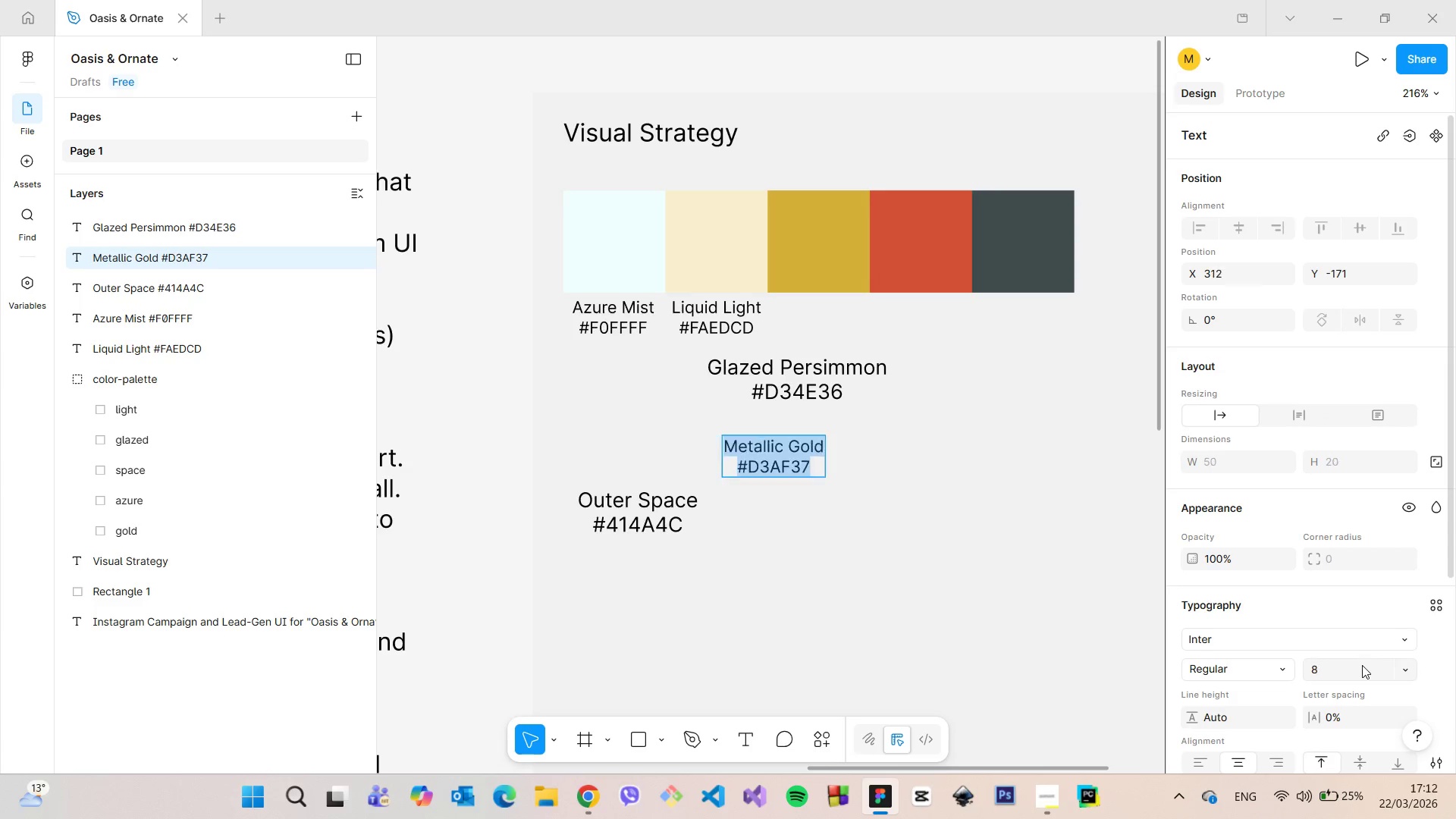 
key(Enter)
 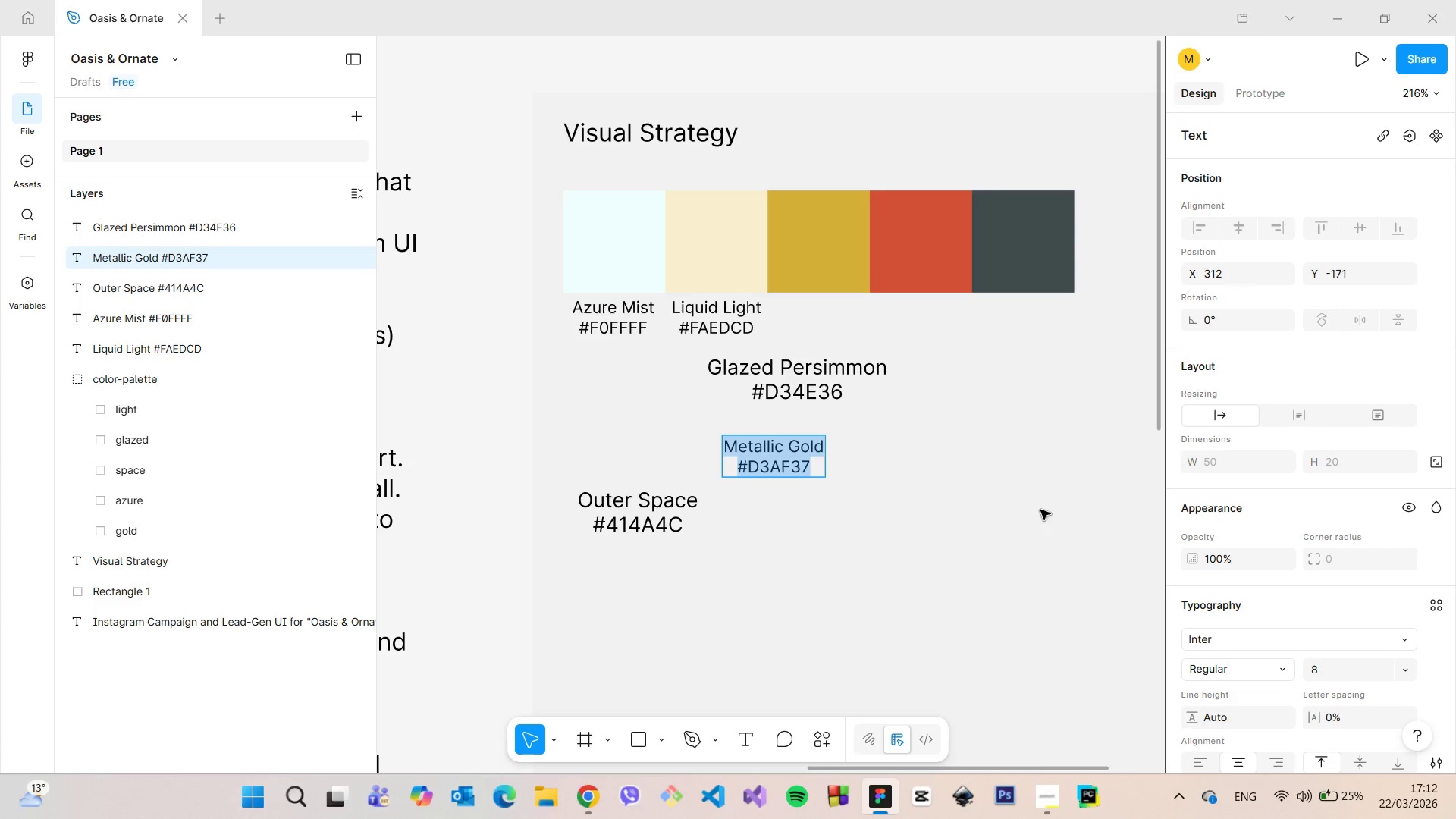 
left_click([956, 504])
 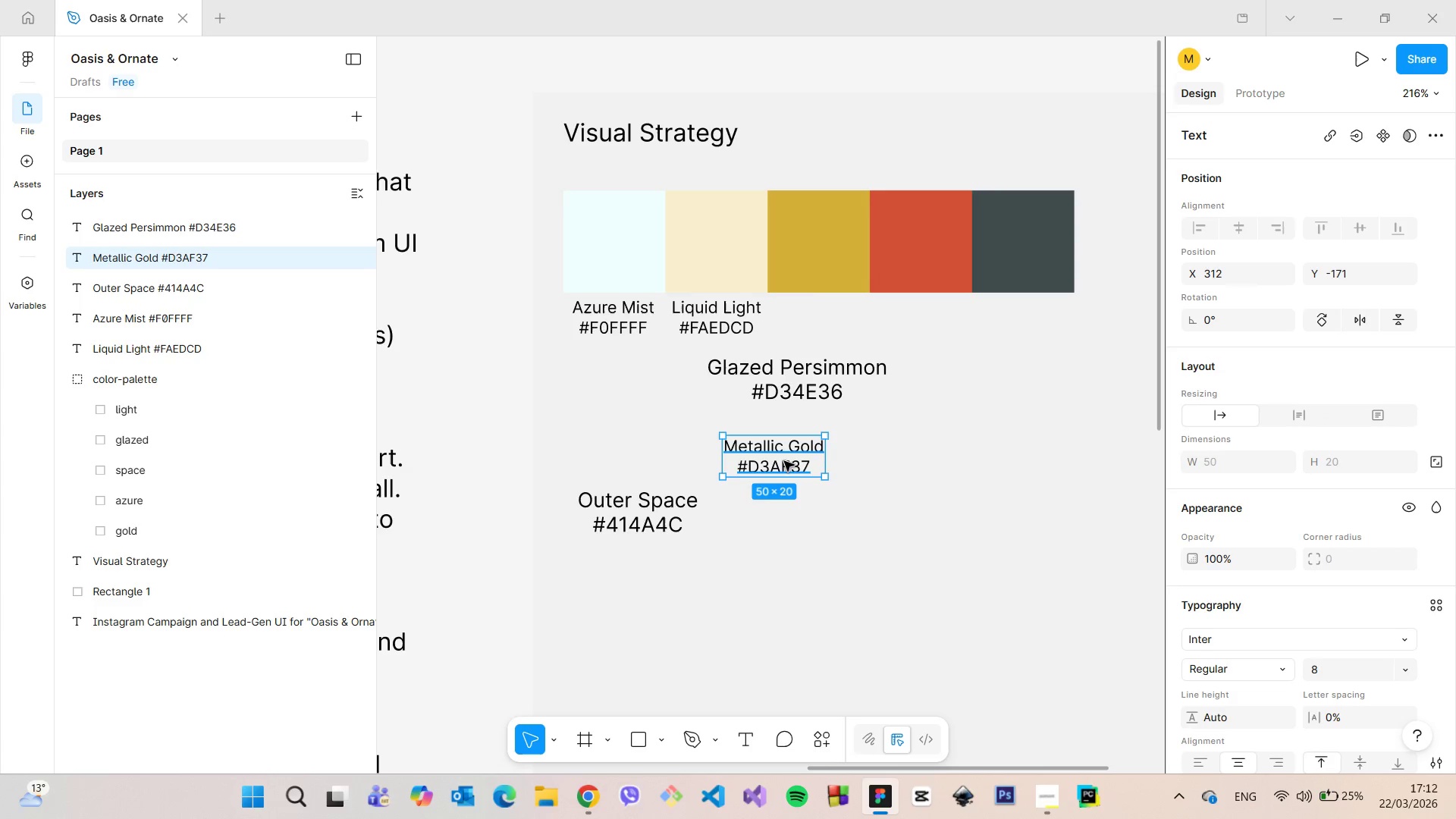 
left_click_drag(start_coordinate=[784, 461], to_coordinate=[833, 326])
 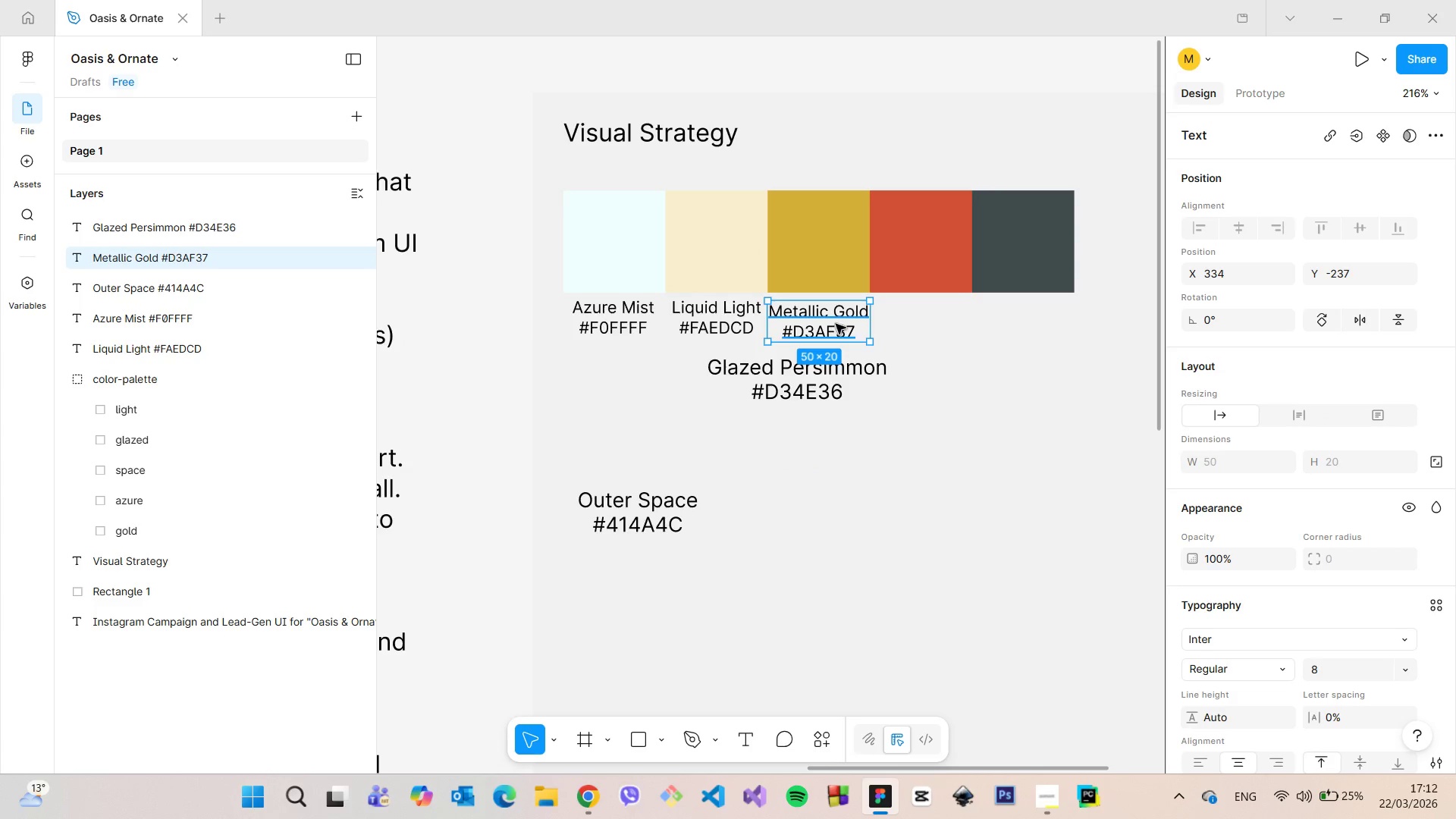 
left_click_drag(start_coordinate=[836, 326], to_coordinate=[836, 322])
 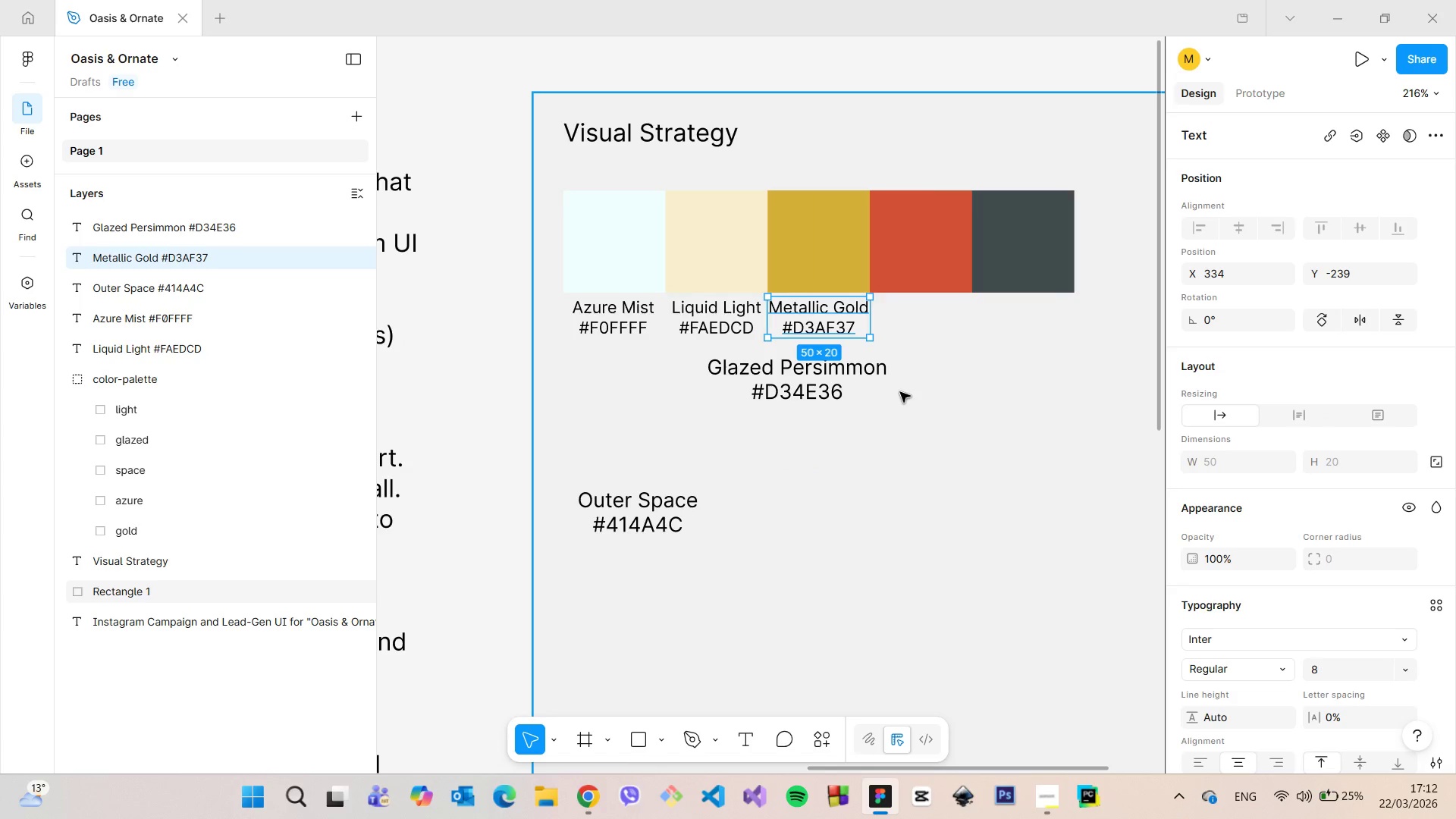 
left_click([900, 392])
 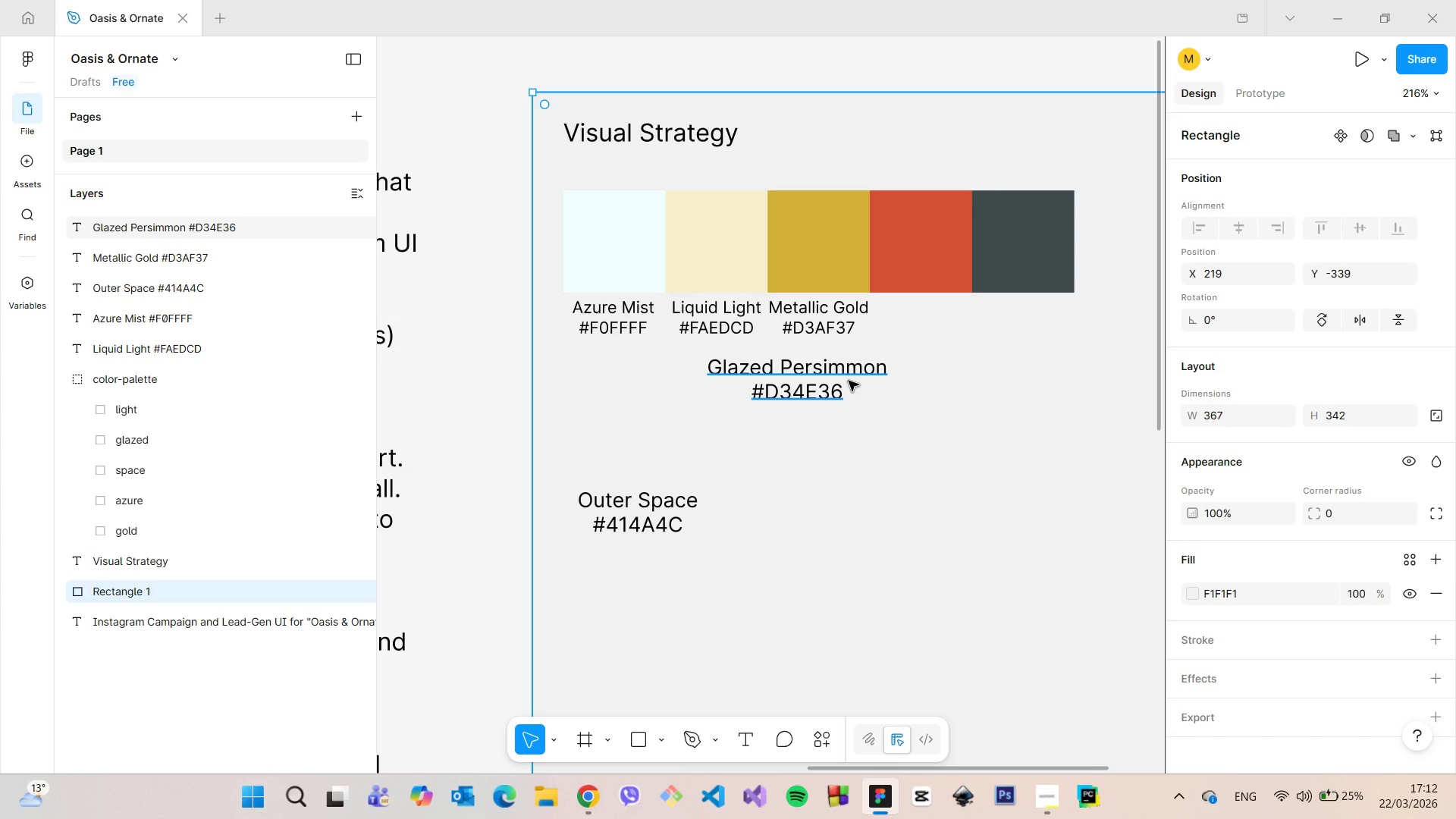 
double_click([849, 381])
 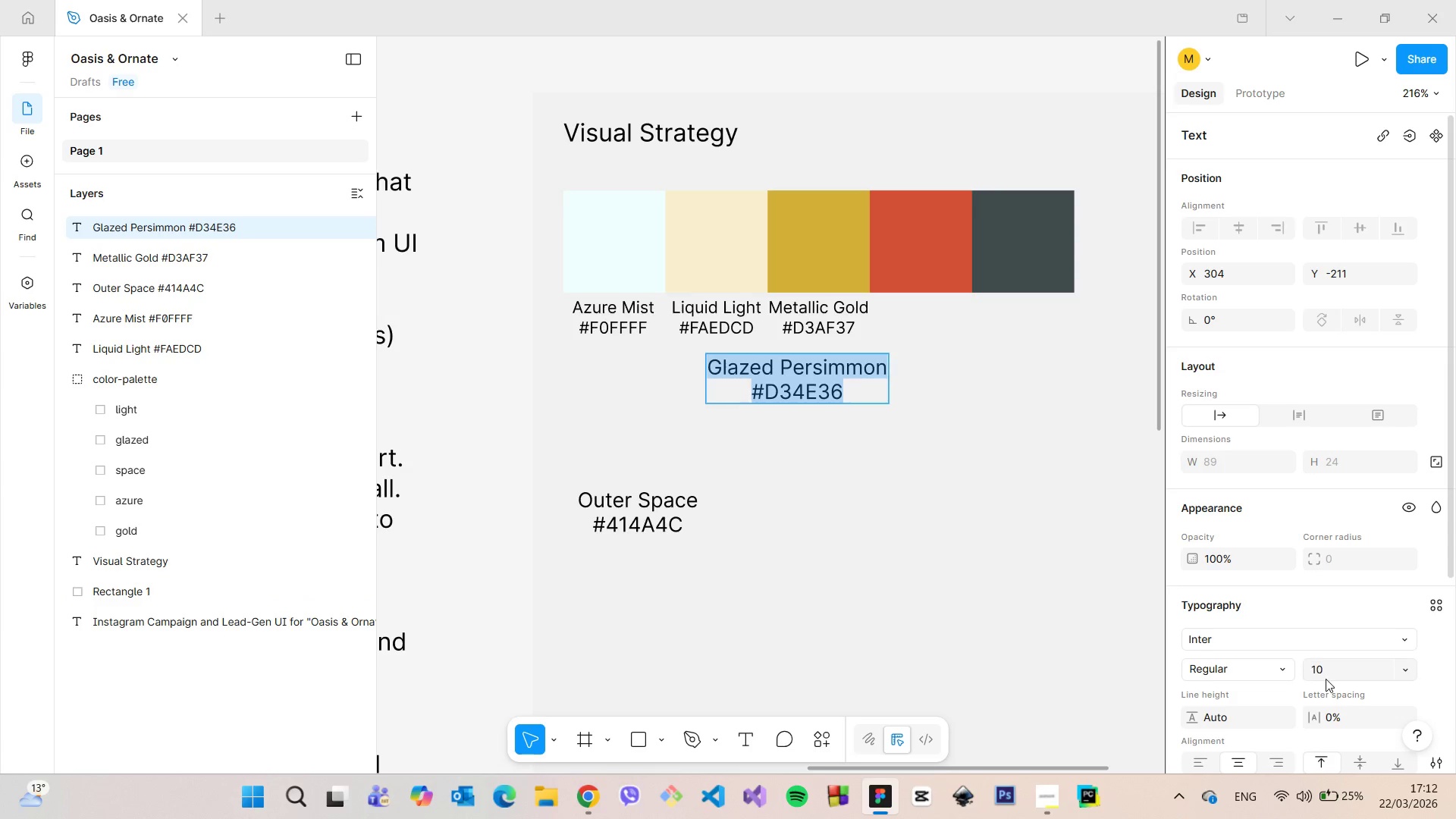 
left_click([1327, 679])
 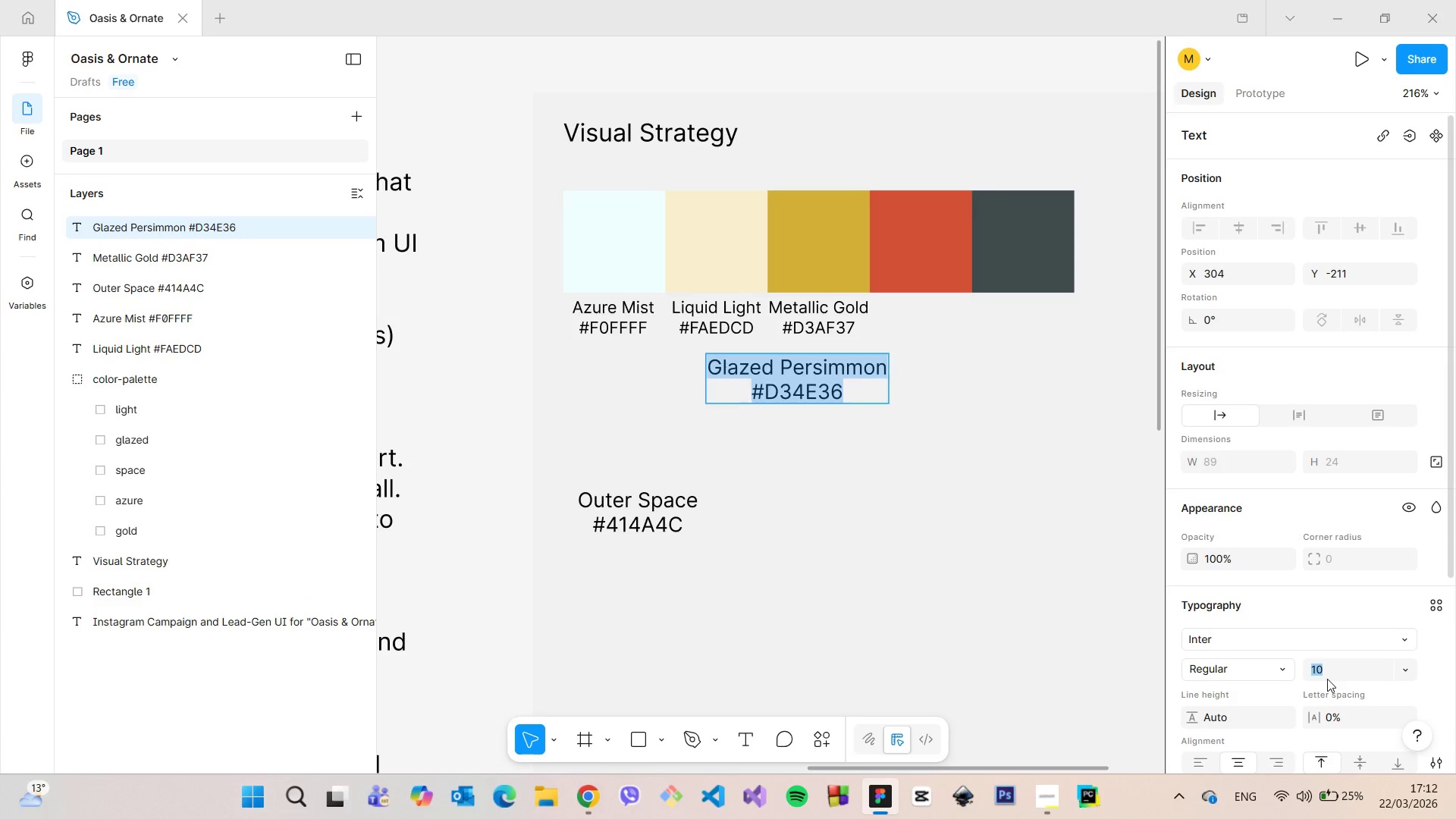 
key(8)
 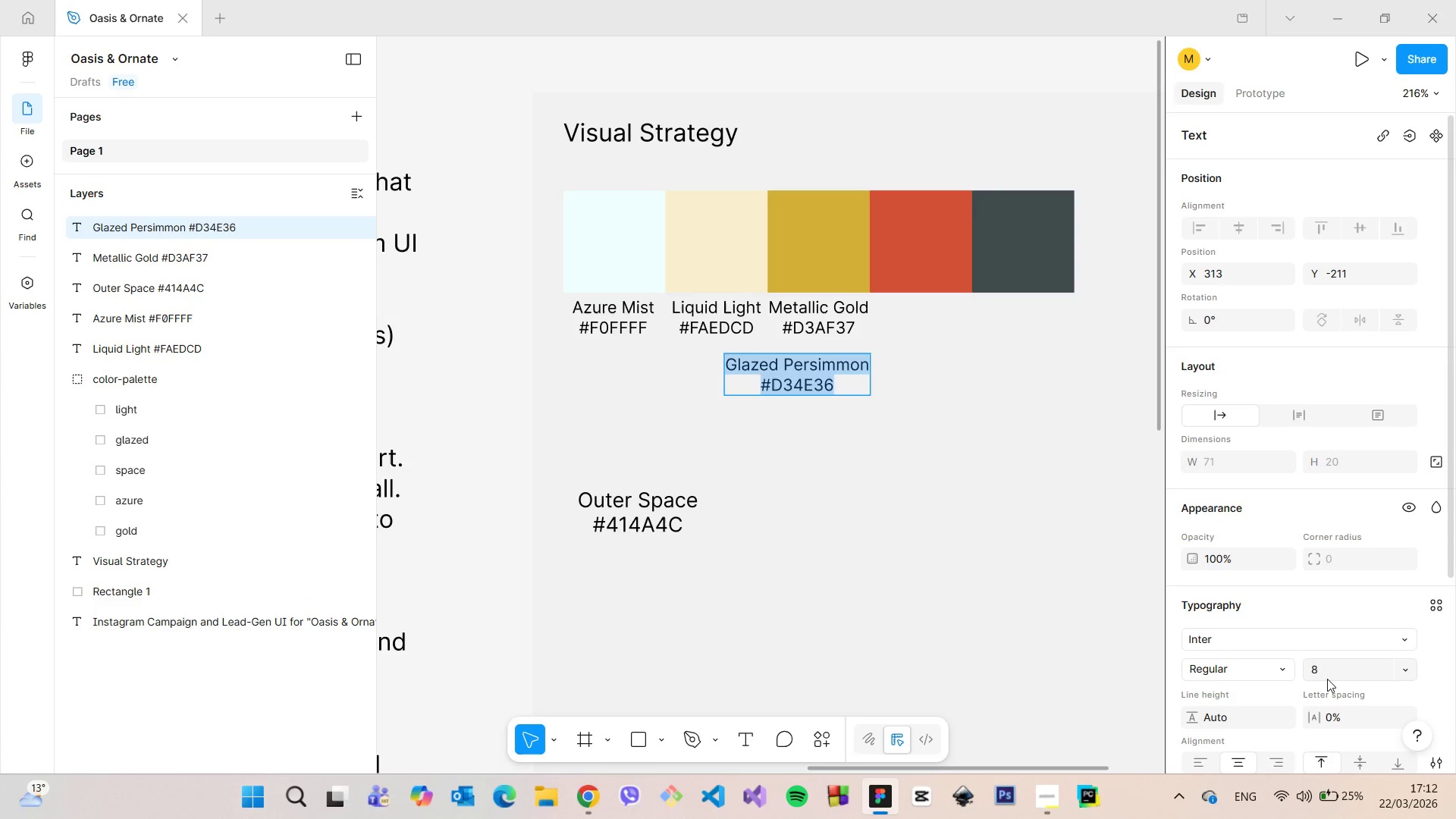 
key(Enter)
 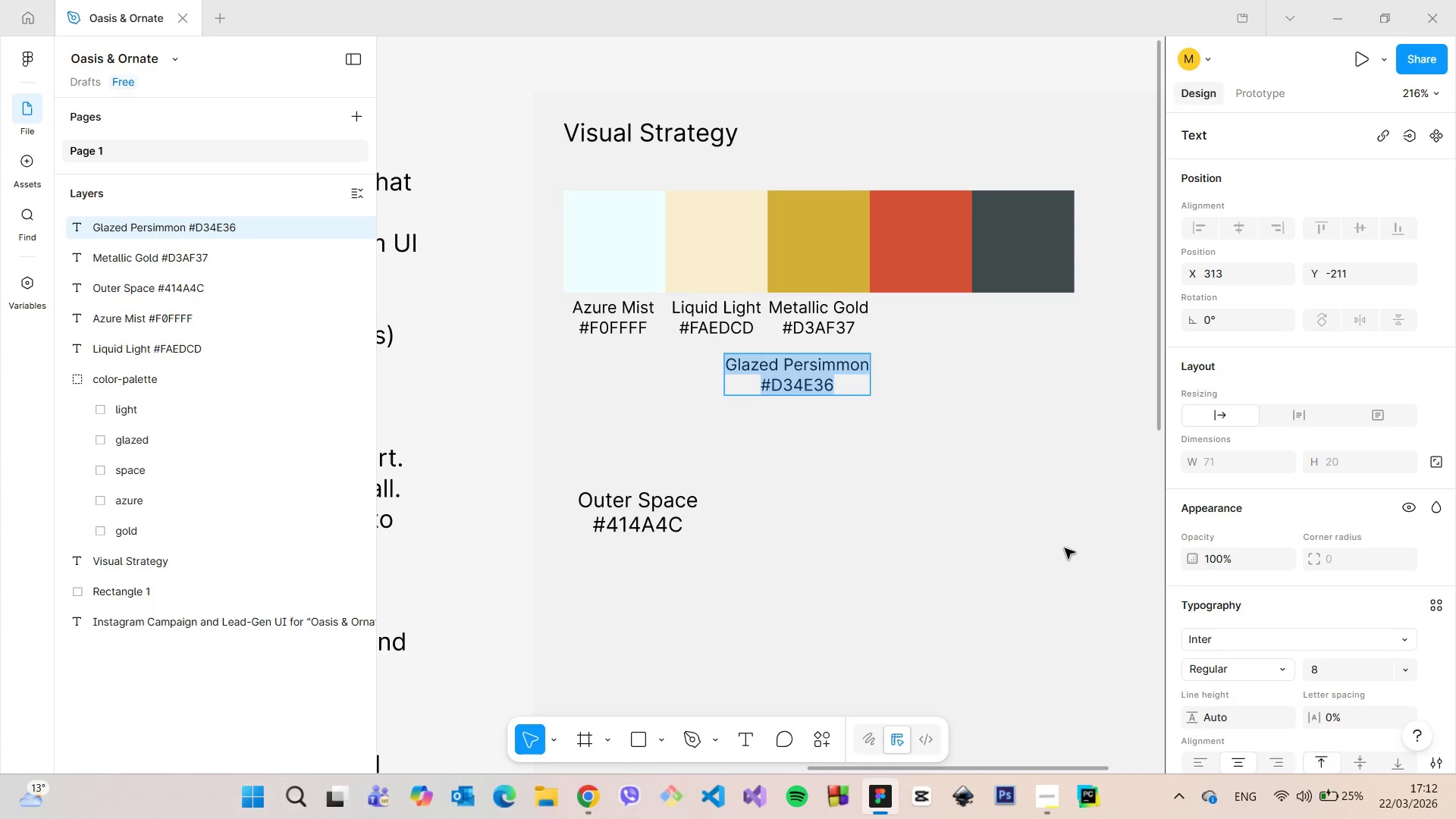 
left_click([1063, 547])
 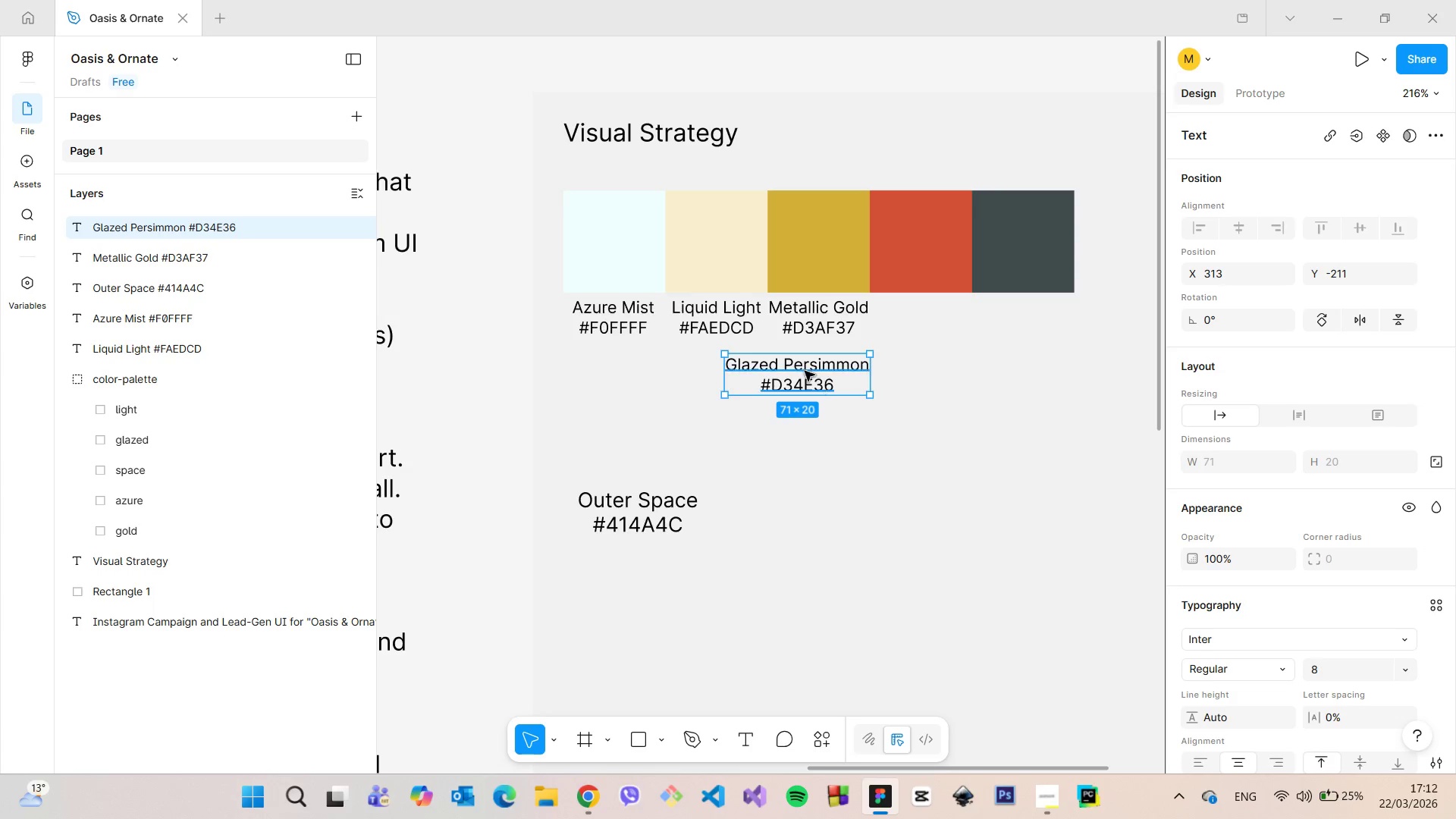 
left_click_drag(start_coordinate=[800, 368], to_coordinate=[949, 314])
 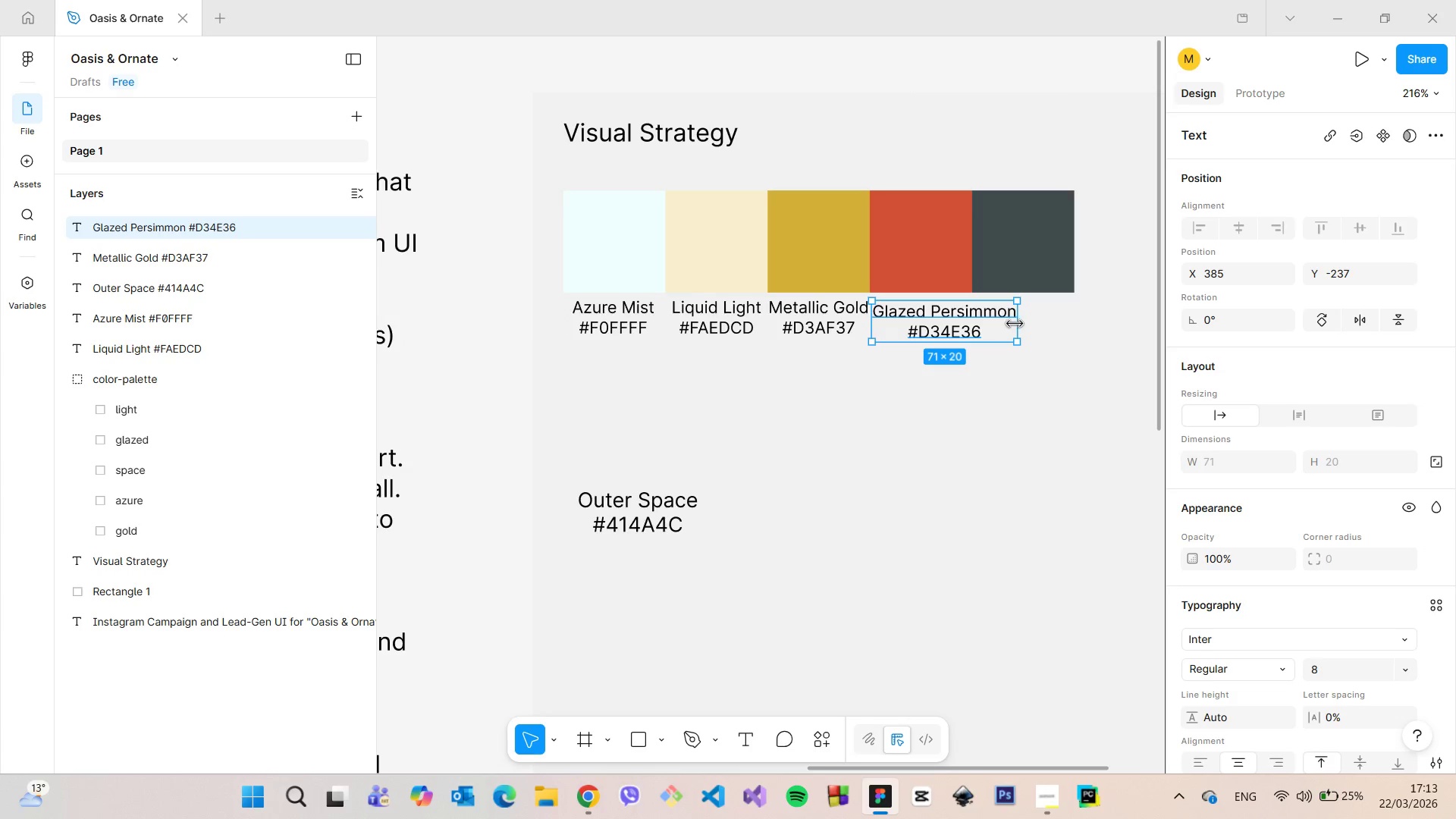 
left_click_drag(start_coordinate=[1015, 324], to_coordinate=[974, 323])
 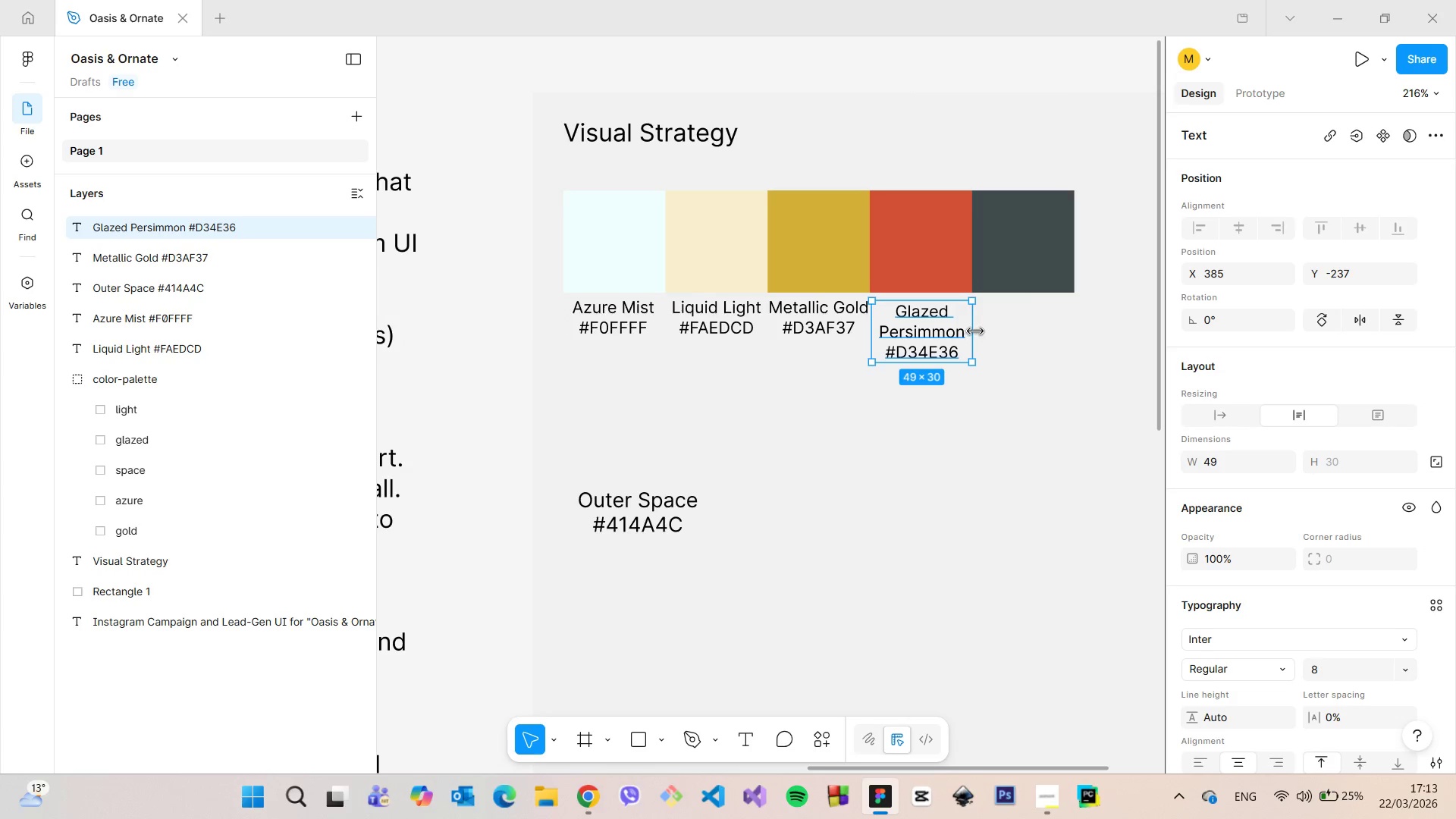 
left_click_drag(start_coordinate=[974, 331], to_coordinate=[962, 329])
 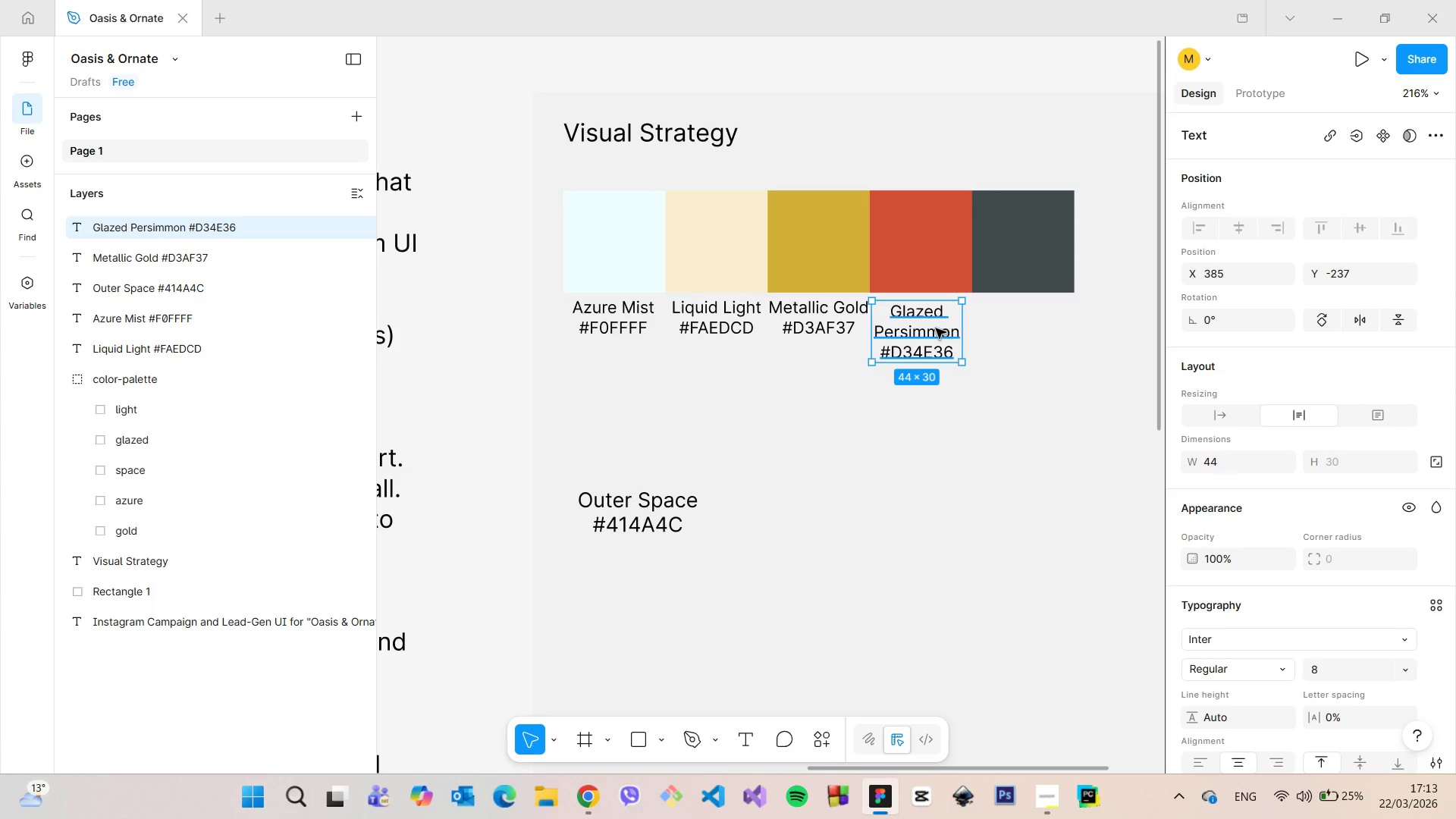 
left_click_drag(start_coordinate=[936, 328], to_coordinate=[943, 323])
 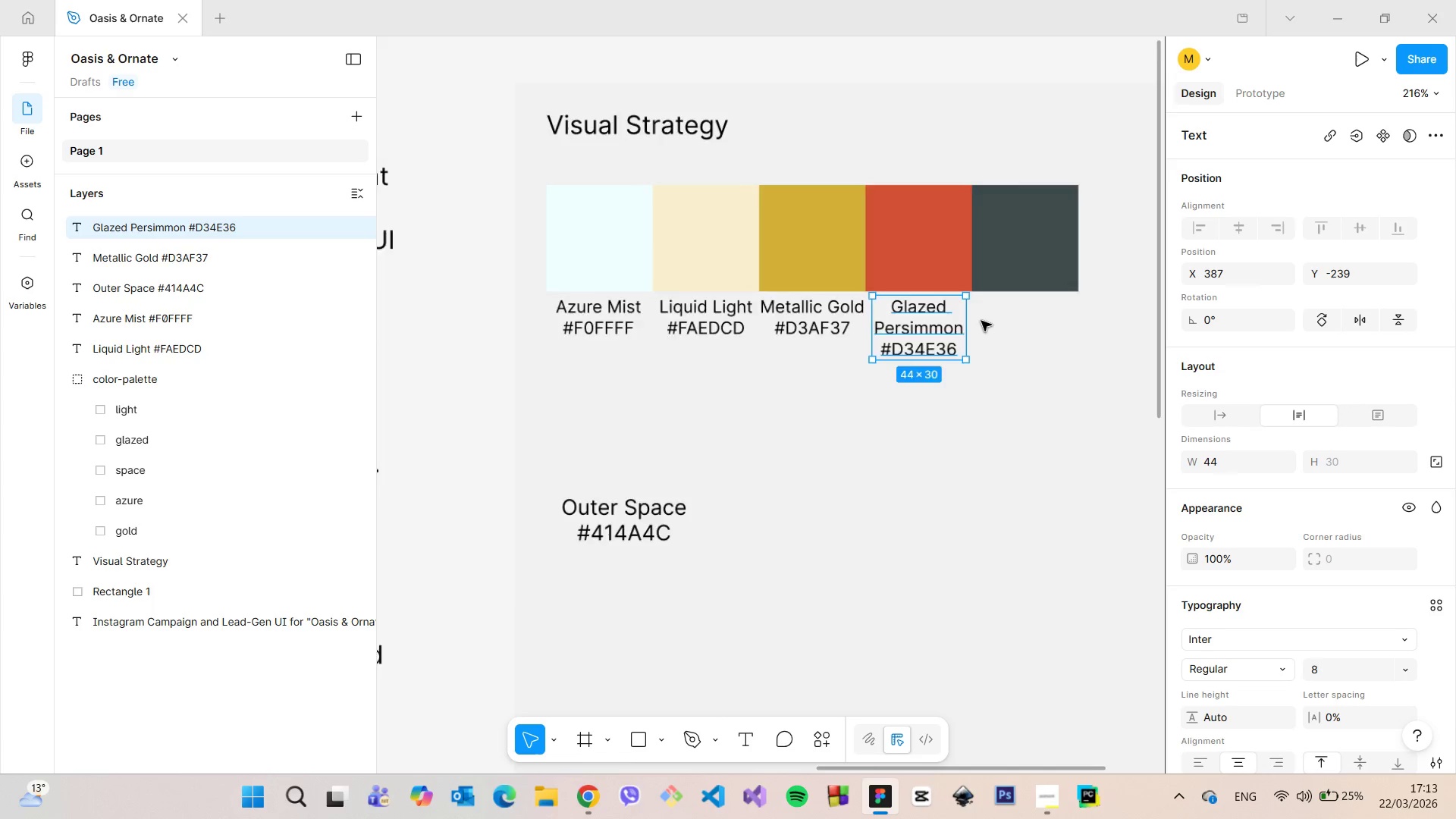 
scroll: coordinate [981, 321], scroll_direction: up, amount: 6.0
 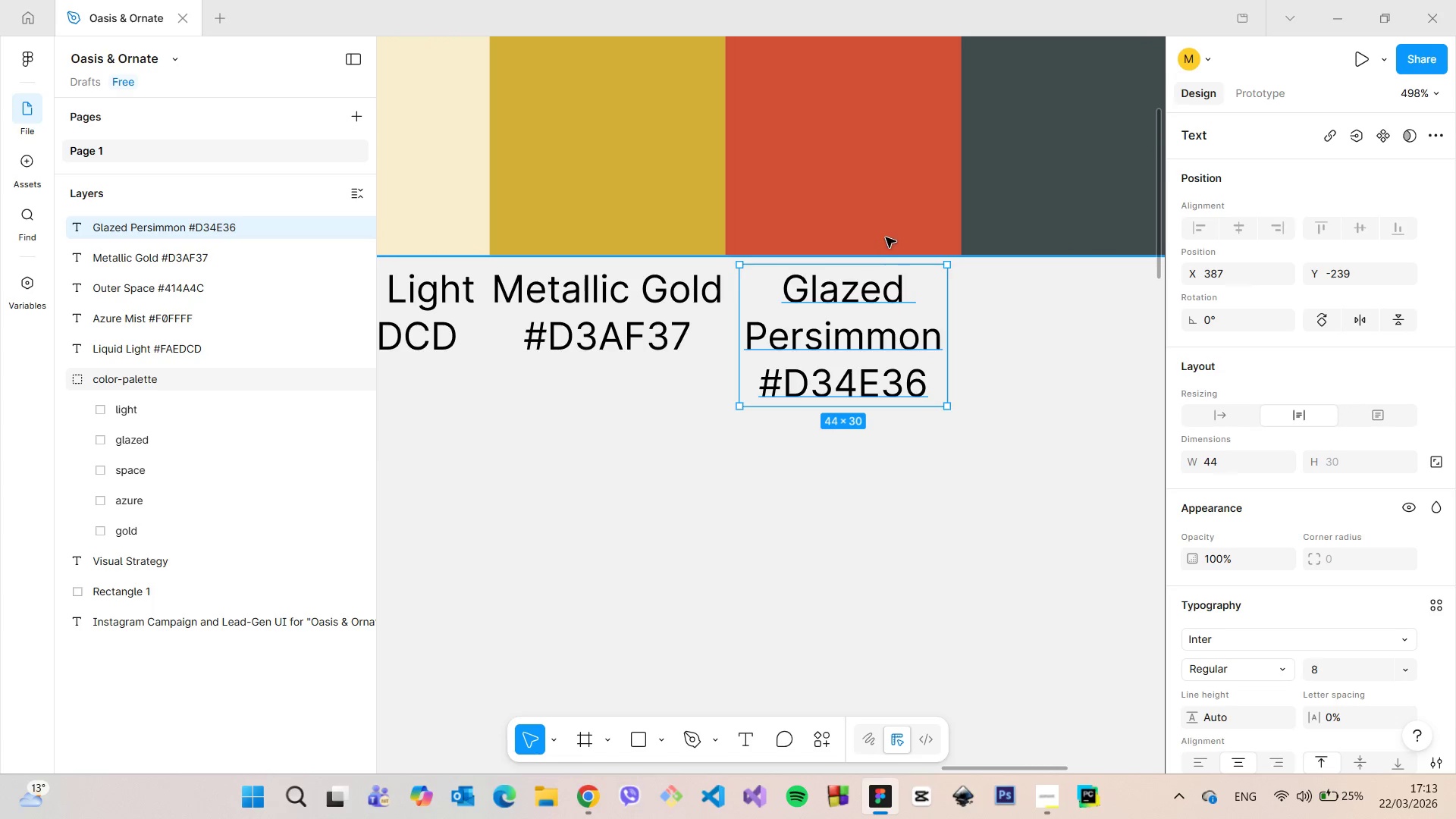 
hold_key(key=AltLeft, duration=1.53)
 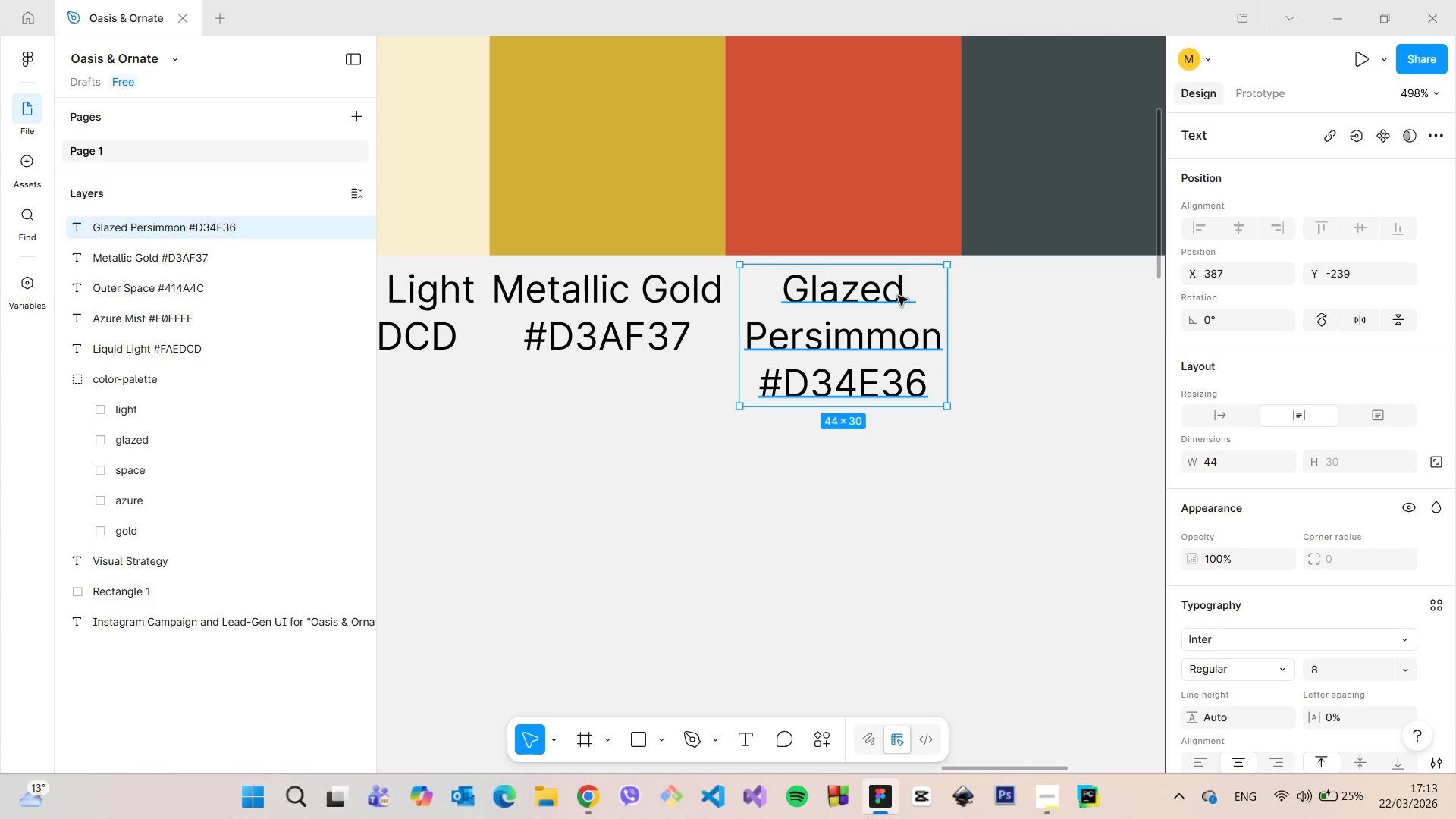 
hold_key(key=AltLeft, duration=0.41)
 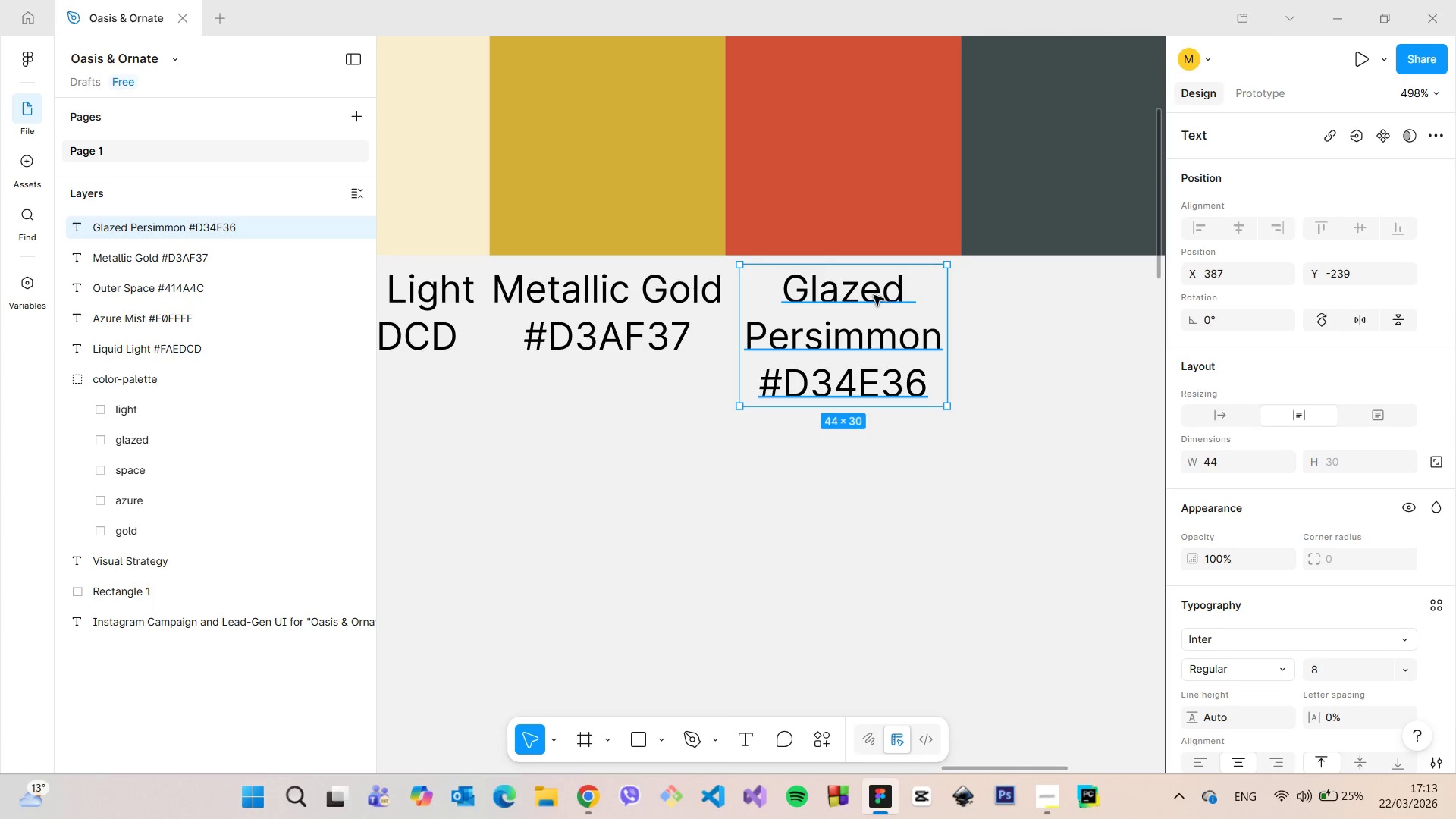 
left_click_drag(start_coordinate=[874, 295], to_coordinate=[879, 297])
 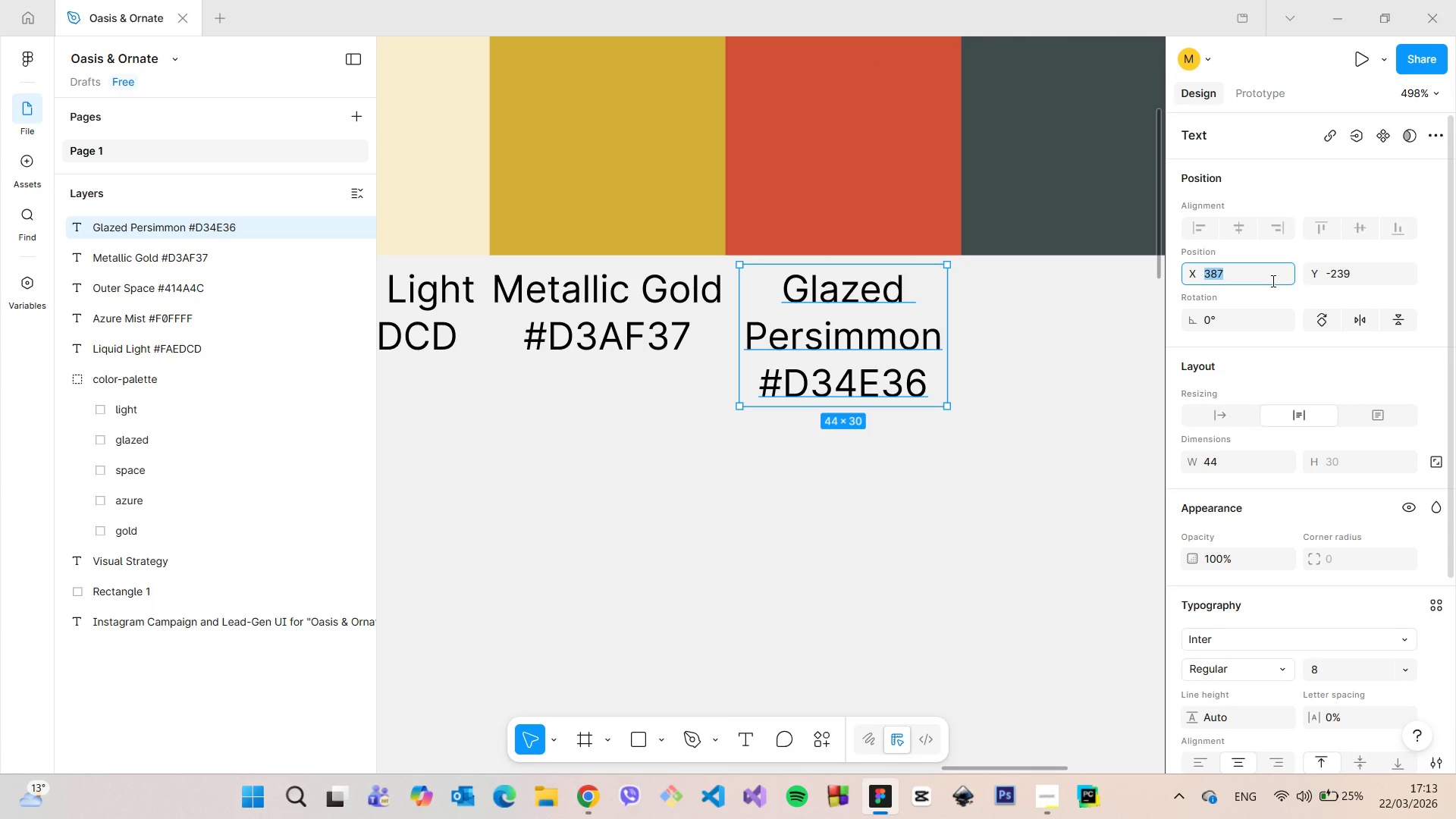 
key(ArrowUp)
 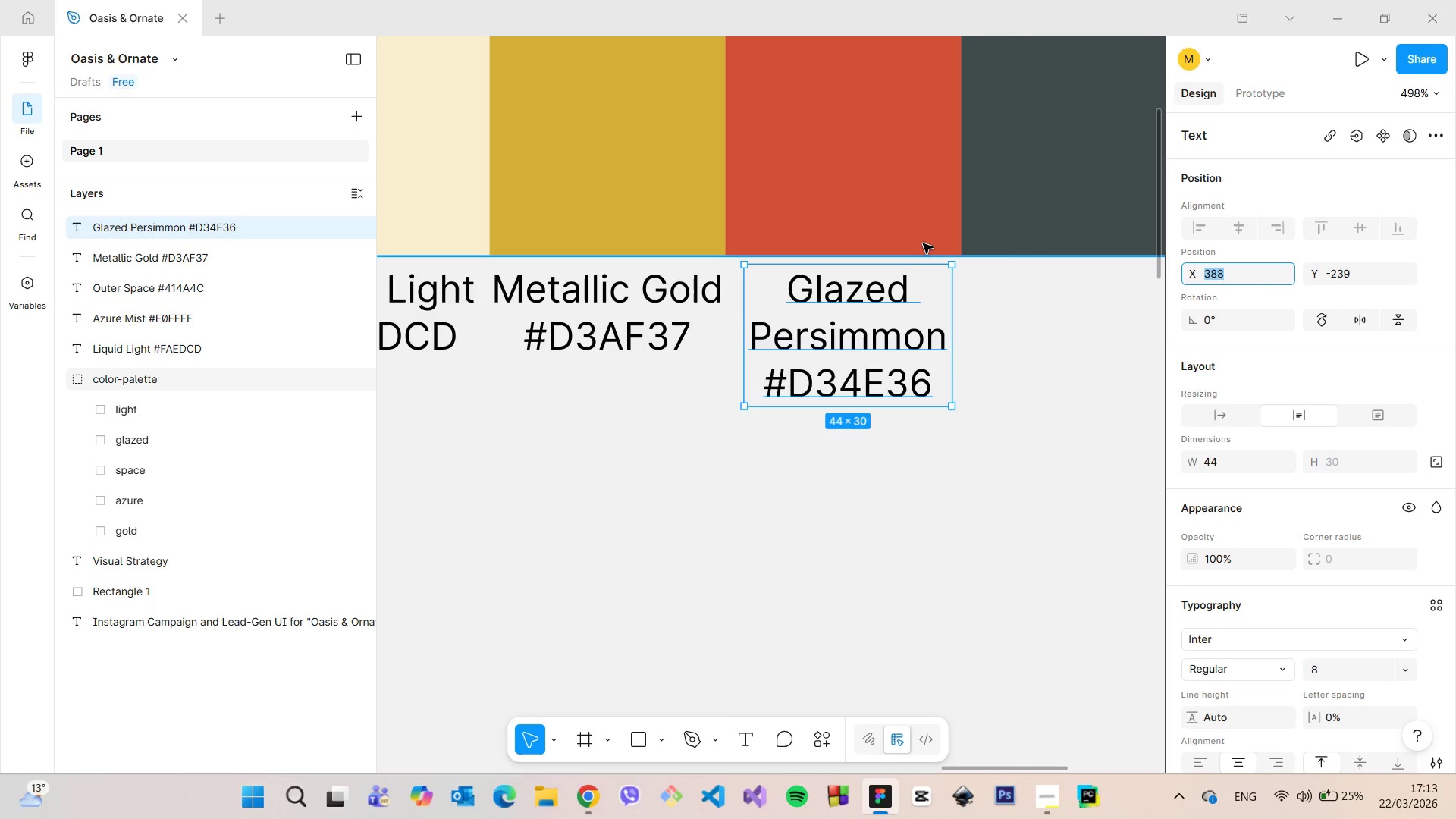 
hold_key(key=AltLeft, duration=0.36)
 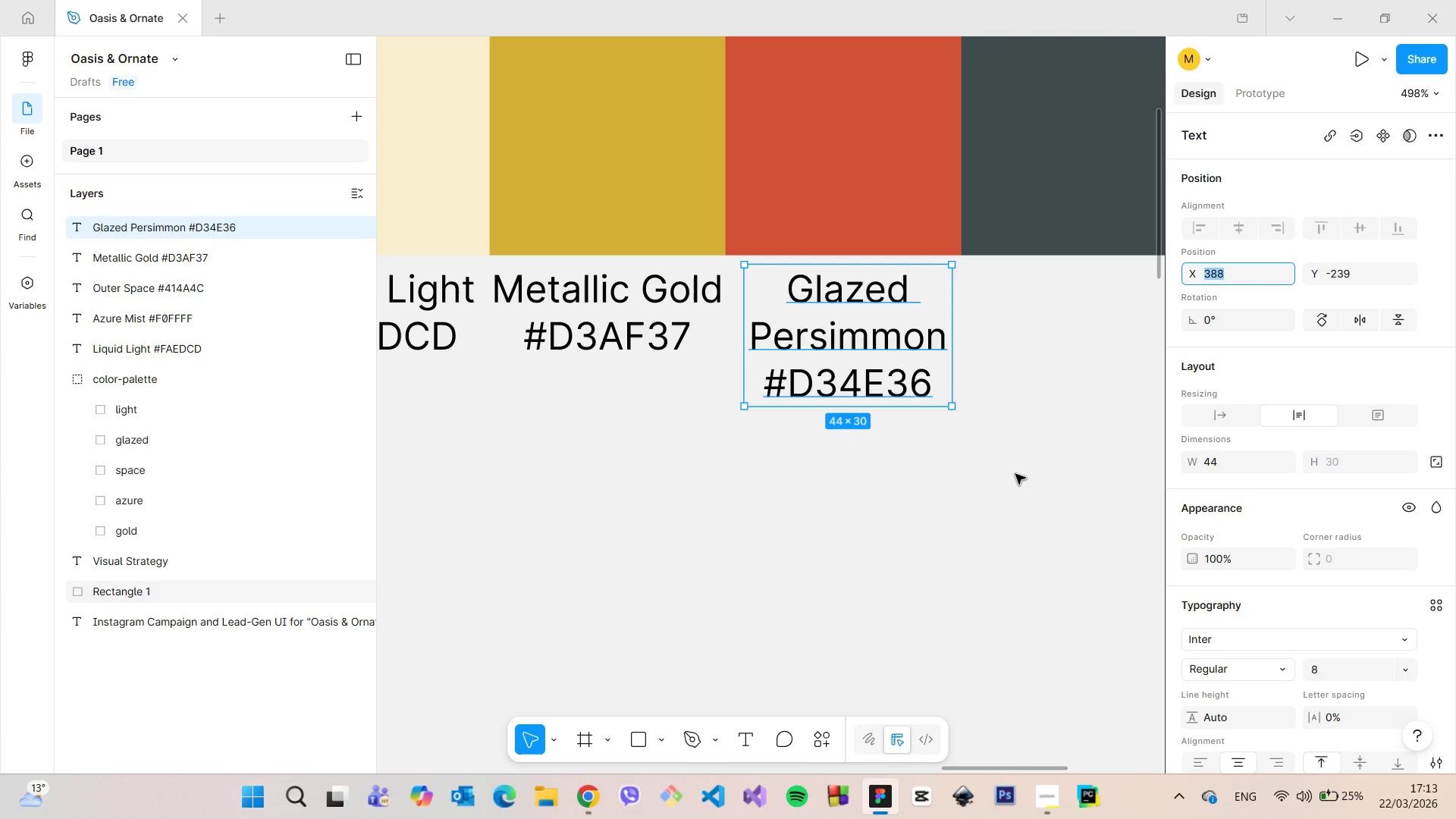 
left_click([1015, 474])
 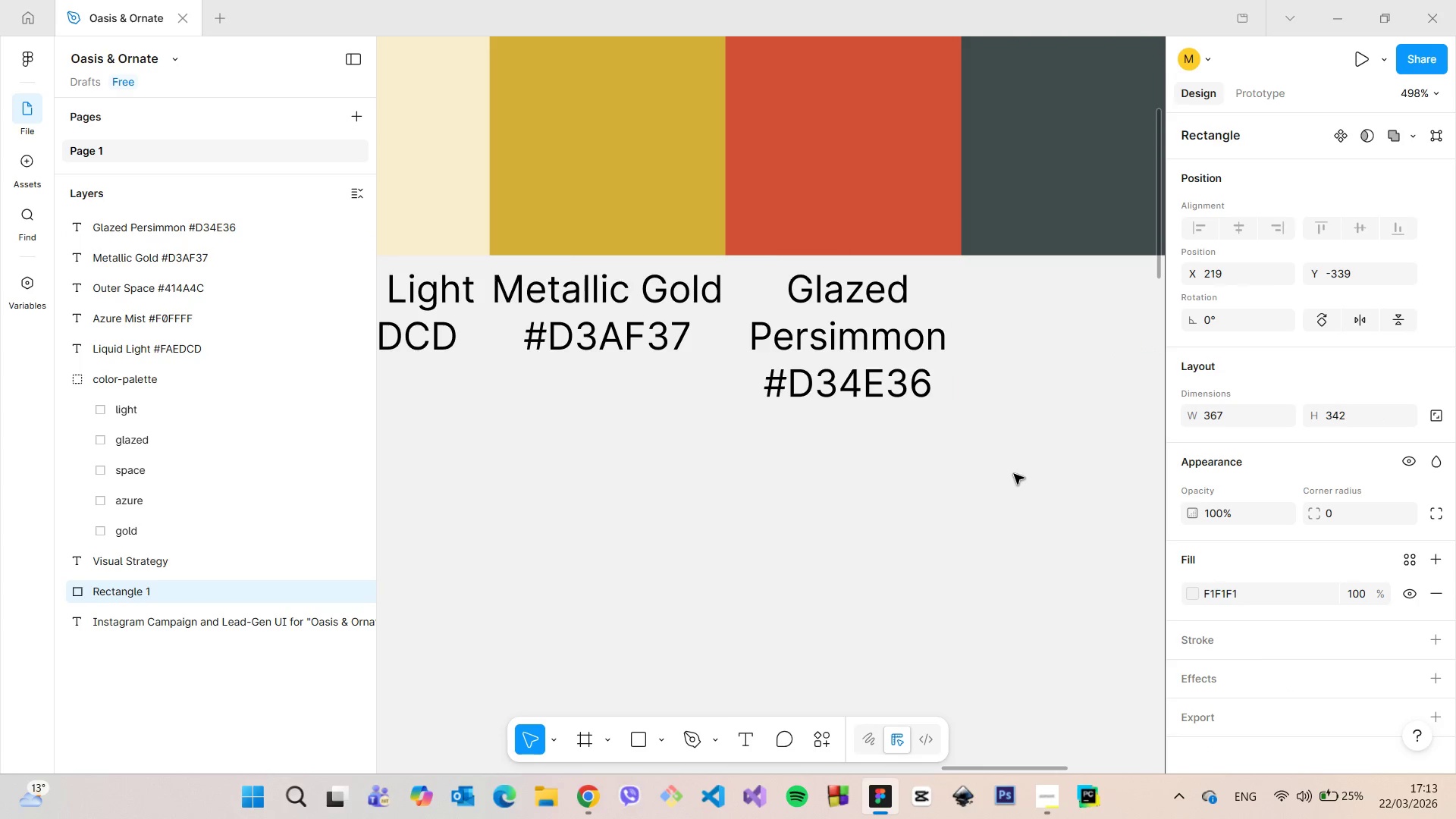 
scroll: coordinate [1013, 474], scroll_direction: down, amount: 6.0
 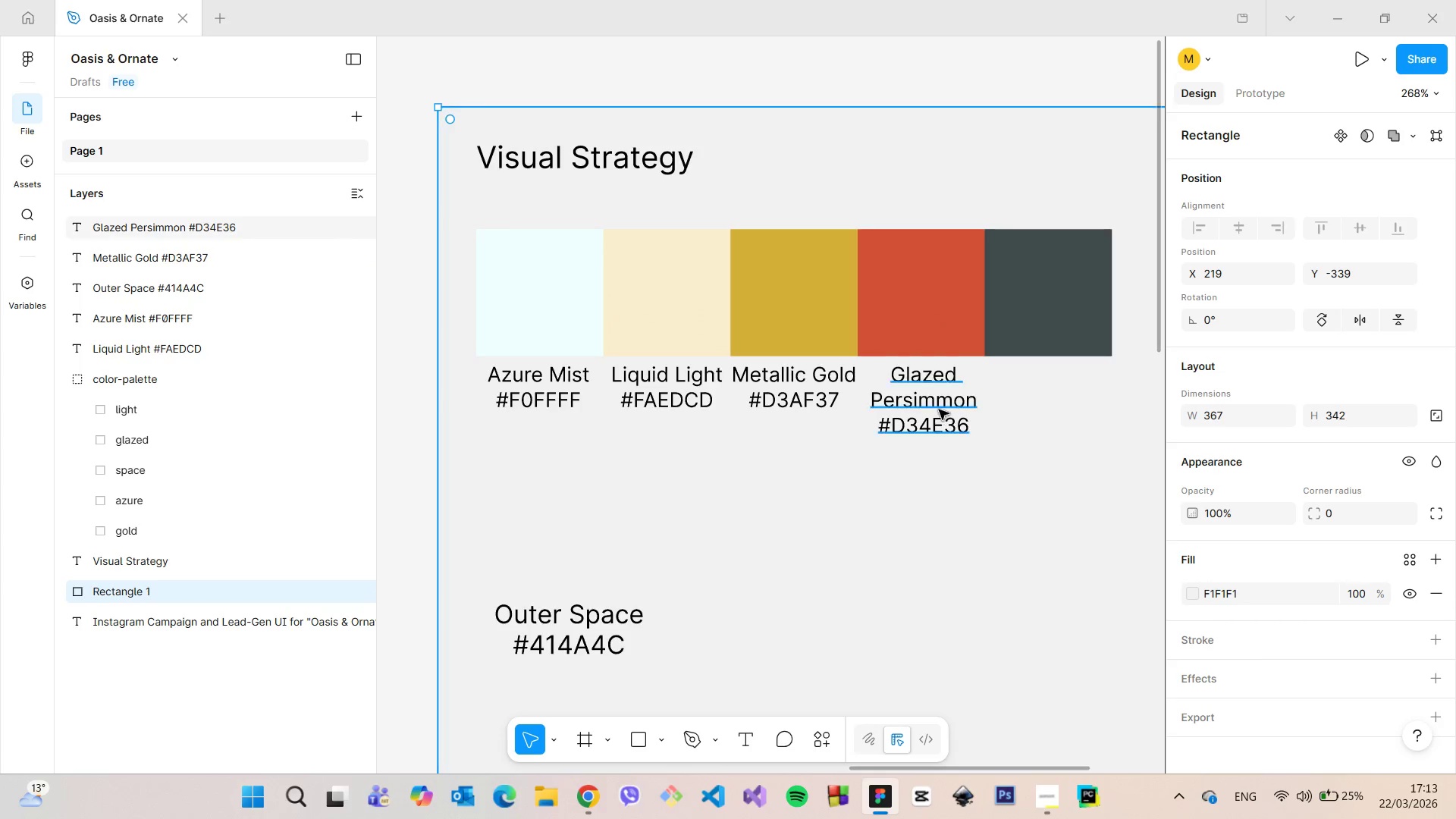 
left_click([939, 410])
 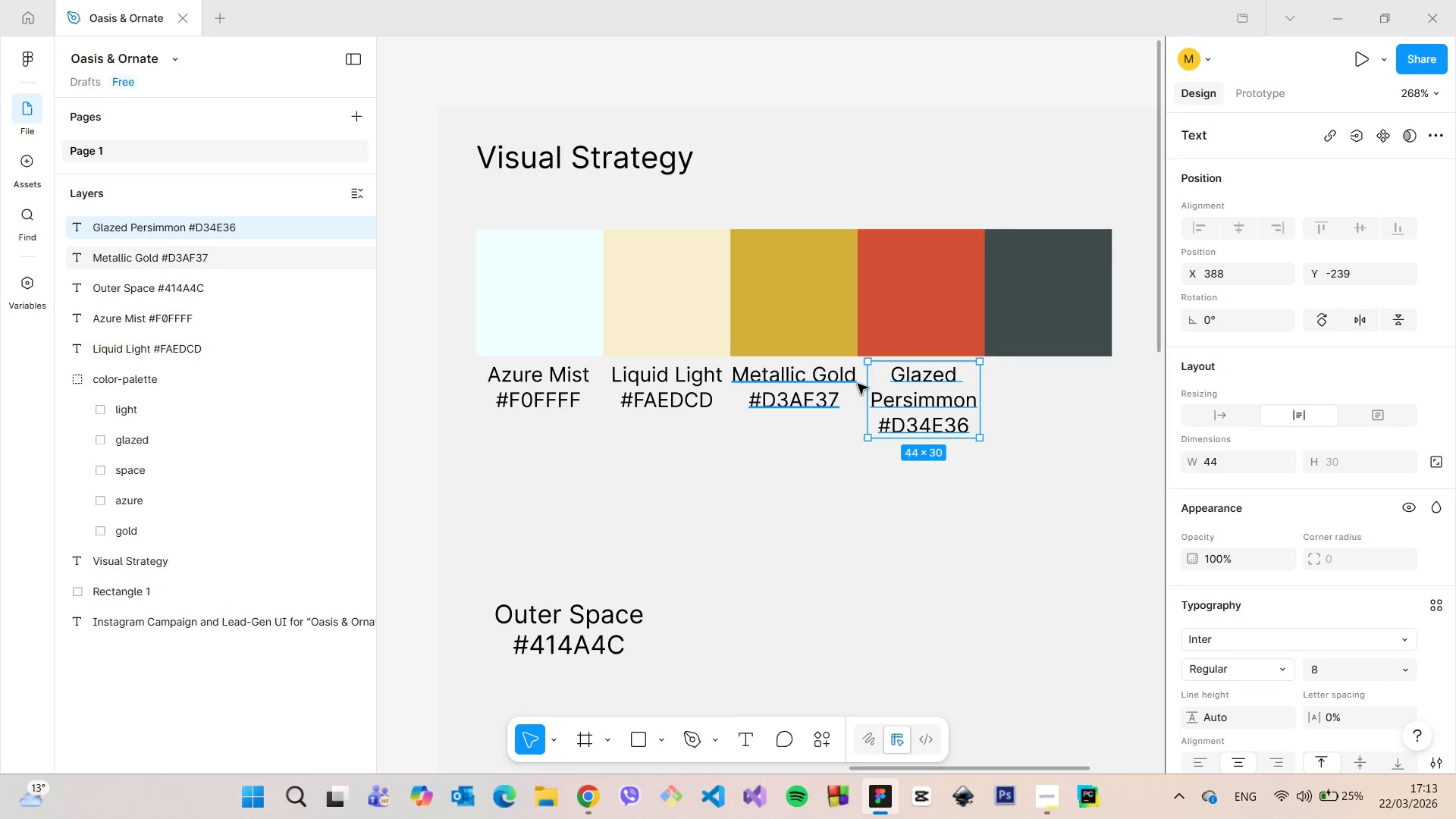 
hold_key(key=AltLeft, duration=0.34)
 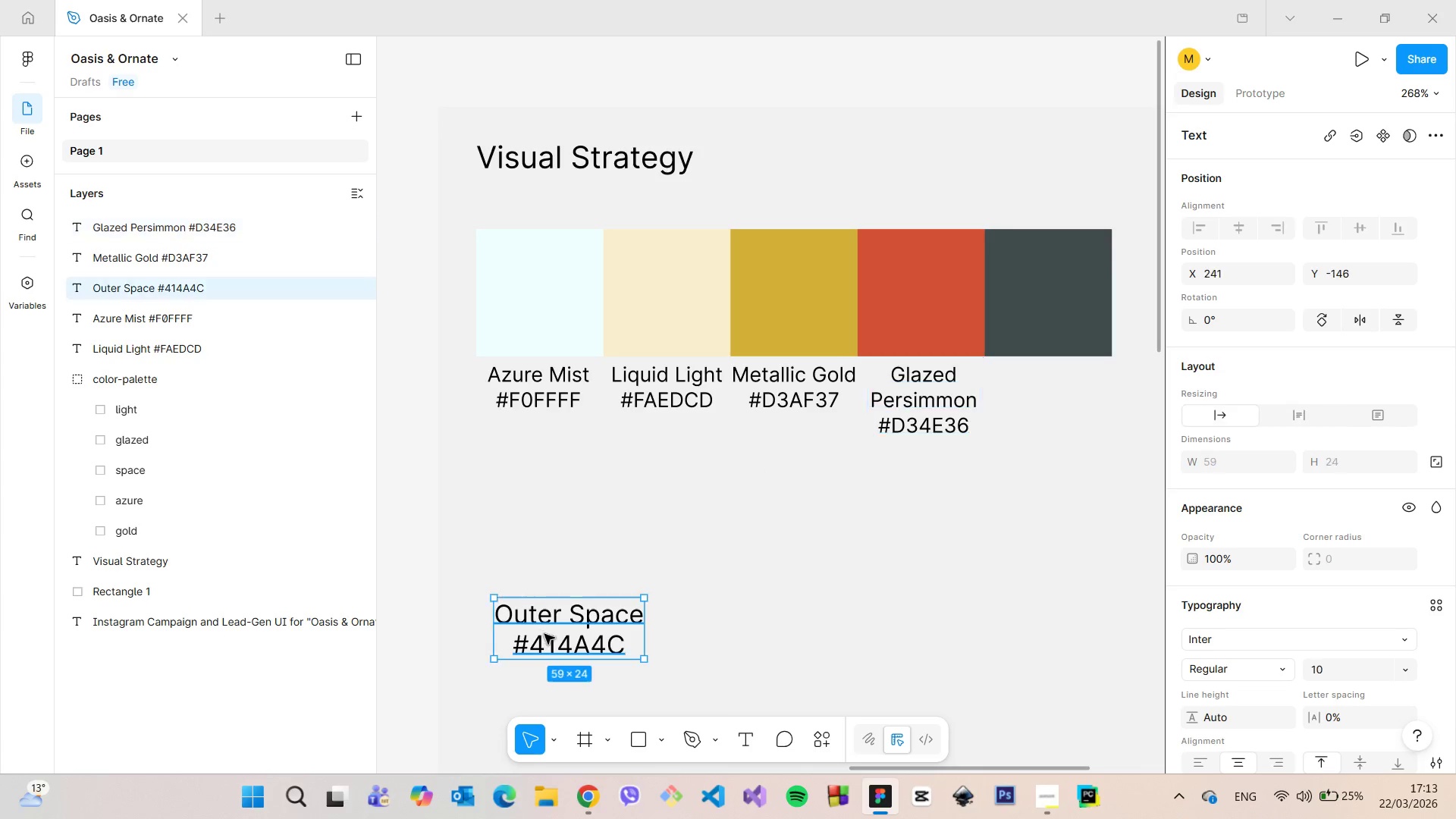 
double_click([548, 635])
 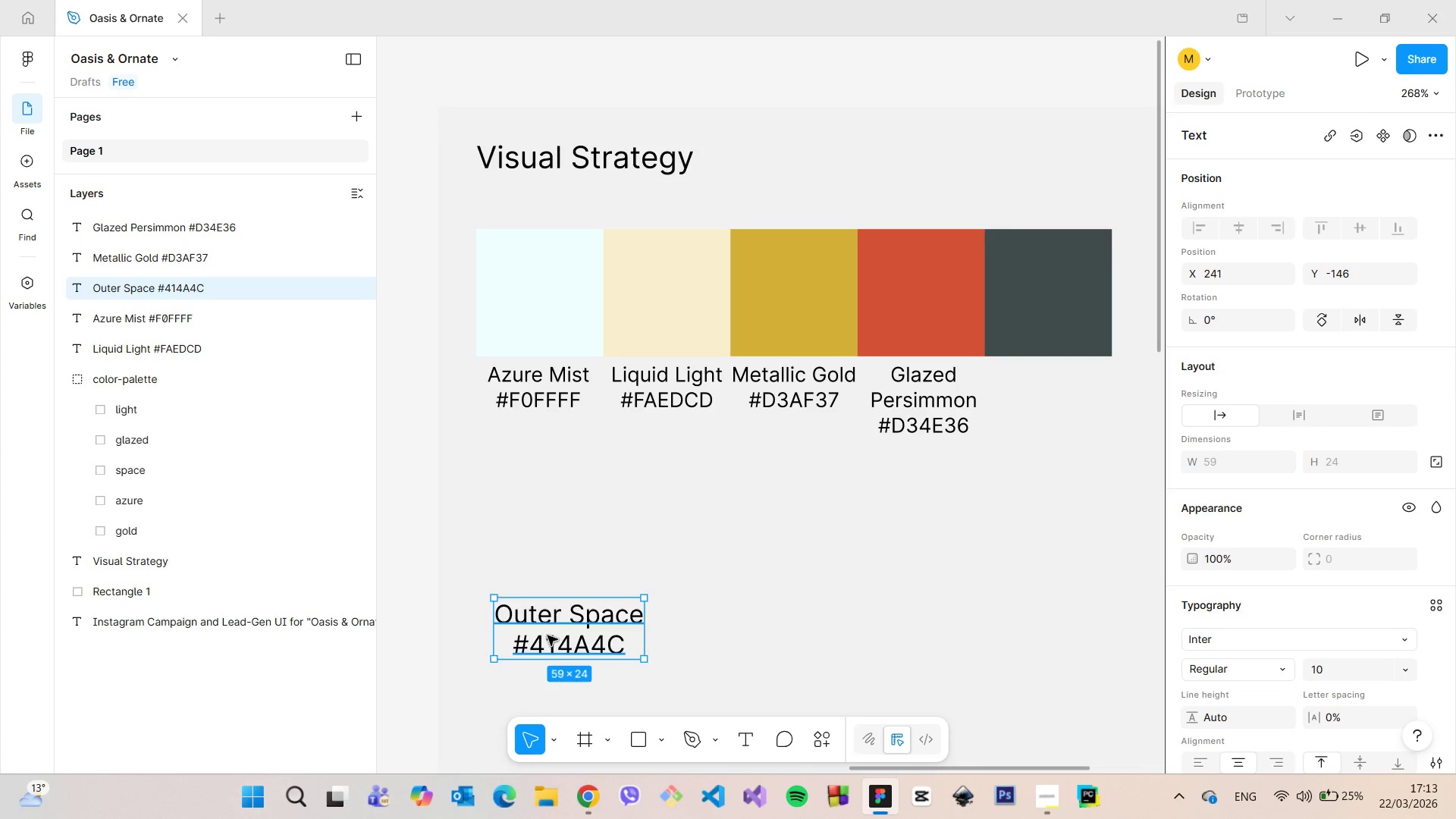 
triple_click([548, 635])
 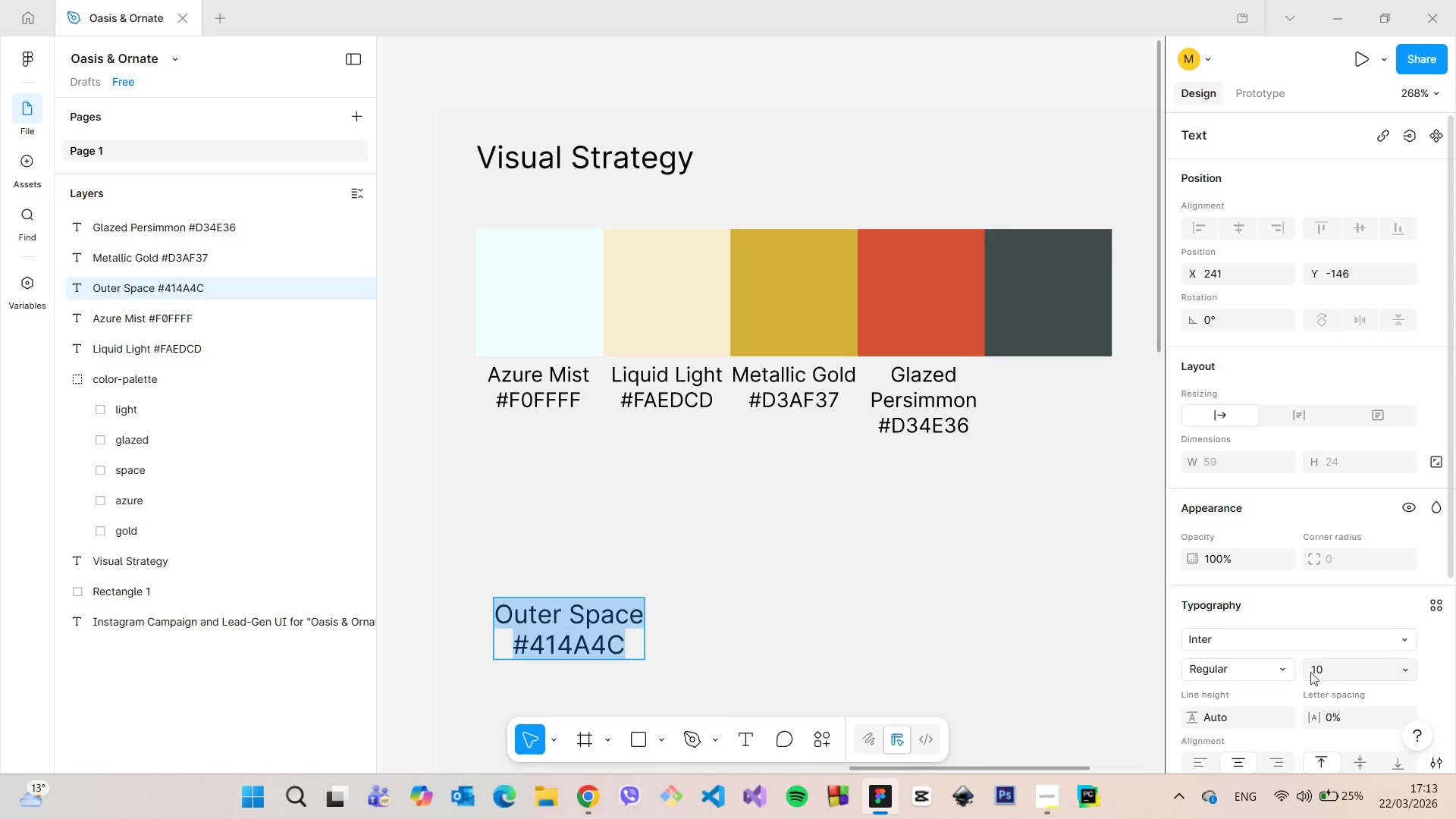 
left_click([1325, 667])
 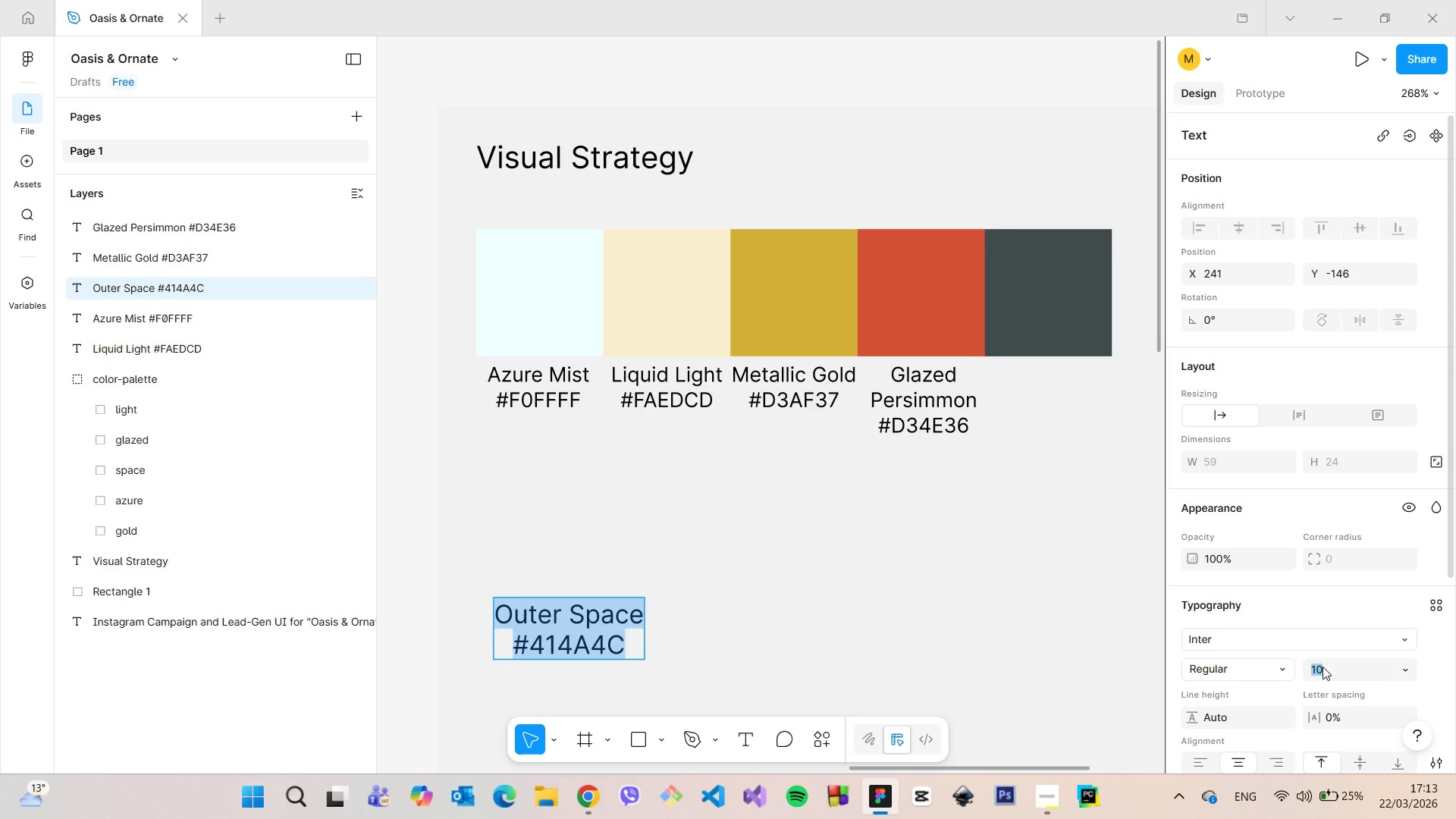 
key(8)
 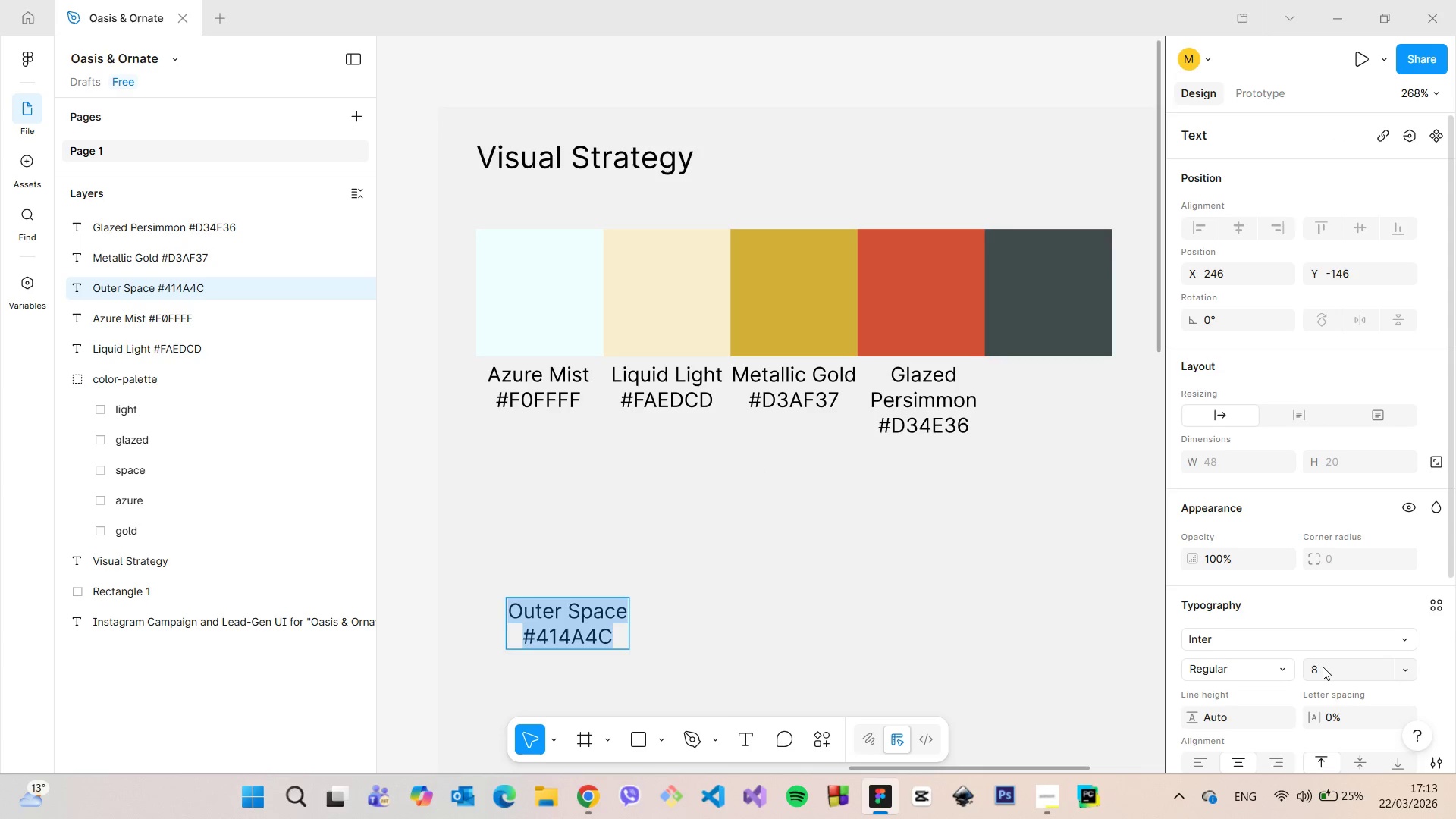 
key(Enter)
 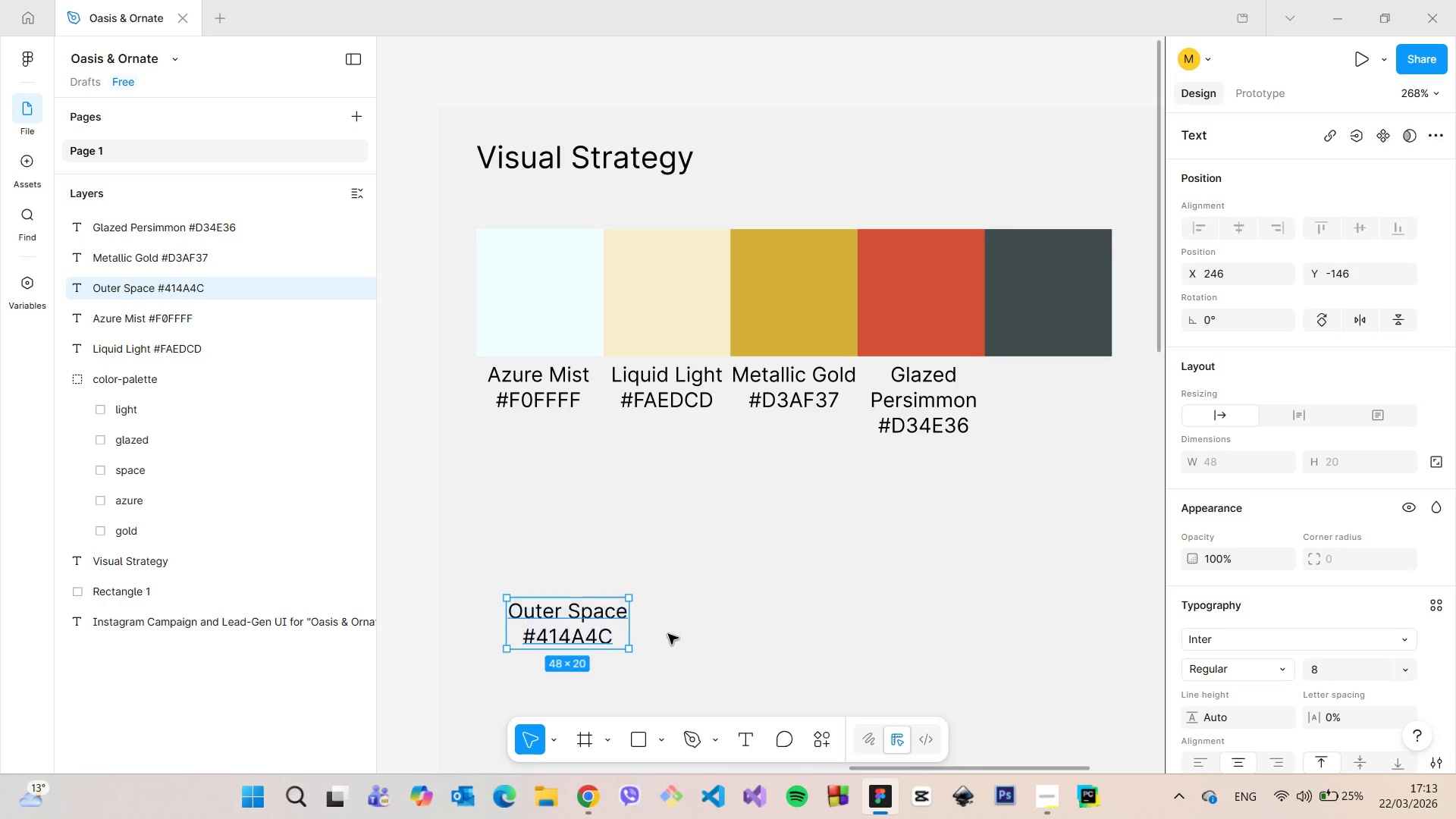 
left_click_drag(start_coordinate=[629, 626], to_coordinate=[605, 626])
 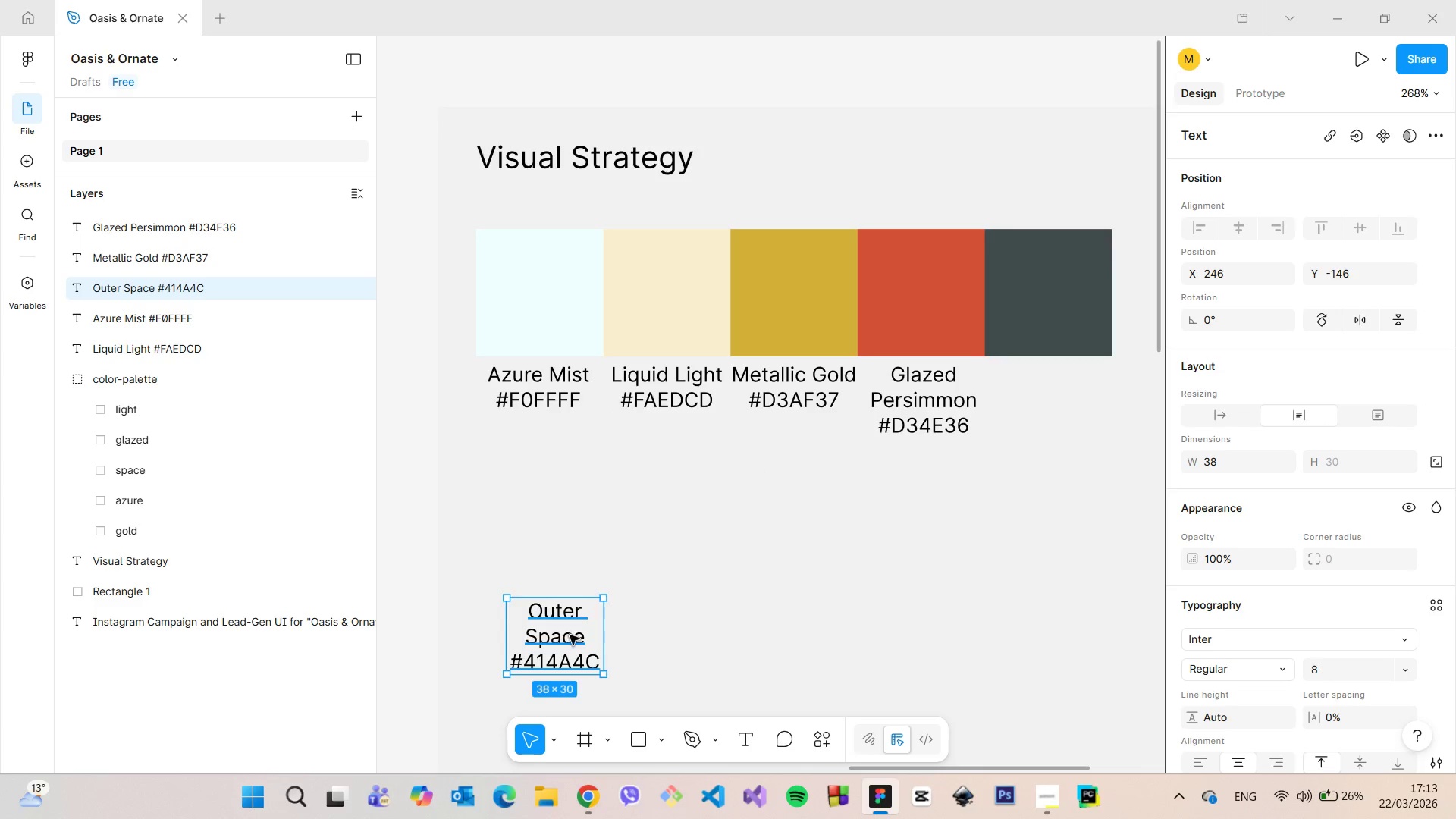 
left_click_drag(start_coordinate=[563, 633], to_coordinate=[931, 398])
 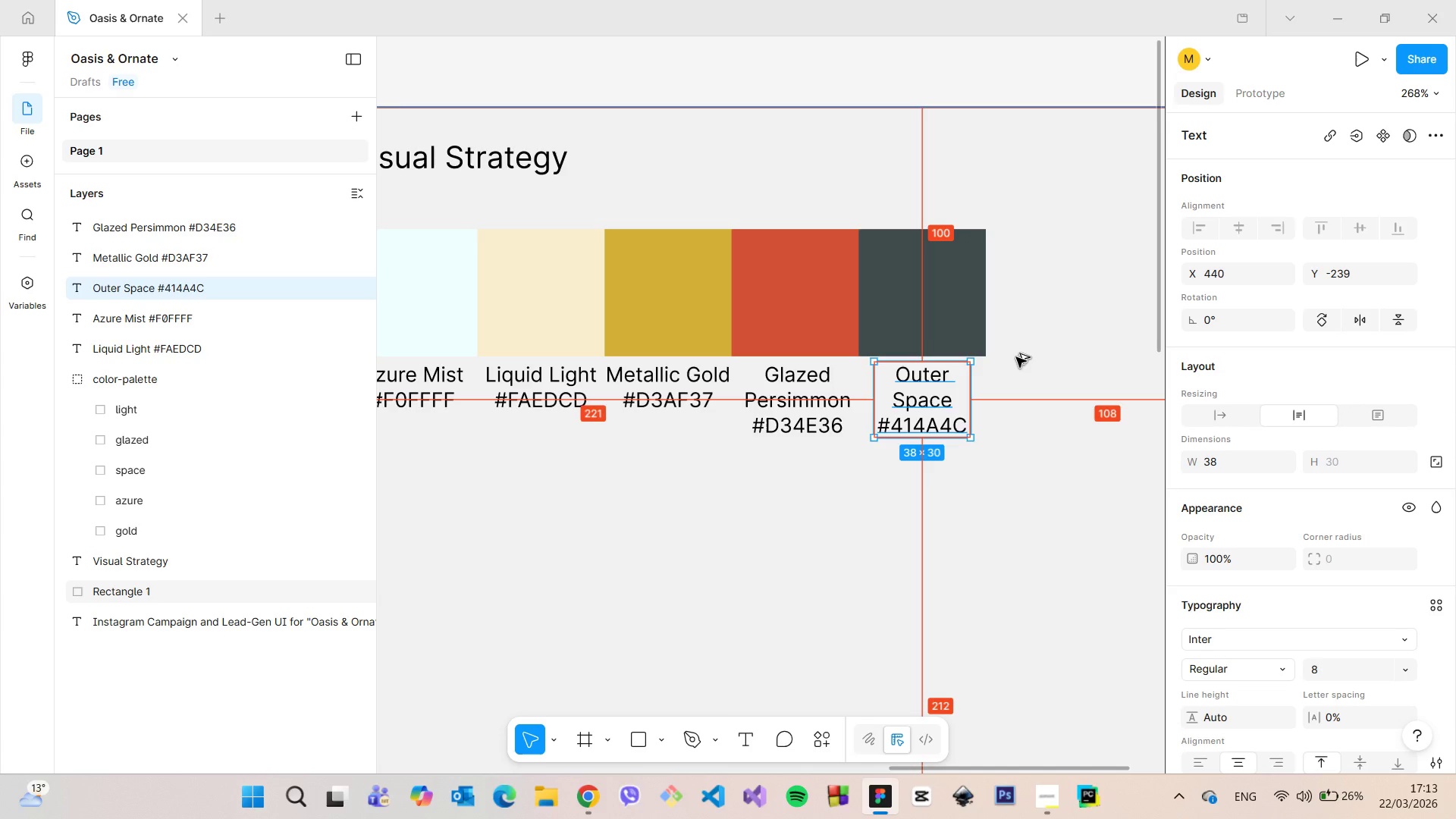 
hold_key(key=AltLeft, duration=1.51)
 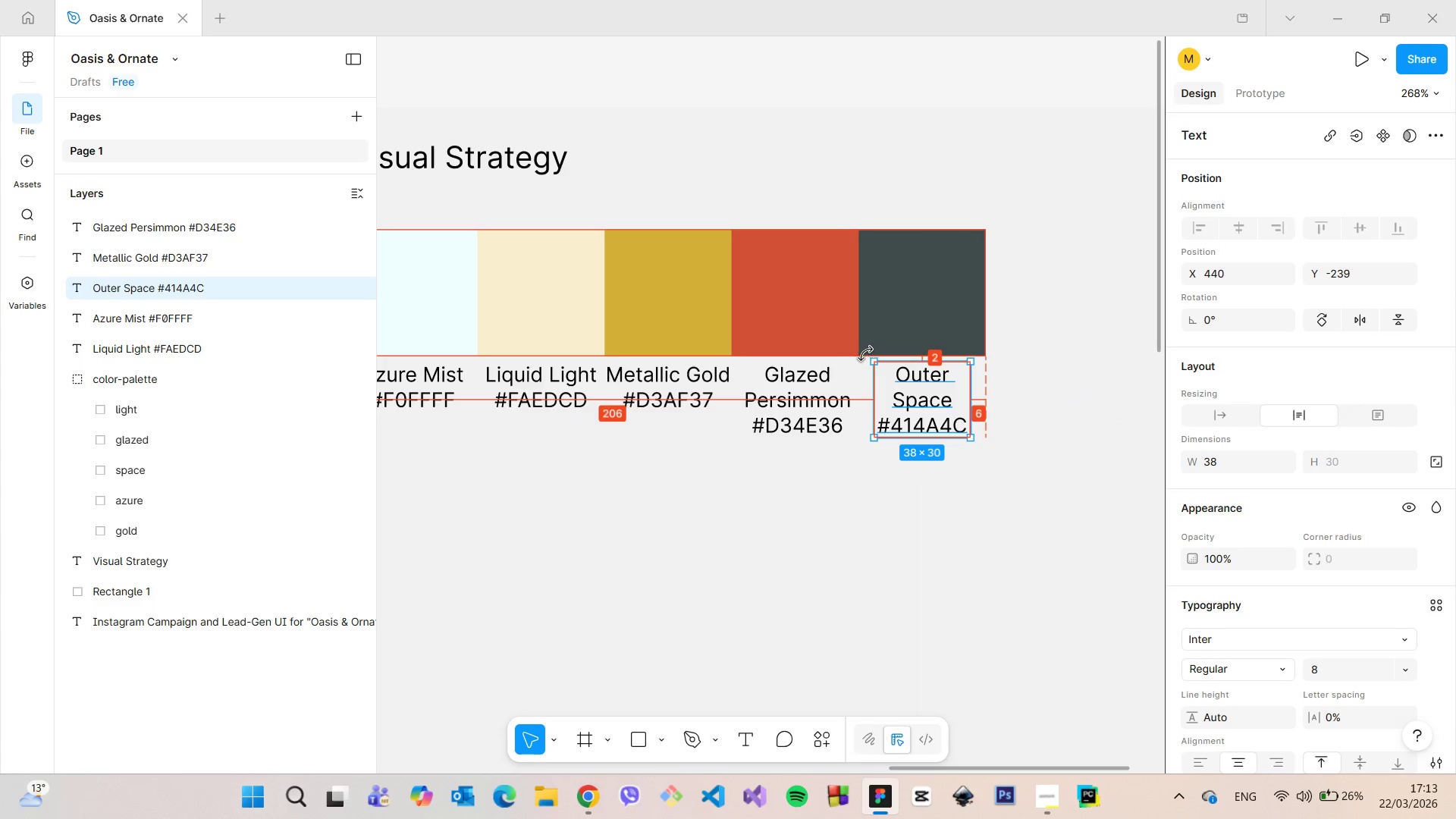 
hold_key(key=AltLeft, duration=0.81)
 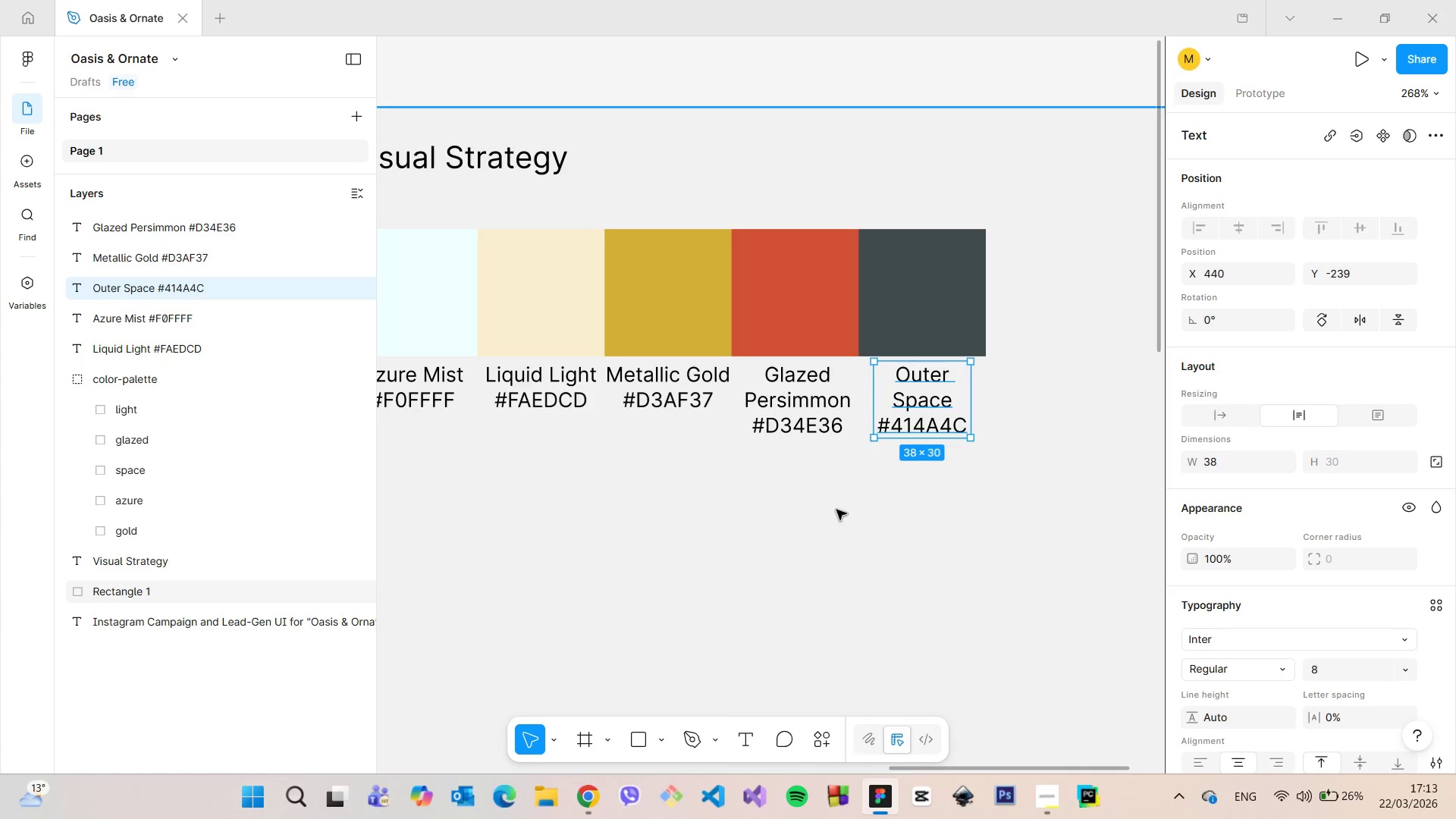 
left_click([838, 510])
 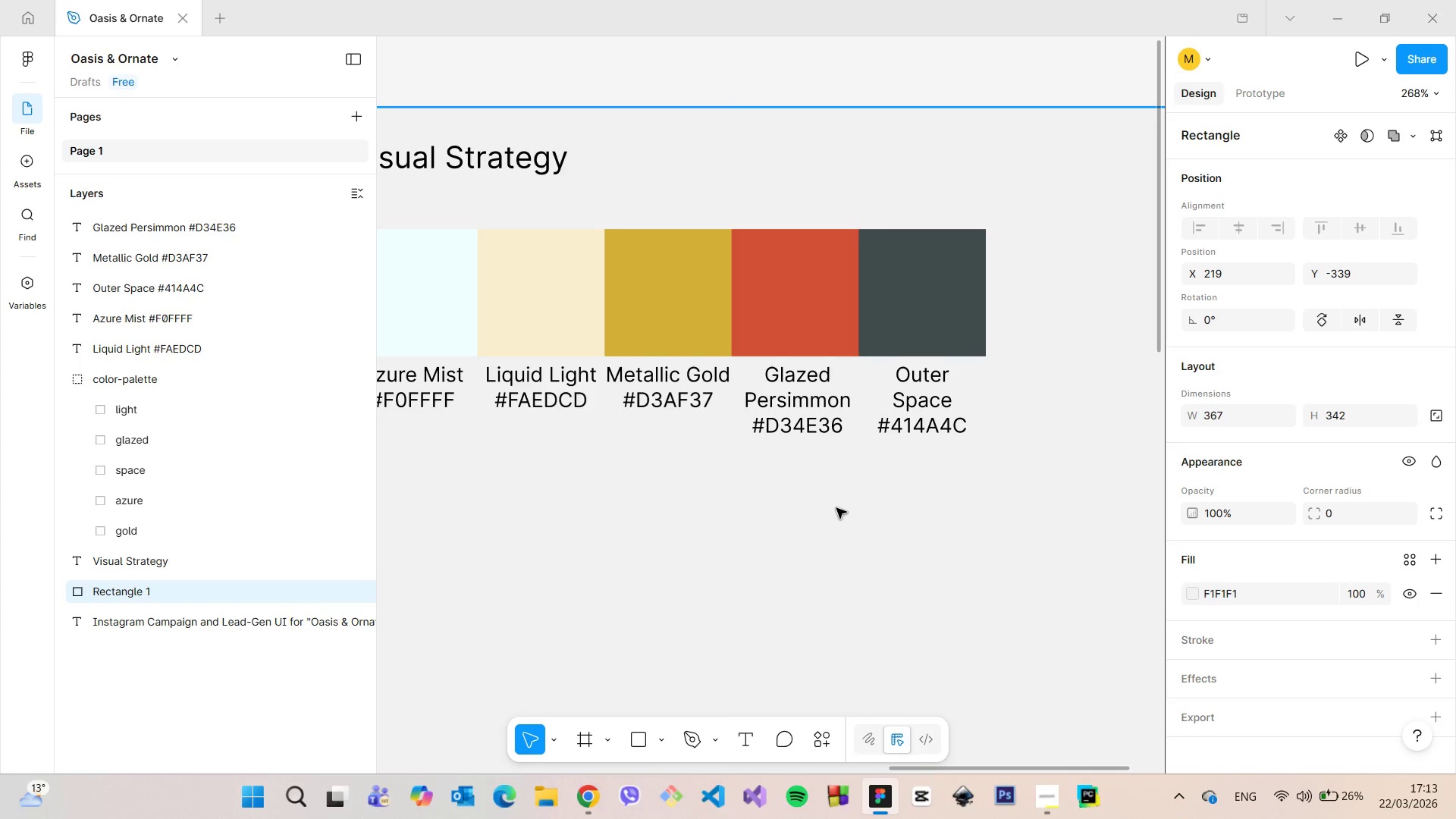 
scroll: coordinate [844, 506], scroll_direction: down, amount: 7.0
 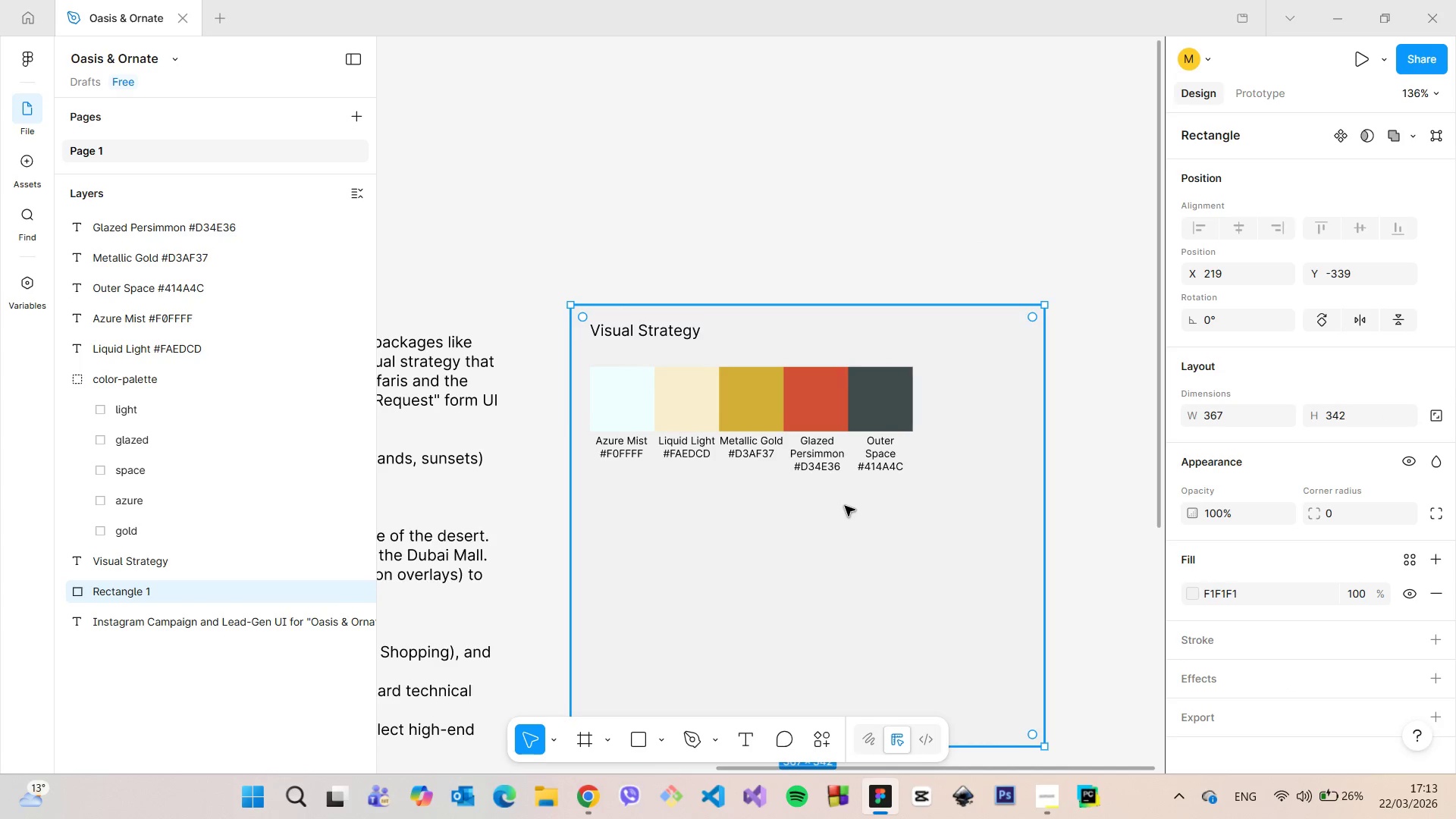 
scroll: coordinate [845, 506], scroll_direction: up, amount: 3.0
 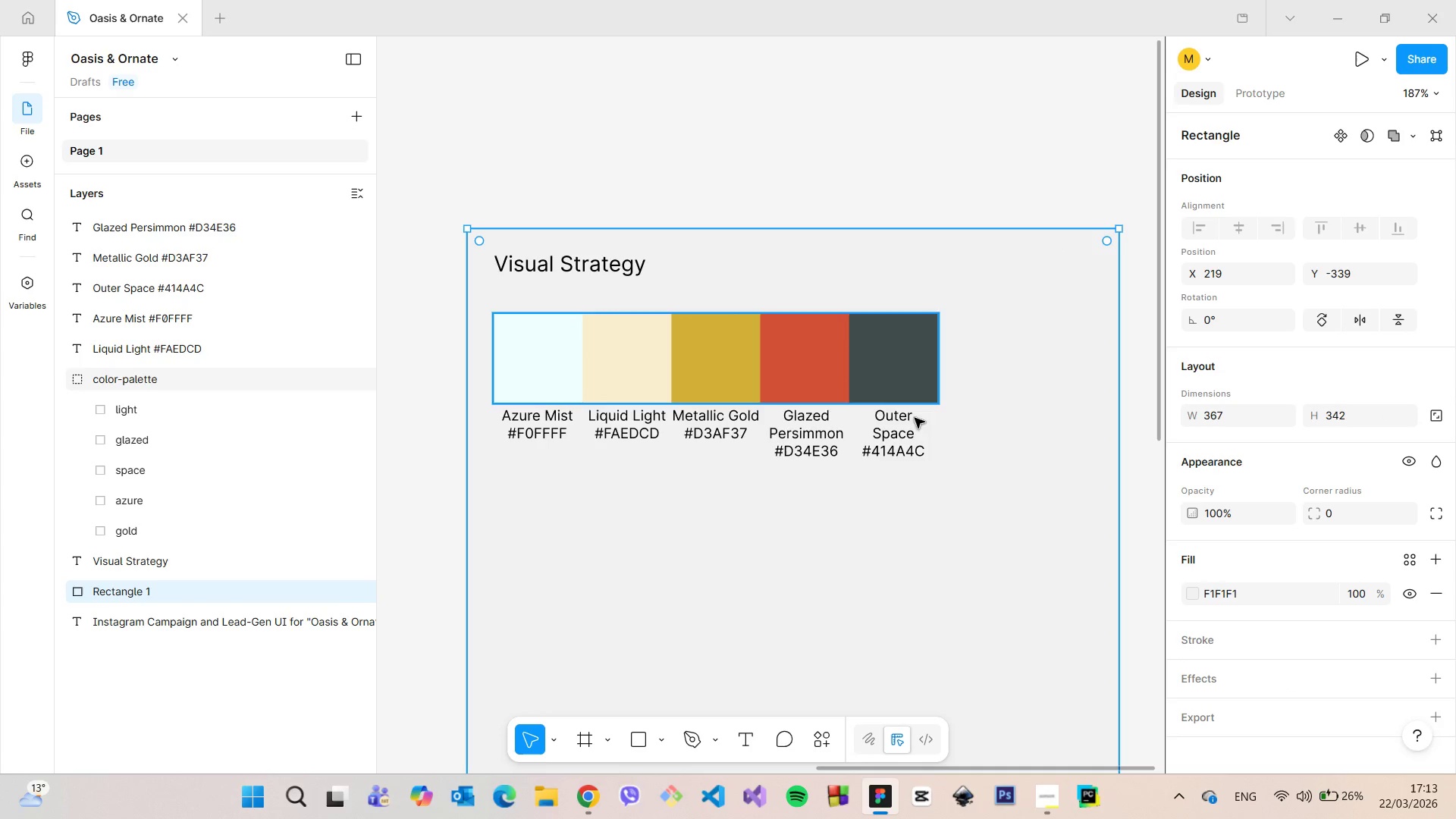 
left_click([908, 425])
 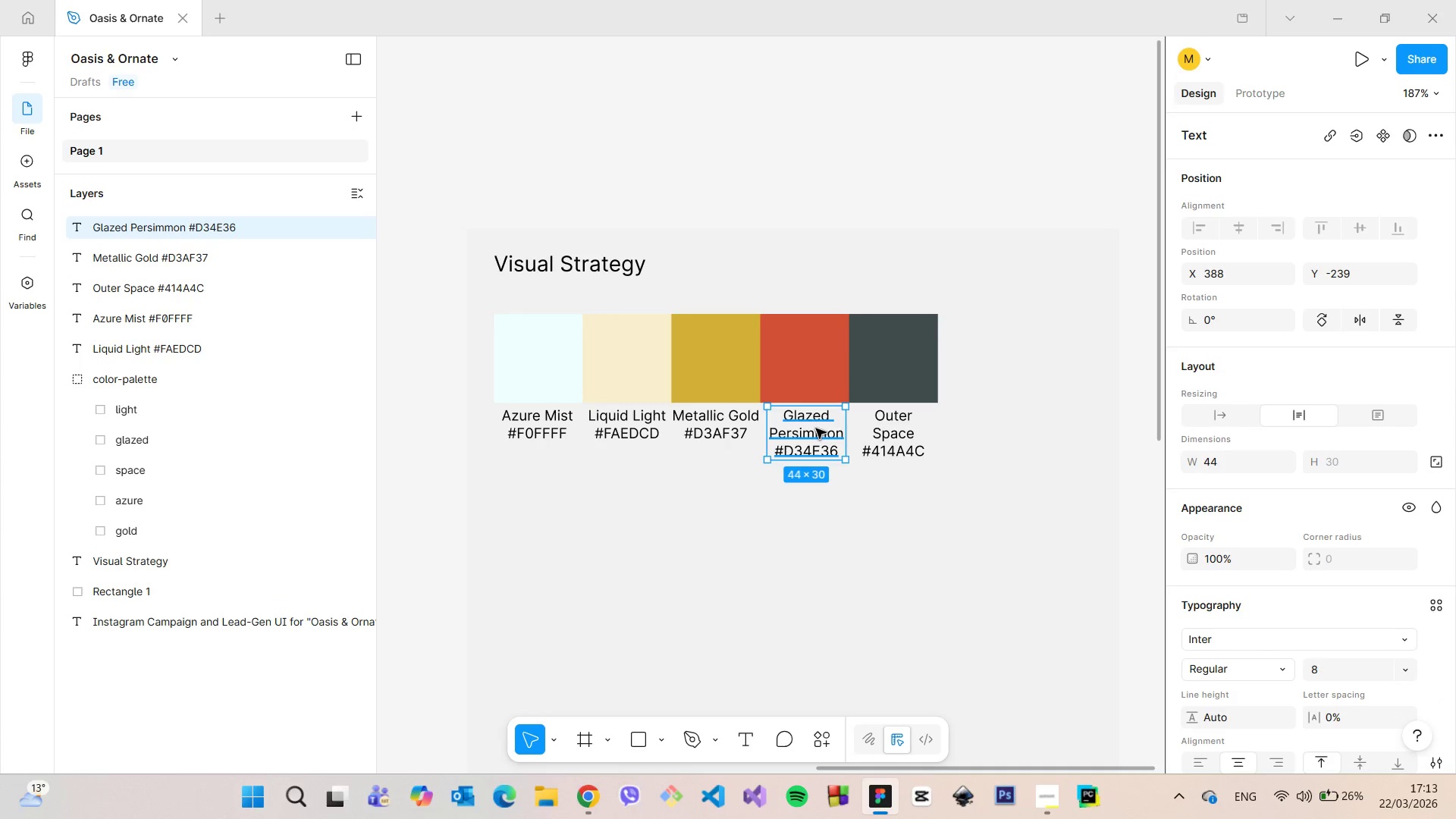 
left_click([726, 425])
 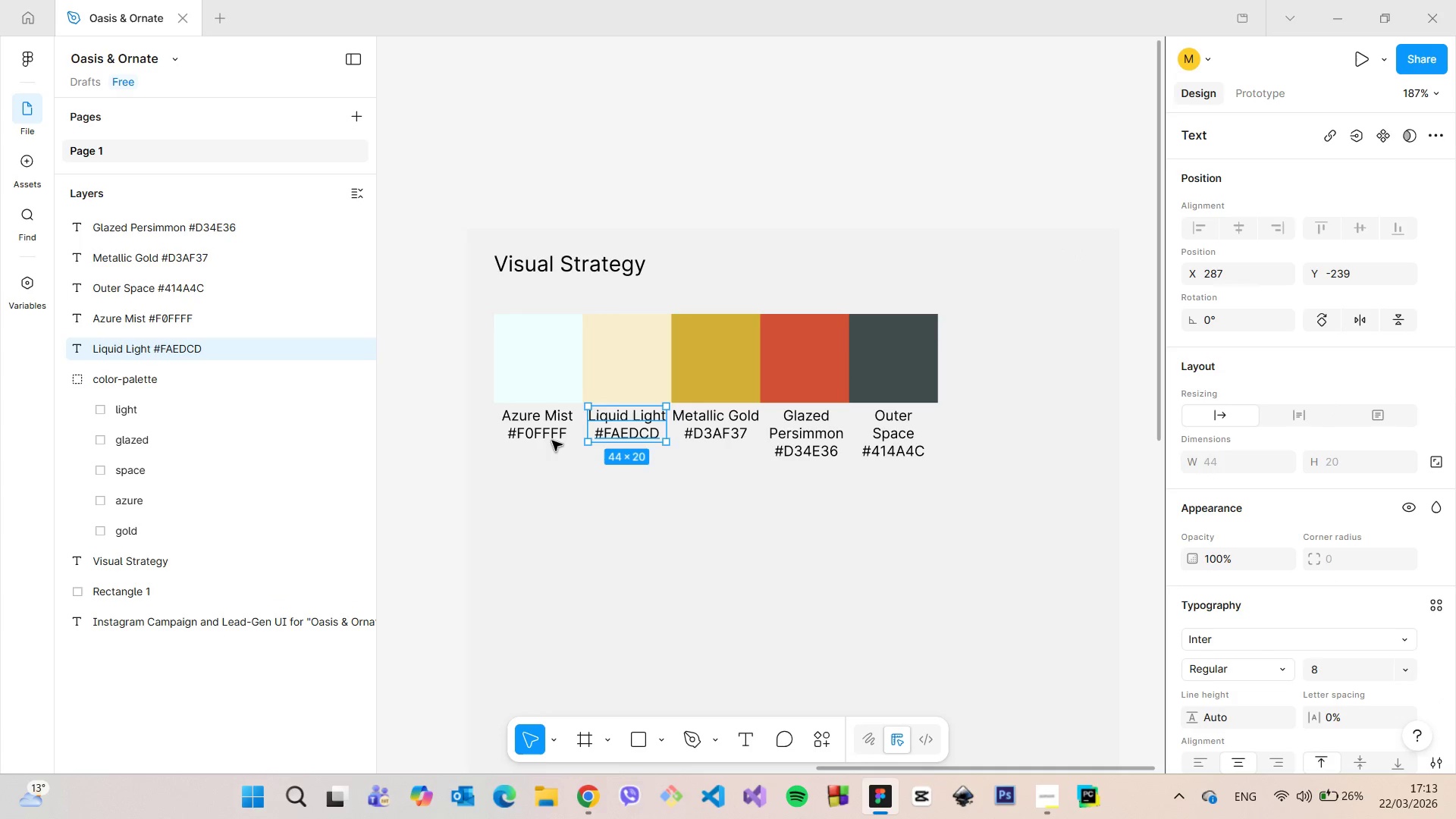 
double_click([543, 441])
 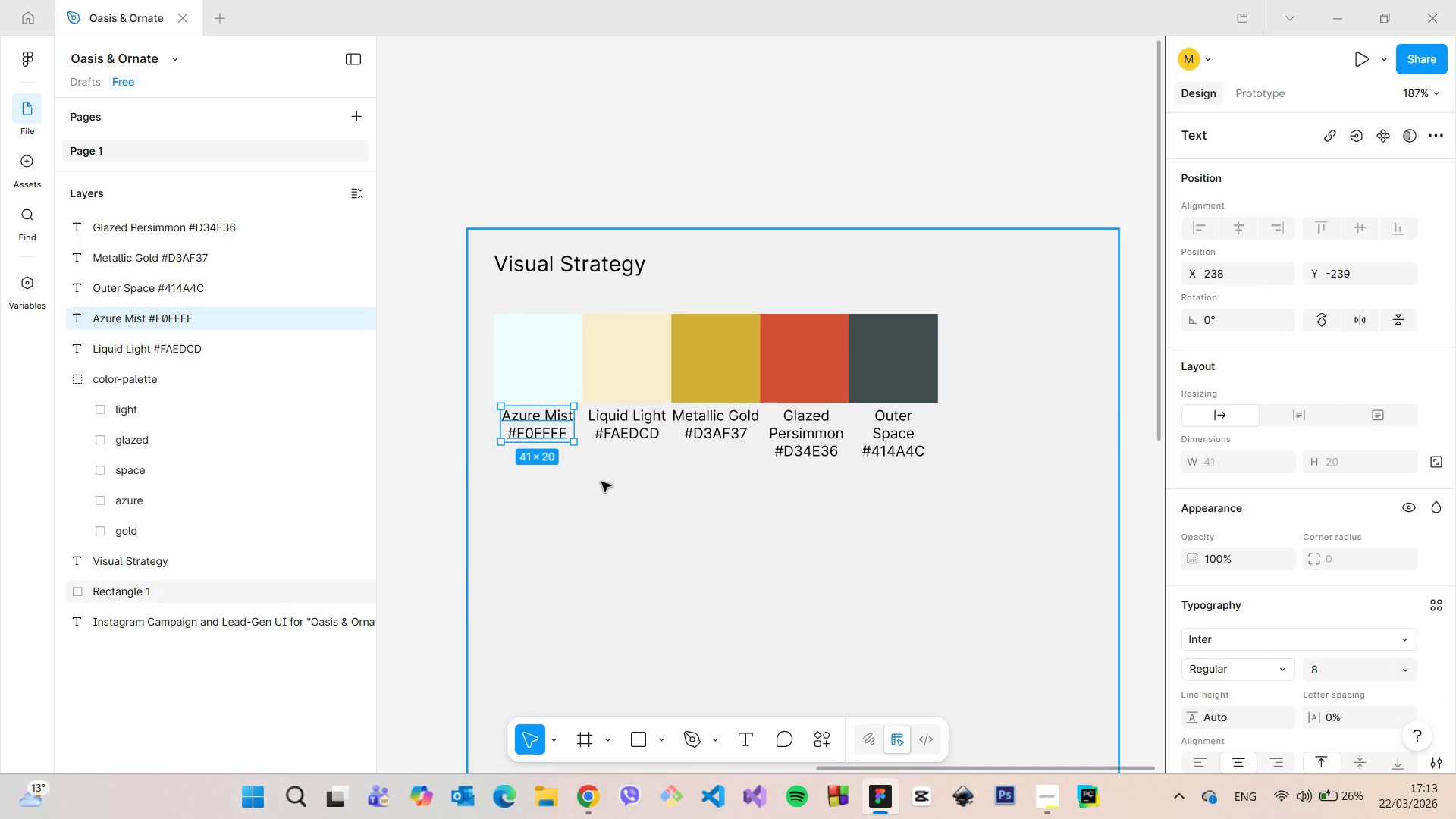 
triple_click([603, 482])
 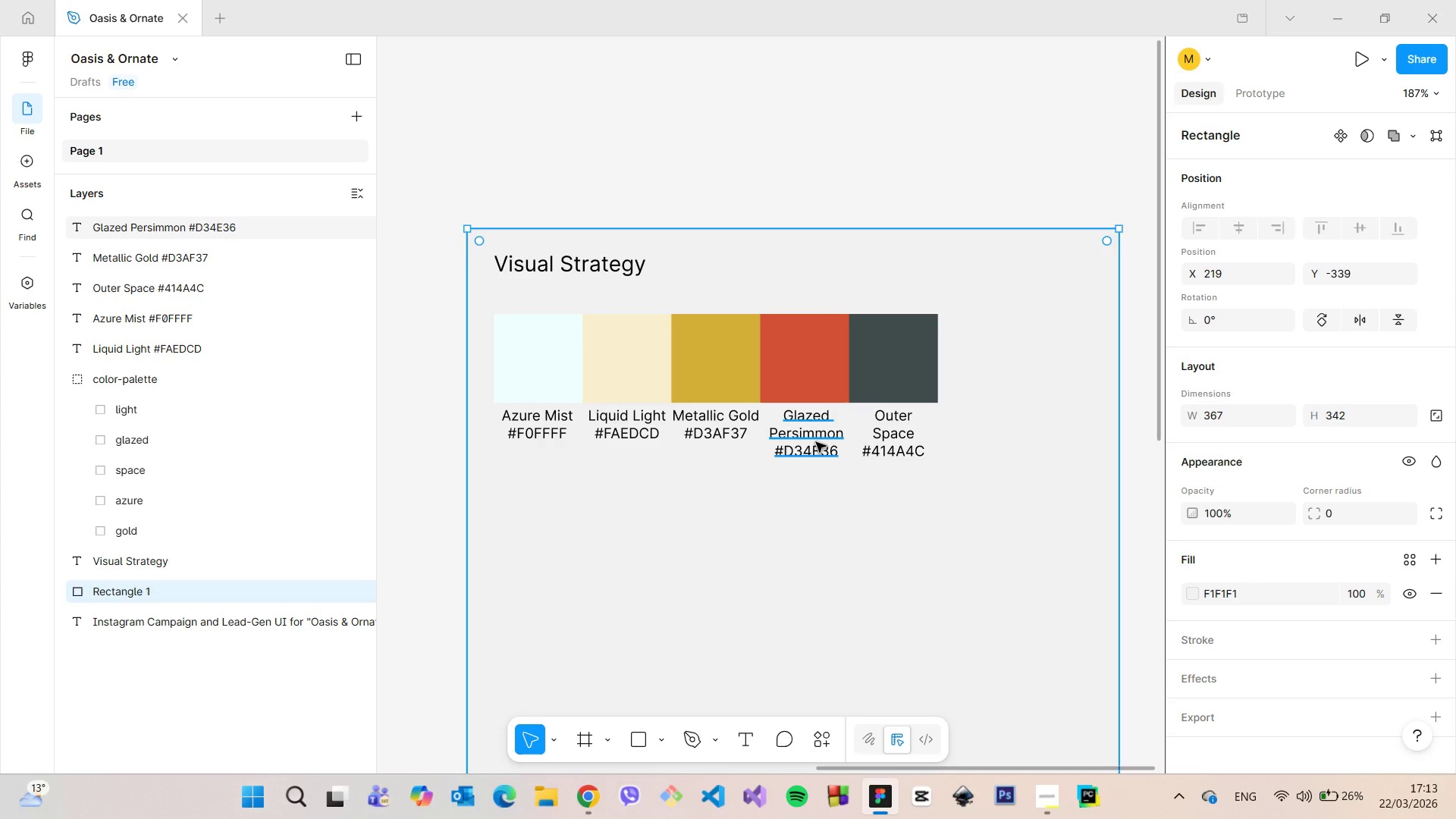 
scroll: coordinate [664, 519], scroll_direction: down, amount: 13.0
 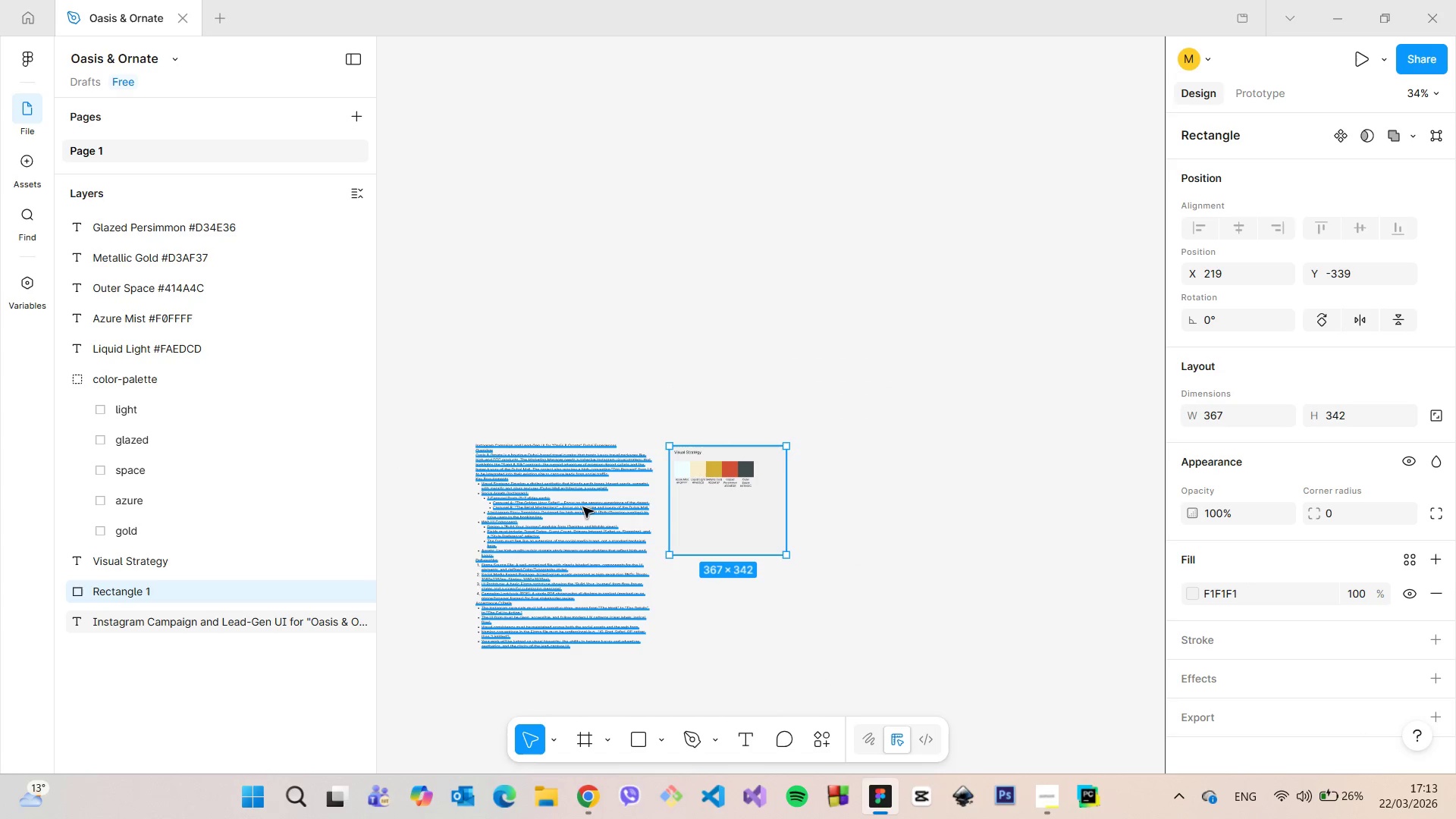 
scroll: coordinate [471, 466], scroll_direction: up, amount: 10.0
 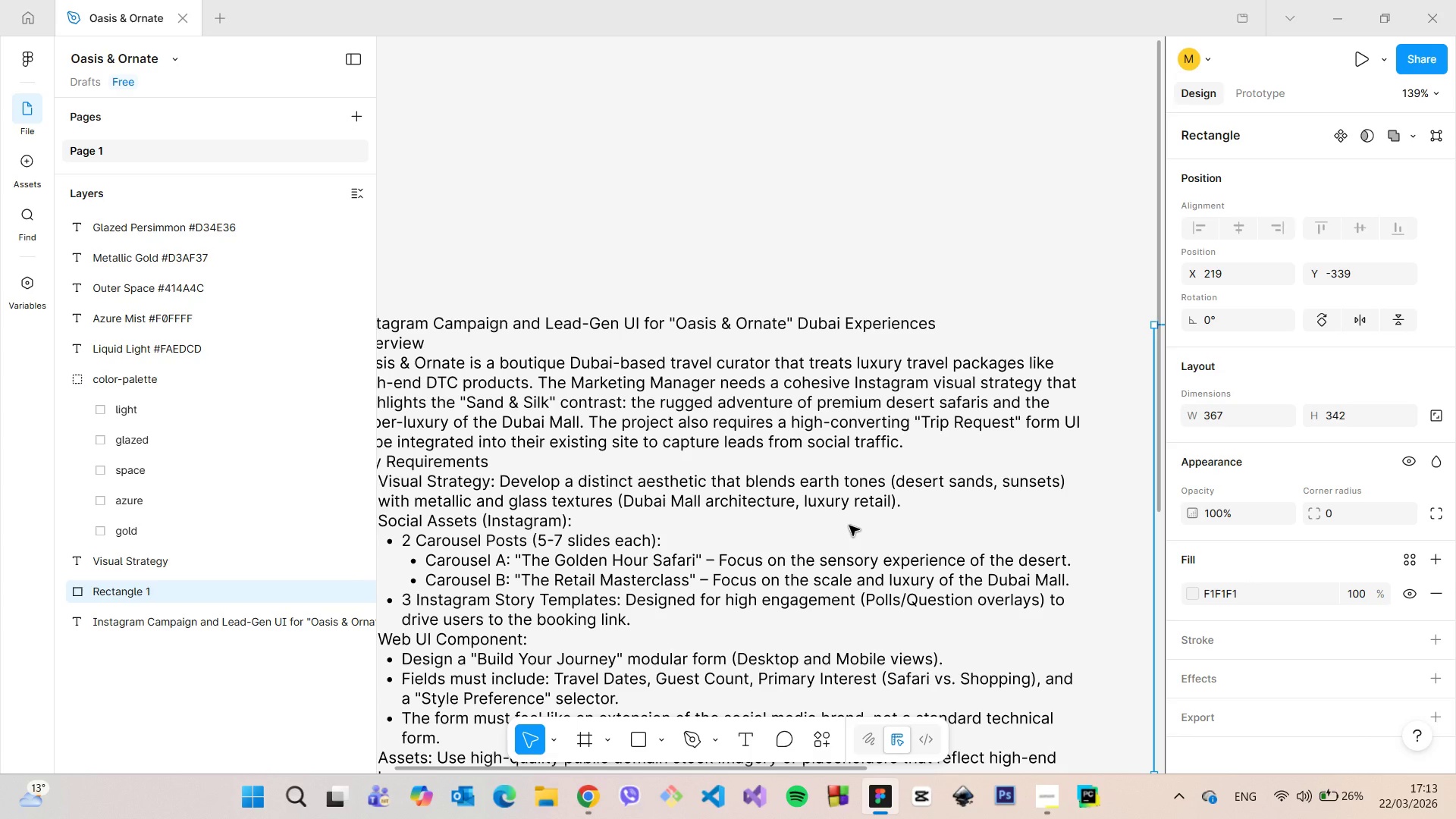 
scroll: coordinate [849, 522], scroll_direction: down, amount: 2.0
 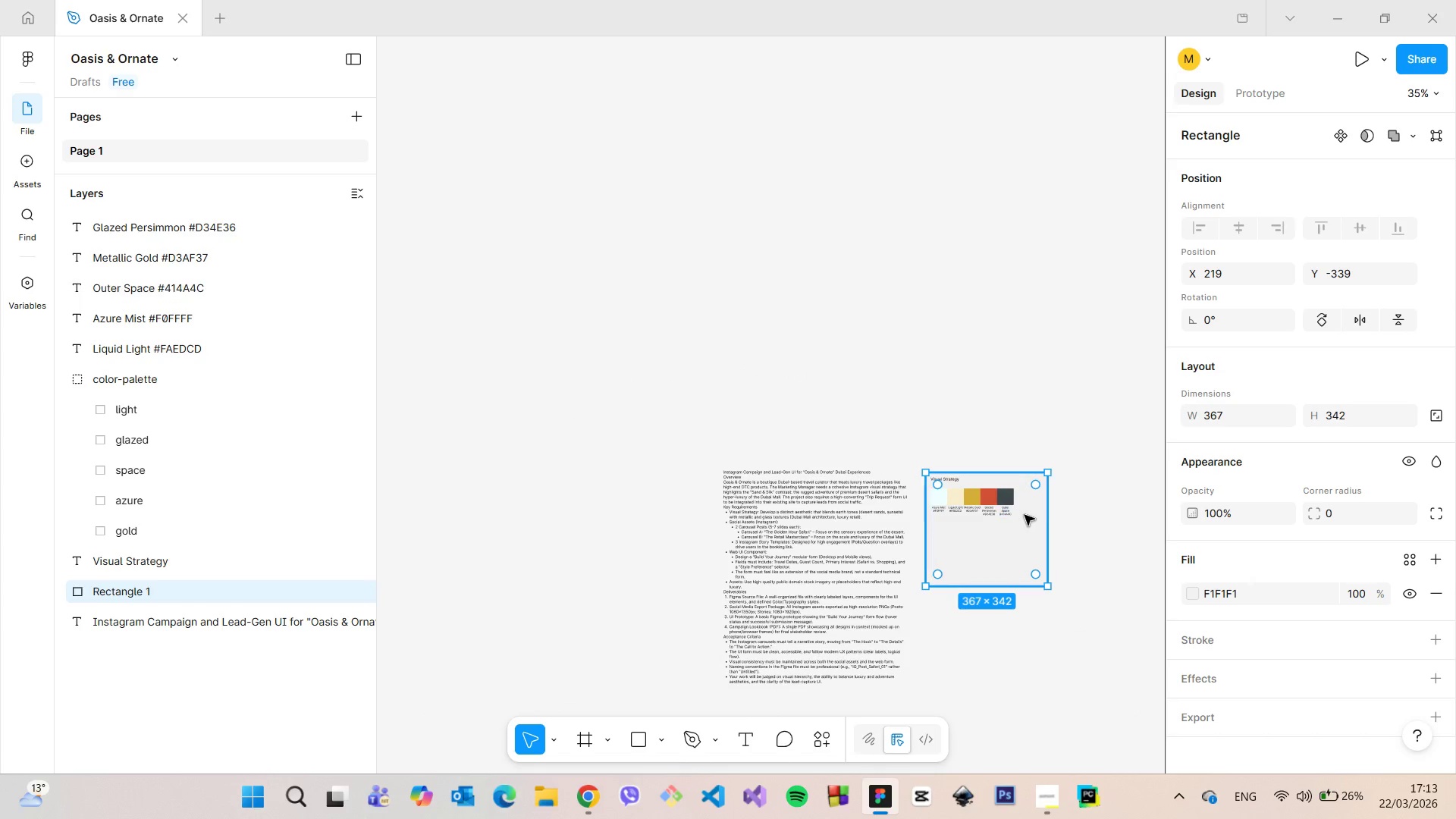 
scroll: coordinate [1037, 529], scroll_direction: up, amount: 12.0
 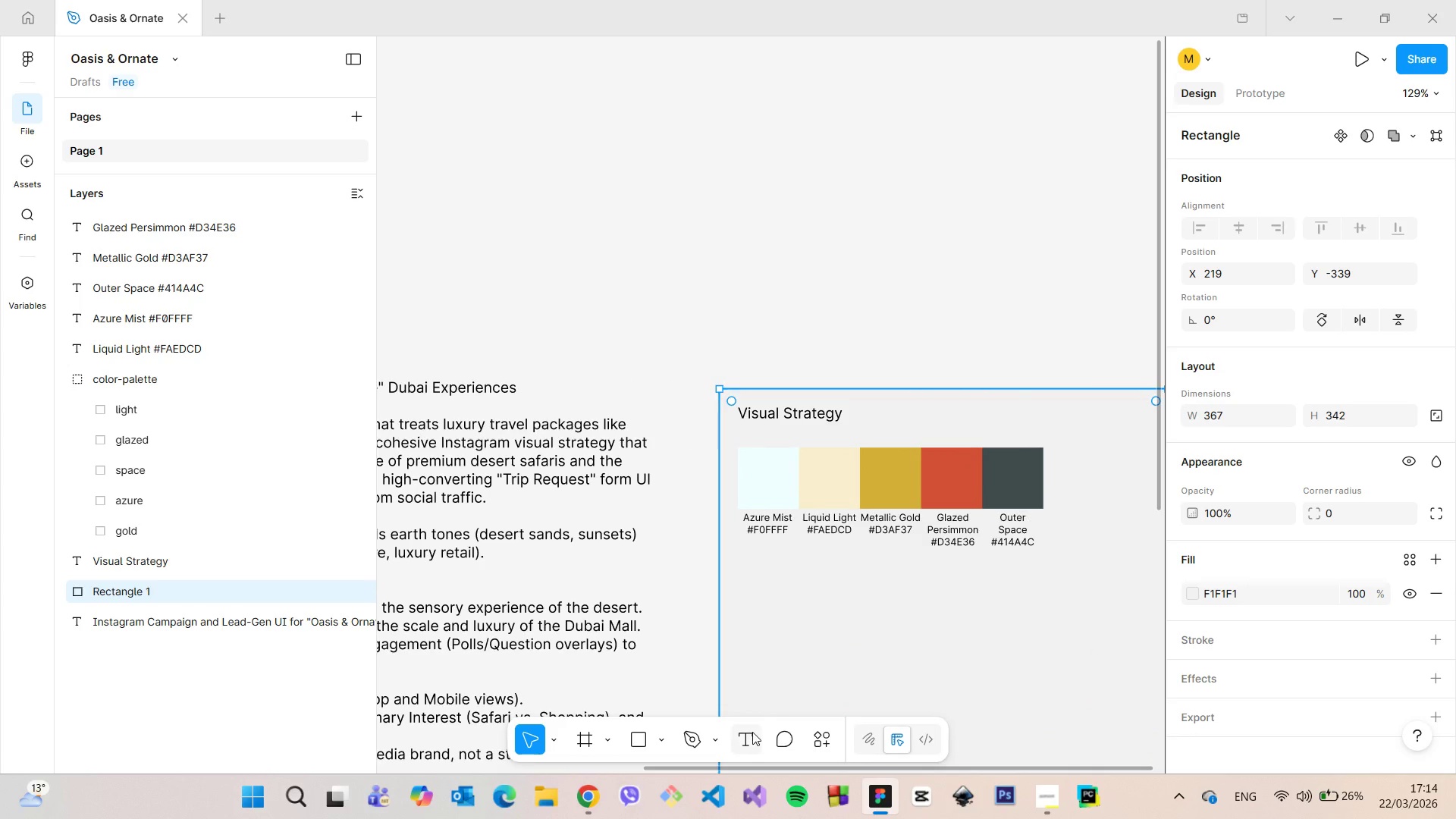 
left_click([752, 733])
 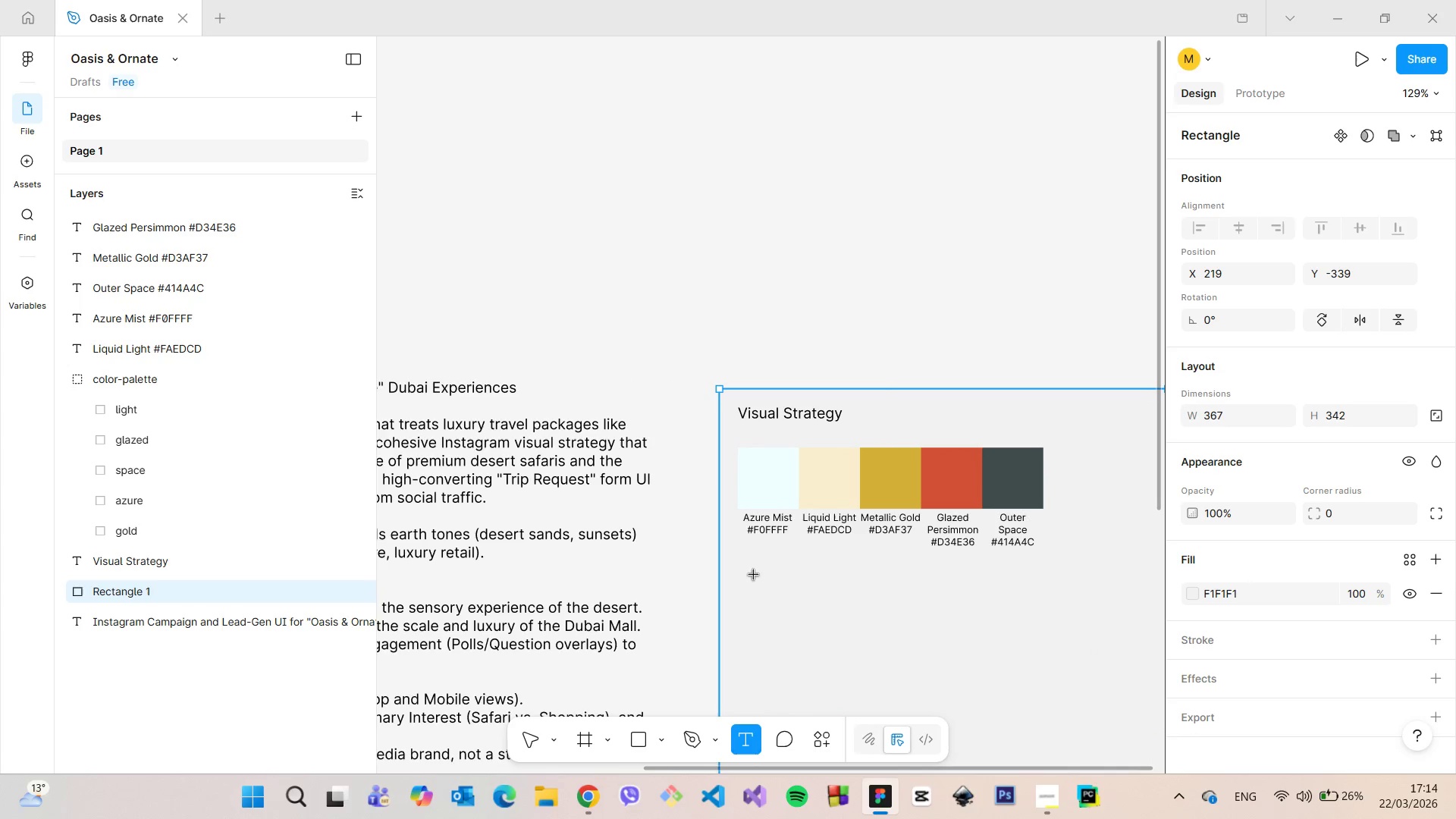 
left_click([755, 575])
 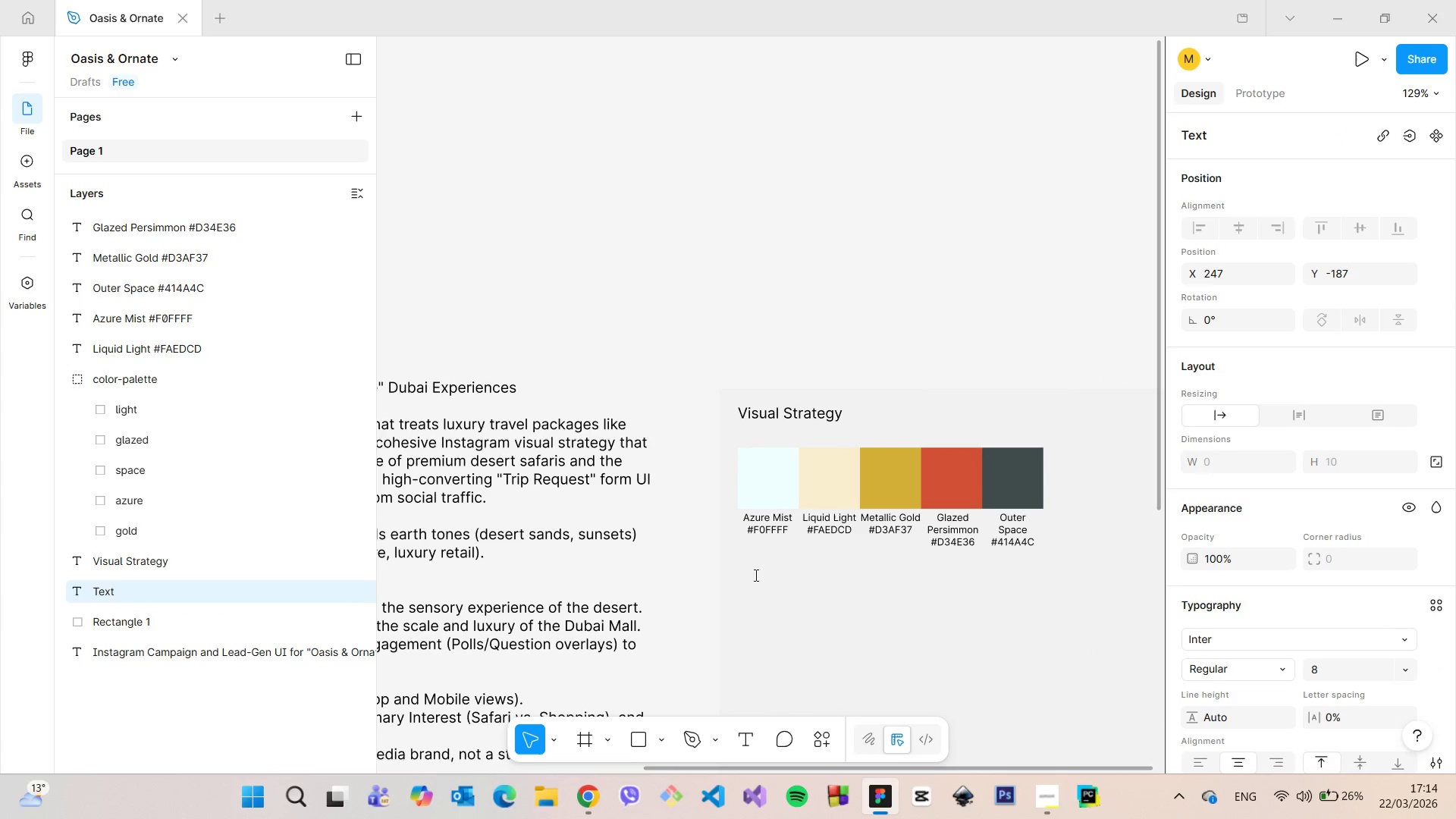 
type(Color pal)
key(Backspace)
key(Backspace)
key(Backspace)
key(Backspace)
key(Backspace)
type(ur palette finds balance bete)
key(Backspace)
type(e)
key(Backspace)
type(ween natural and sandy Azure m)
key(Backspace)
type(Mist and Liquid Light)
 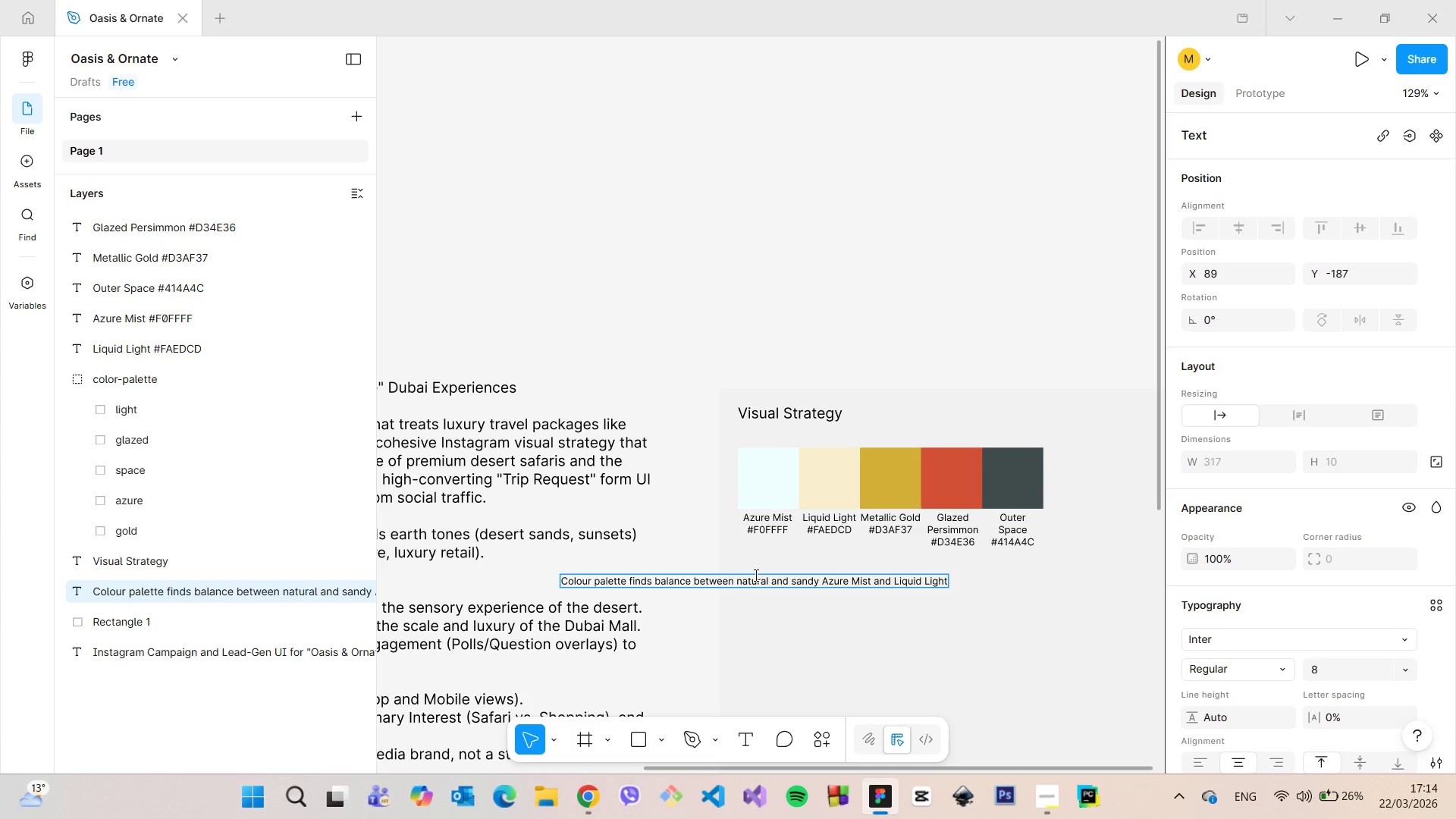 
left_click_drag(start_coordinate=[802, 585], to_coordinate=[981, 576])
 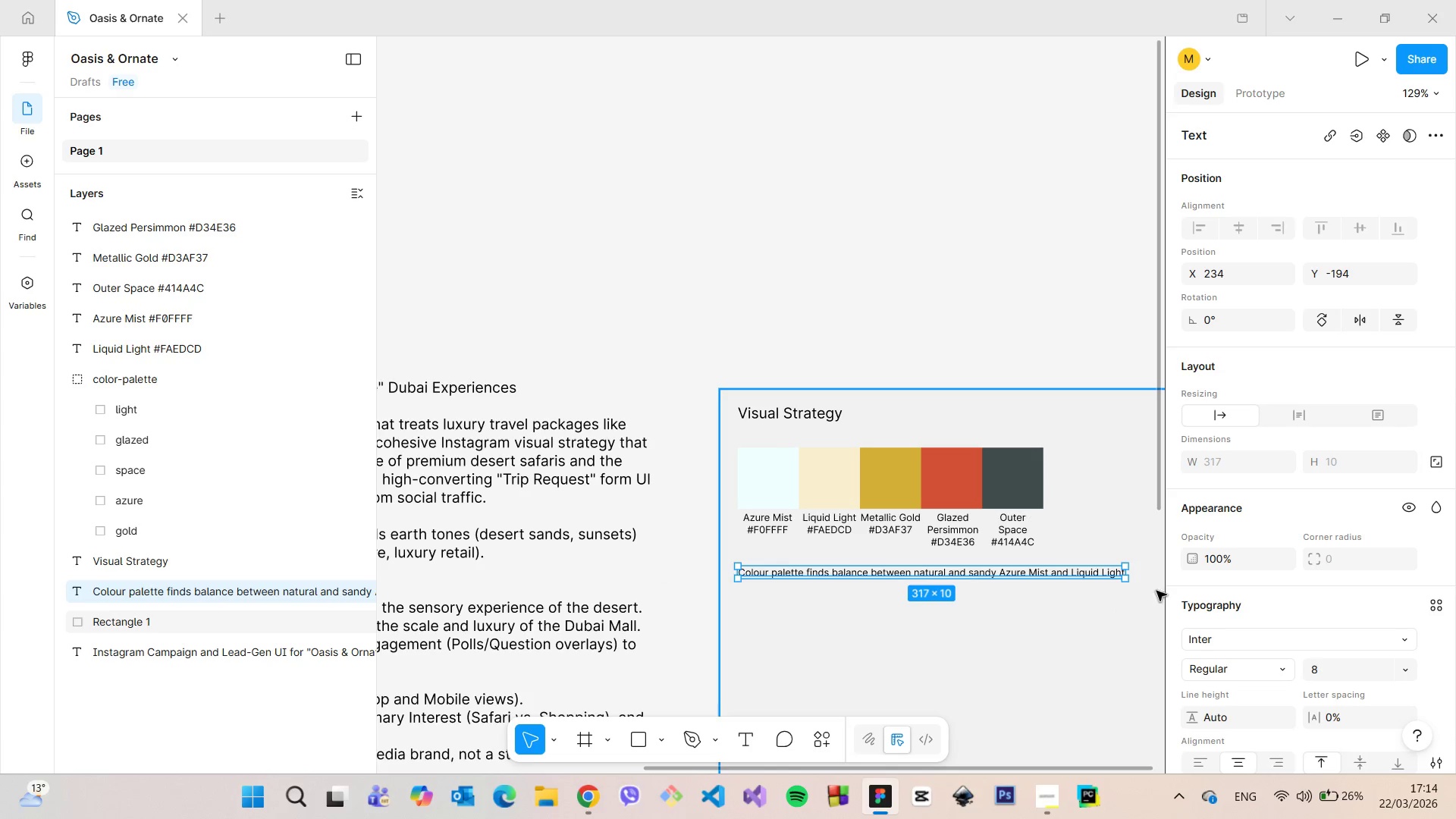 
left_click([1112, 573])
 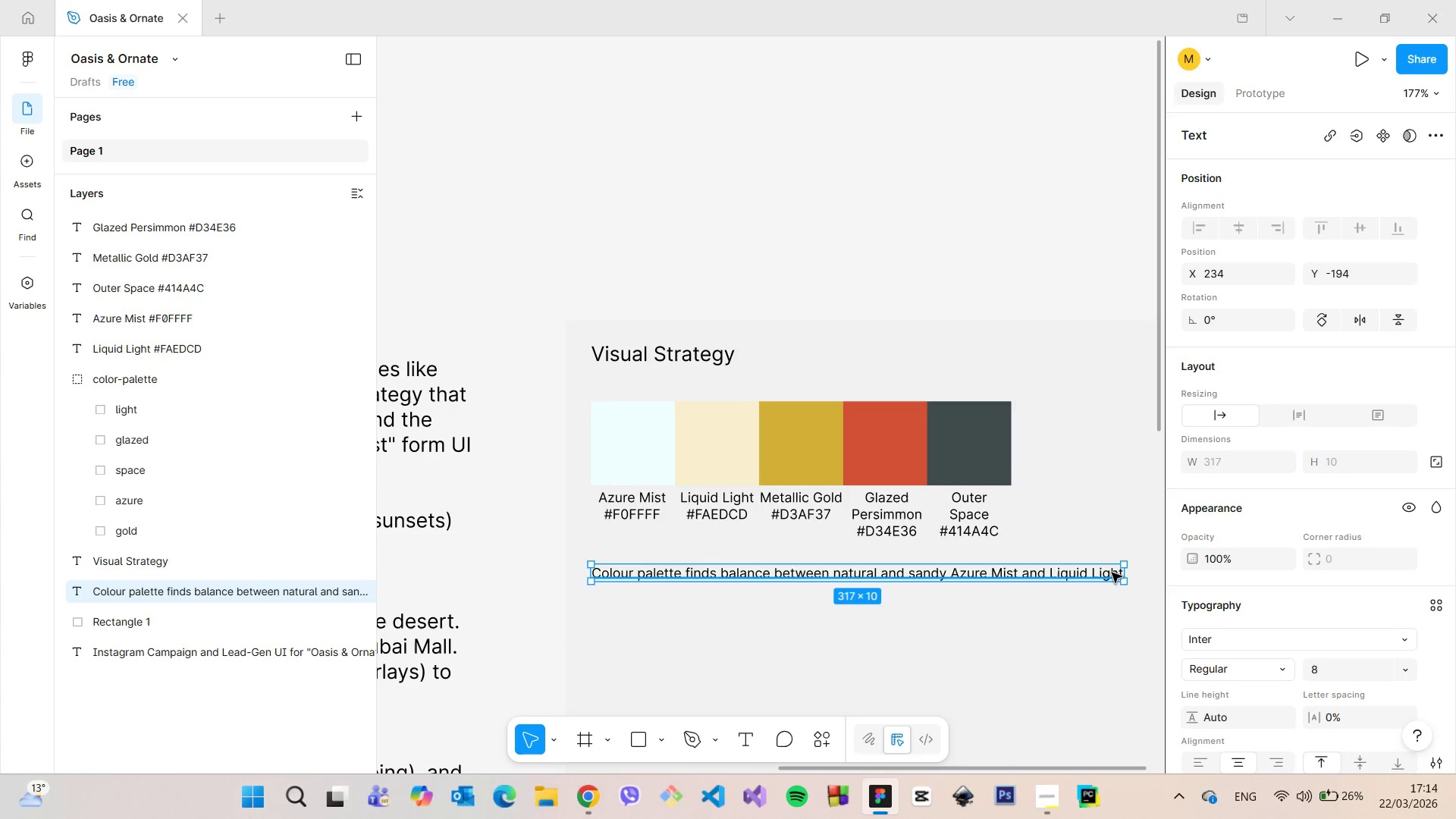 
scroll: coordinate [1131, 570], scroll_direction: up, amount: 7.0
 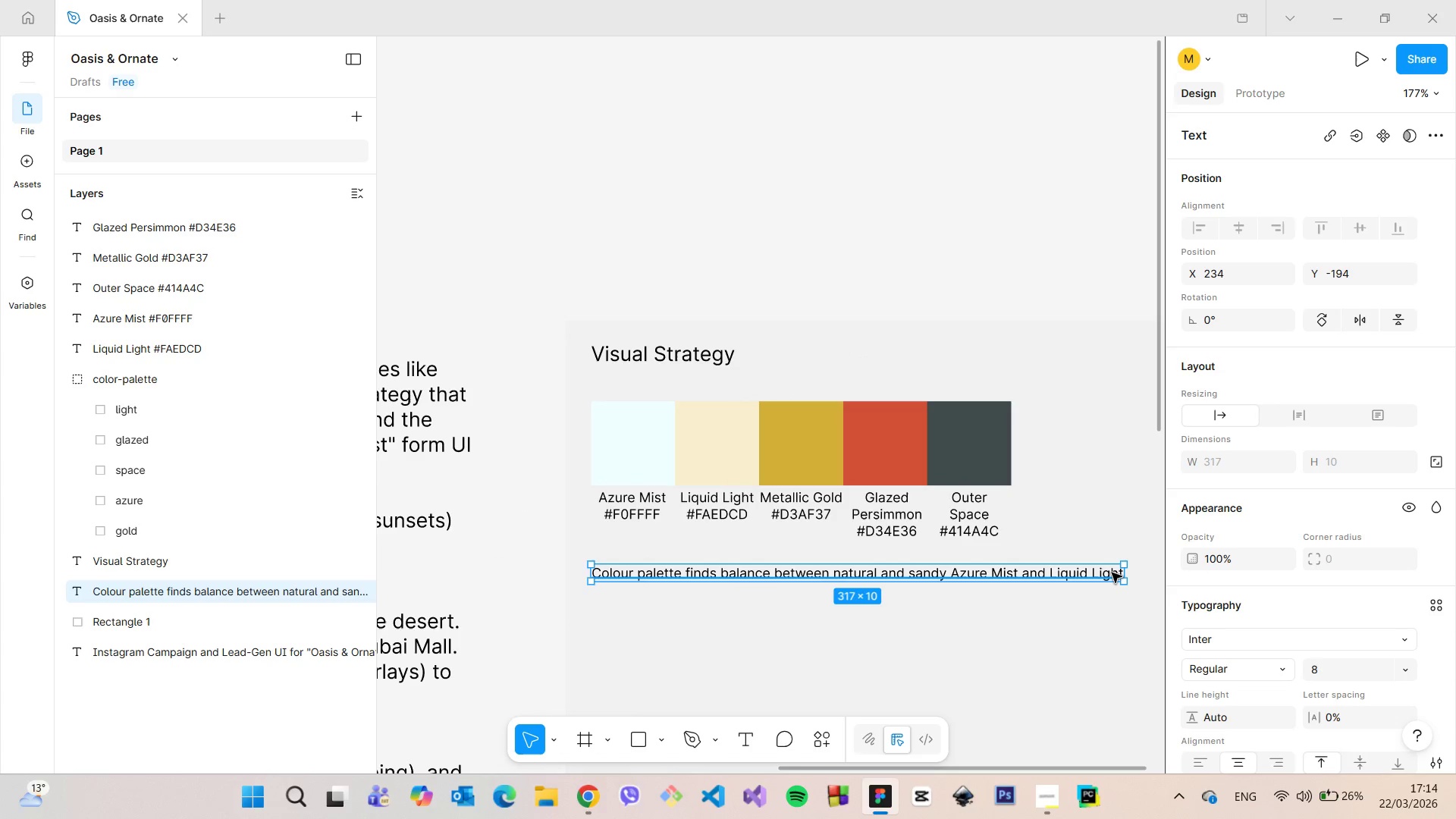 
double_click([1112, 573])
 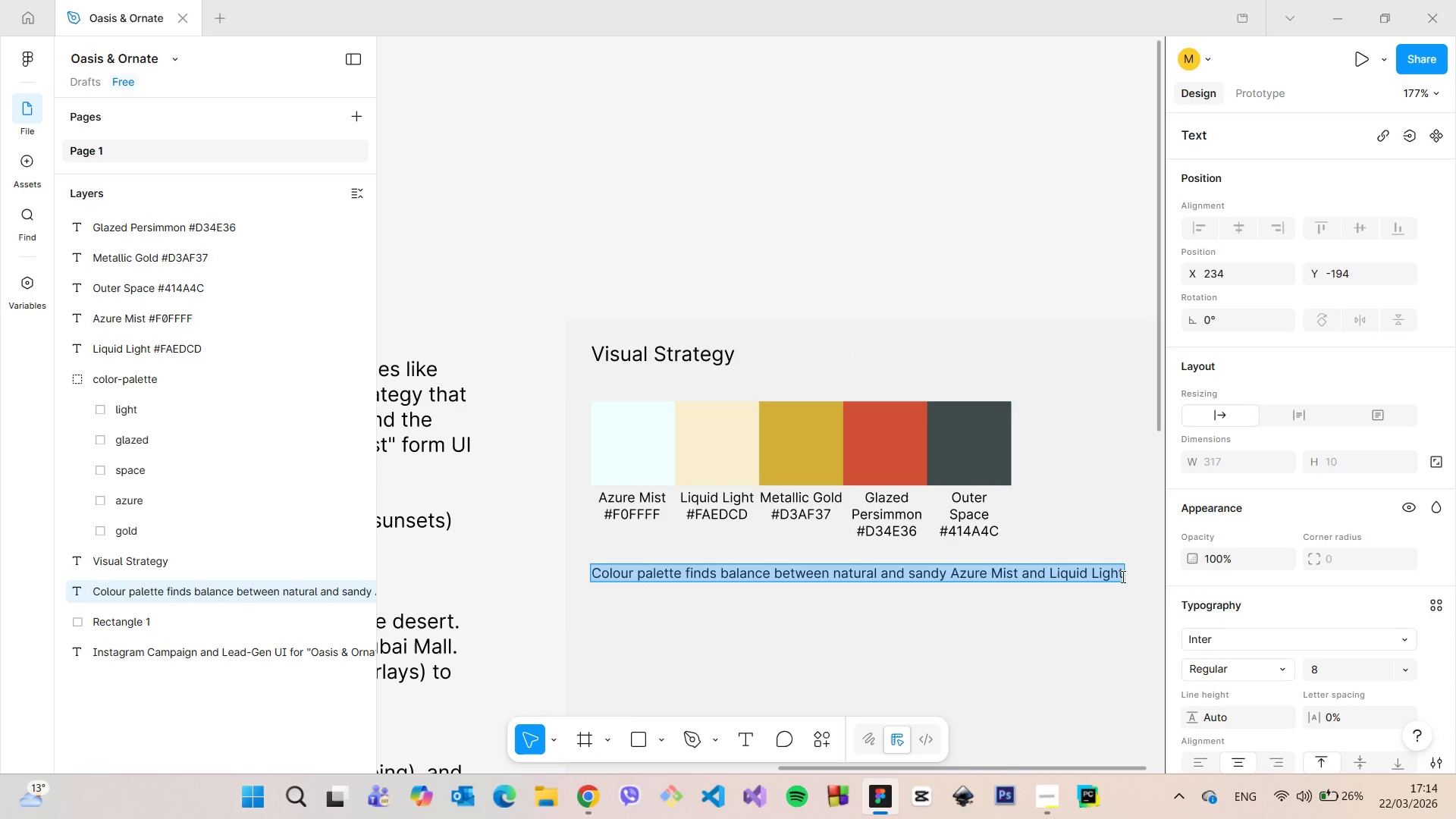 
triple_click([1122, 576])
 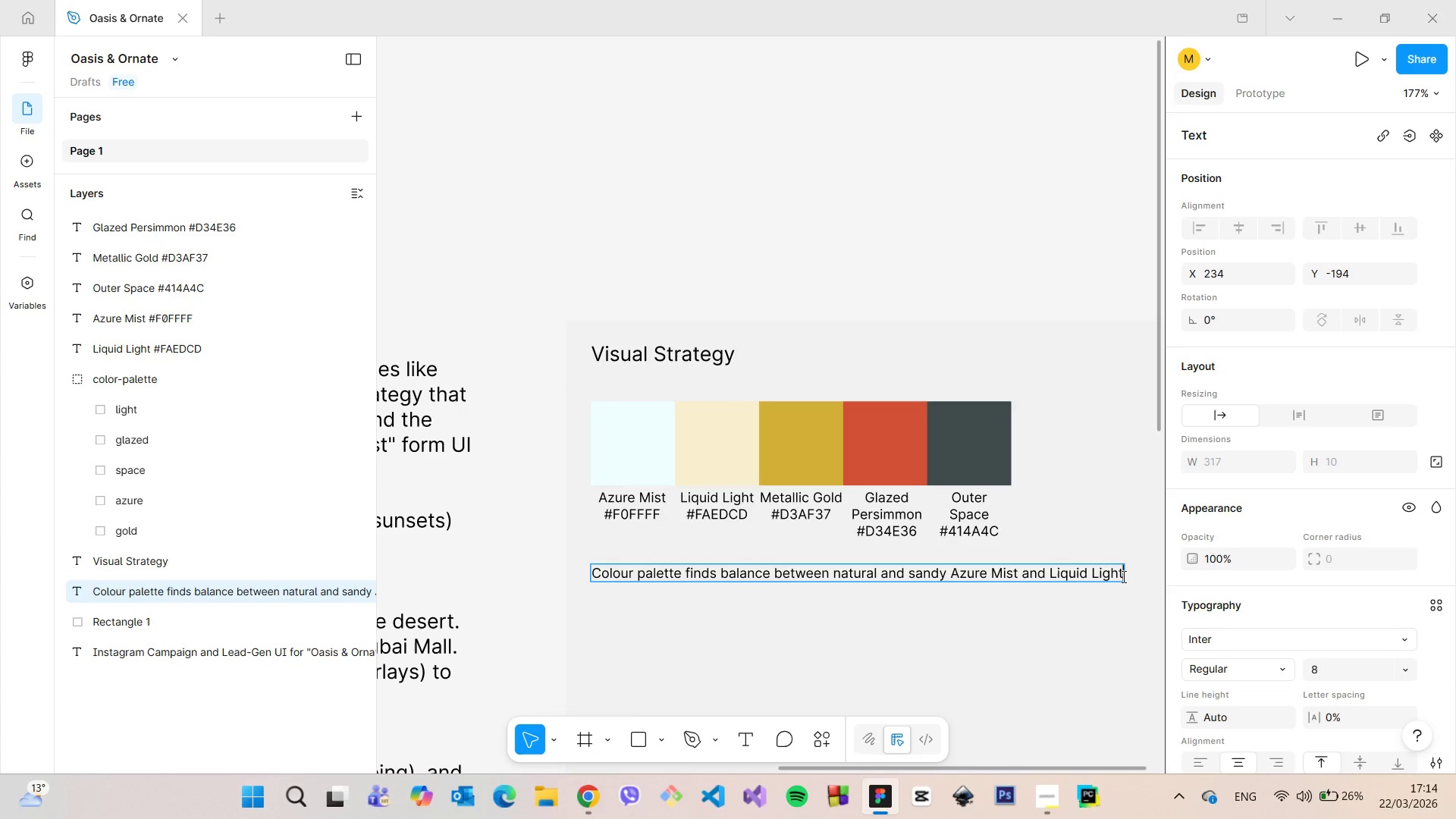 
type( and bold Metallc)
key(Backspace)
type(ic Gold, Gl)
 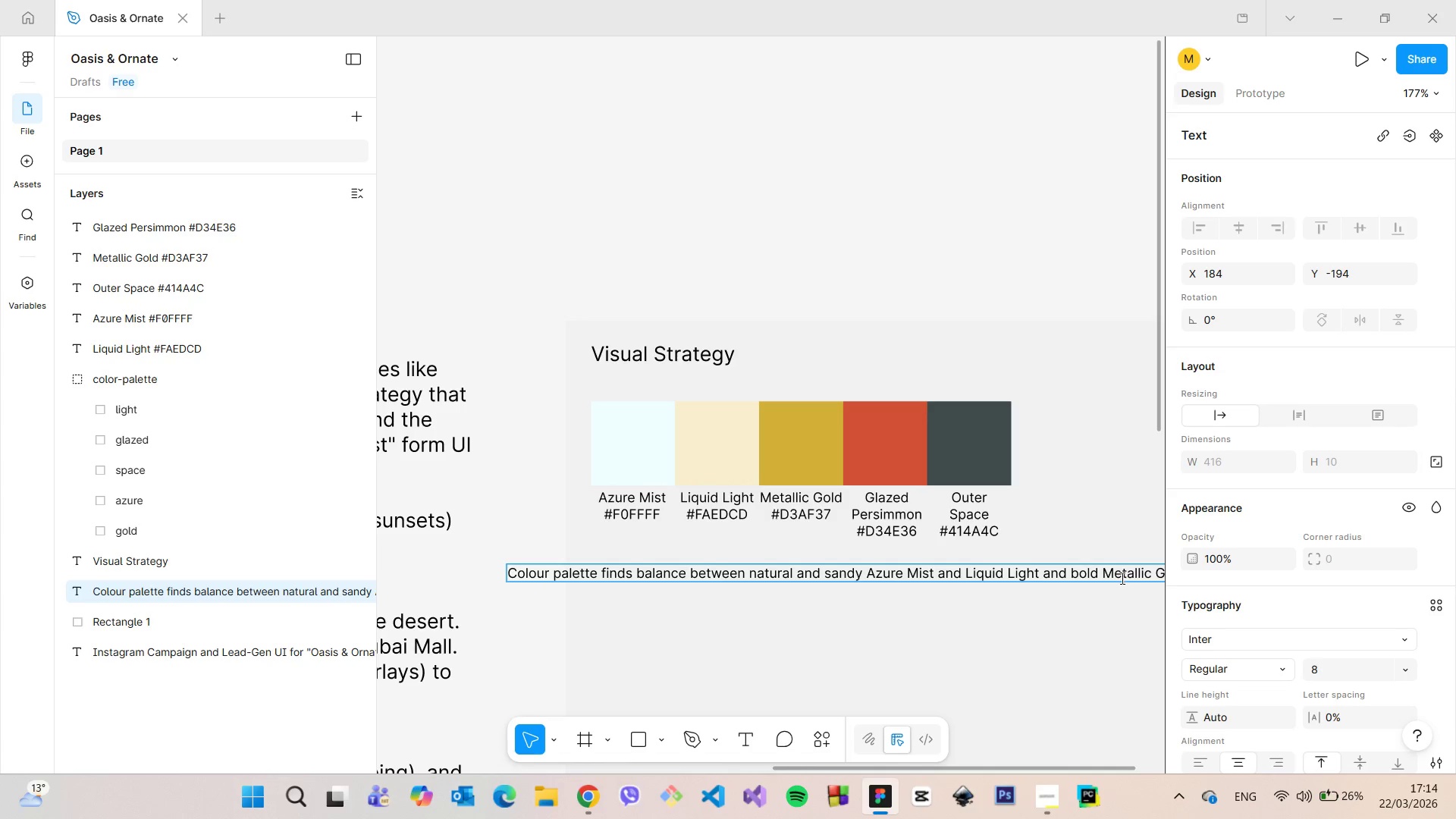 
left_click([921, 657])
 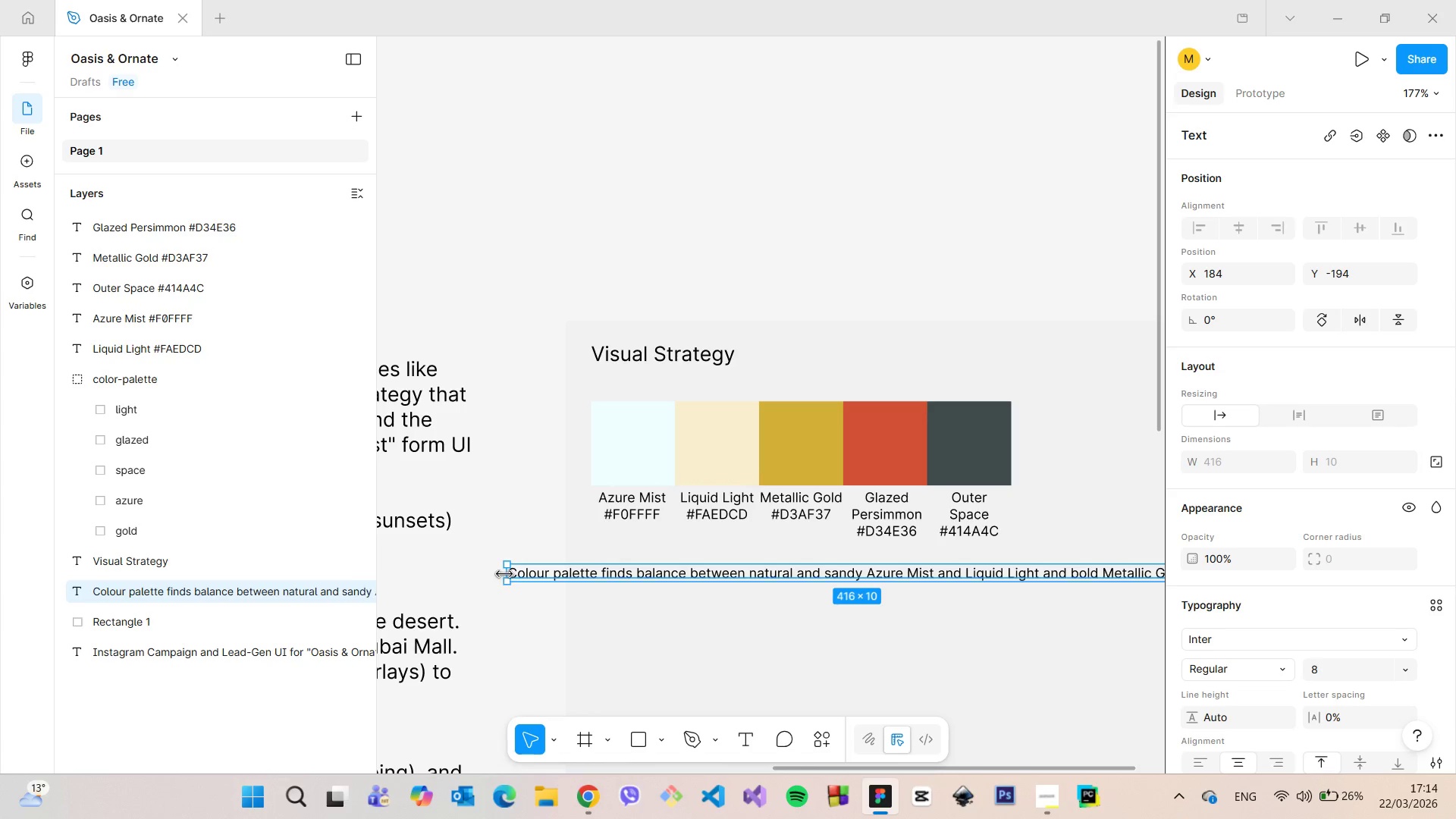 
left_click_drag(start_coordinate=[503, 574], to_coordinate=[825, 580])
 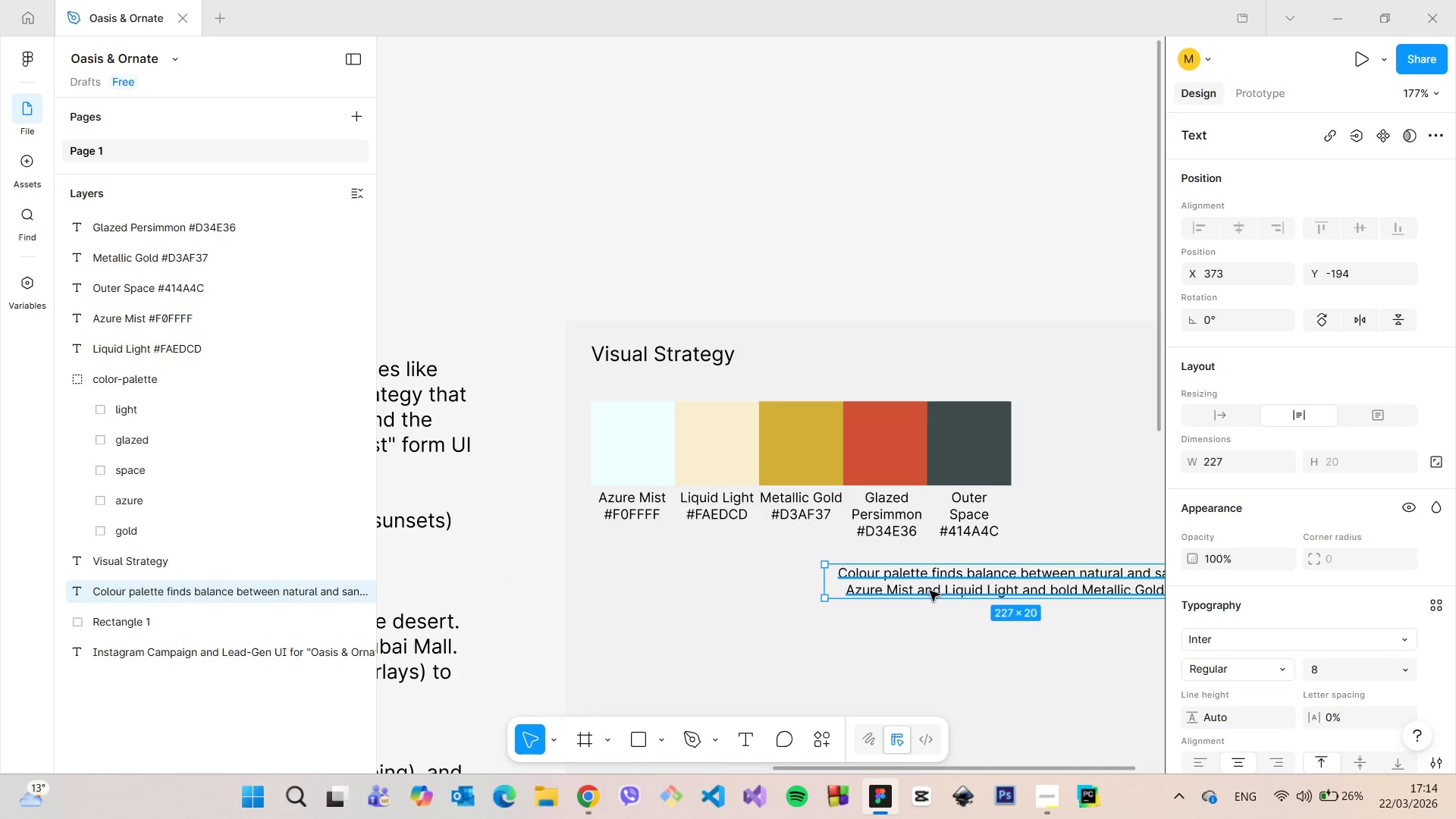 
left_click_drag(start_coordinate=[934, 591], to_coordinate=[704, 589])
 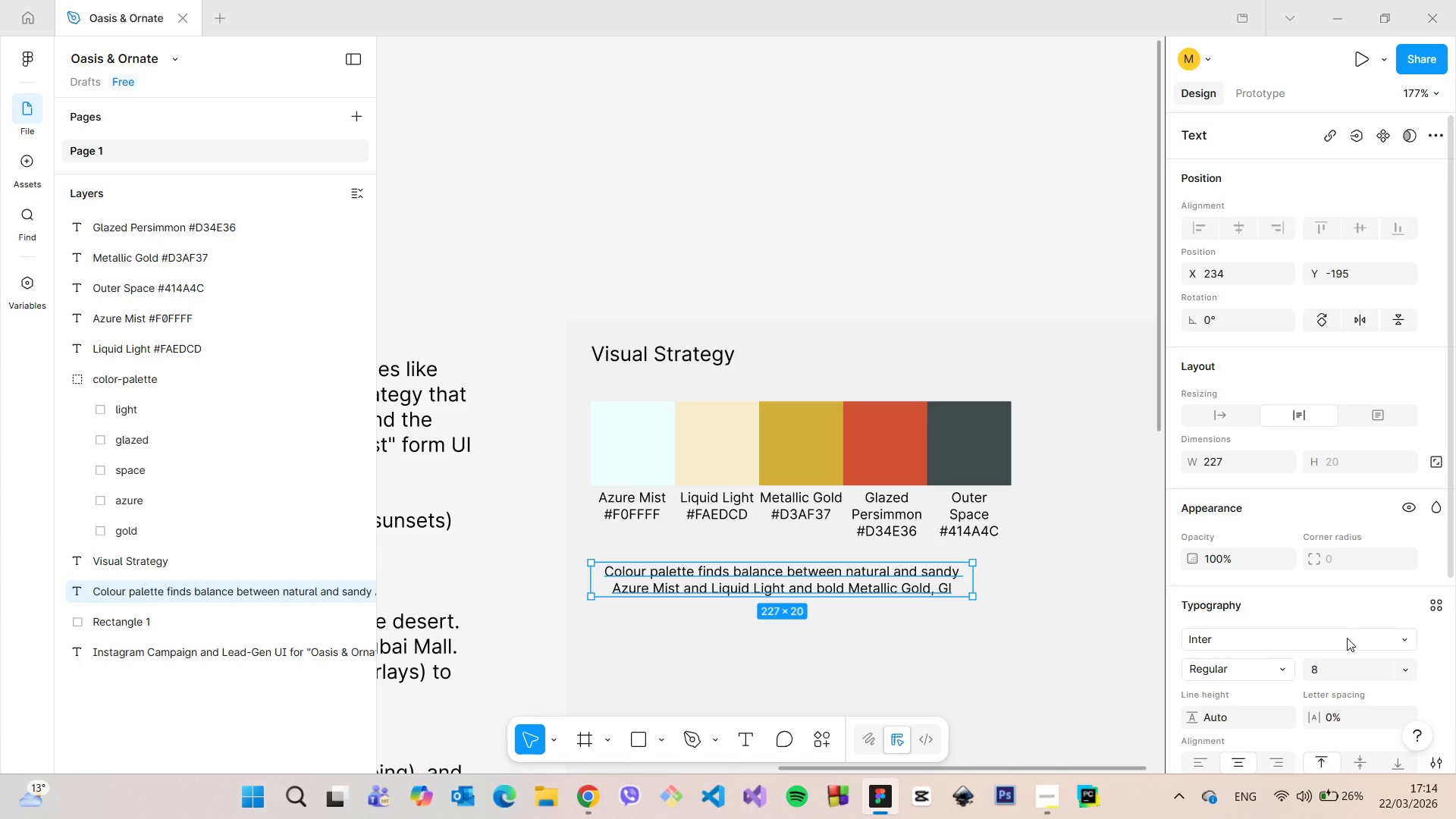 
scroll: coordinate [1347, 638], scroll_direction: down, amount: 2.0
 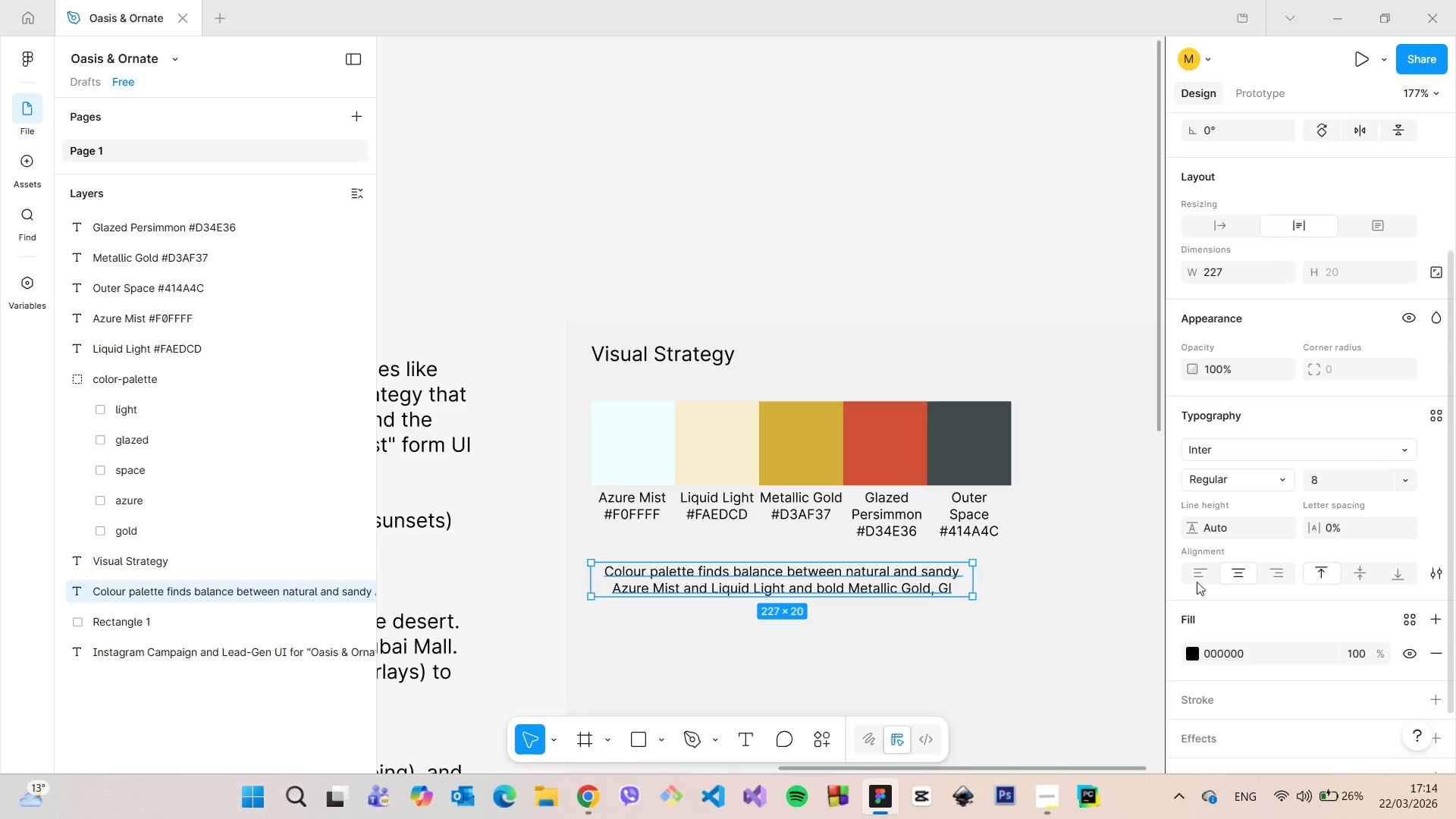 
left_click([1195, 579])
 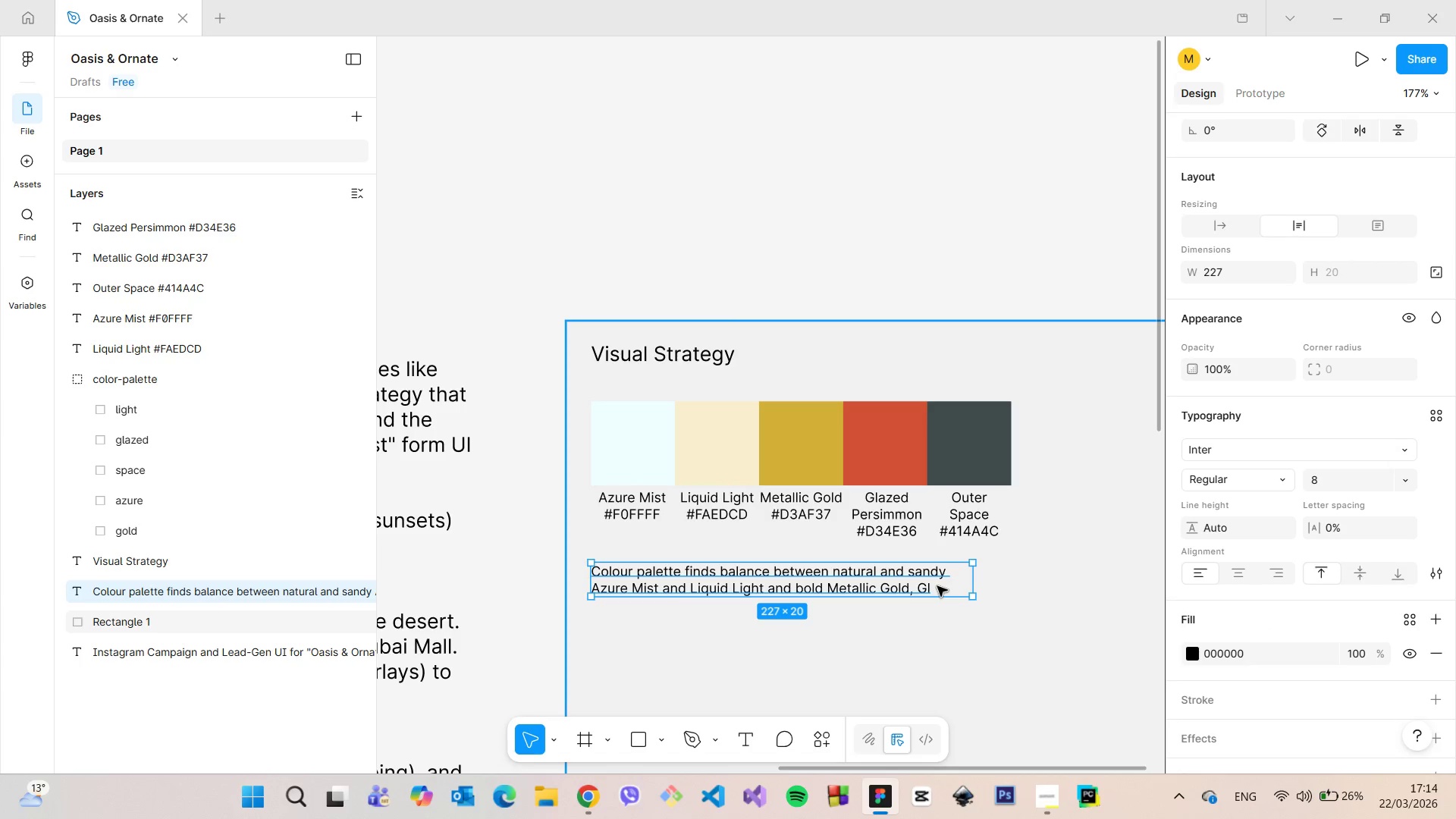 
double_click([937, 586])
 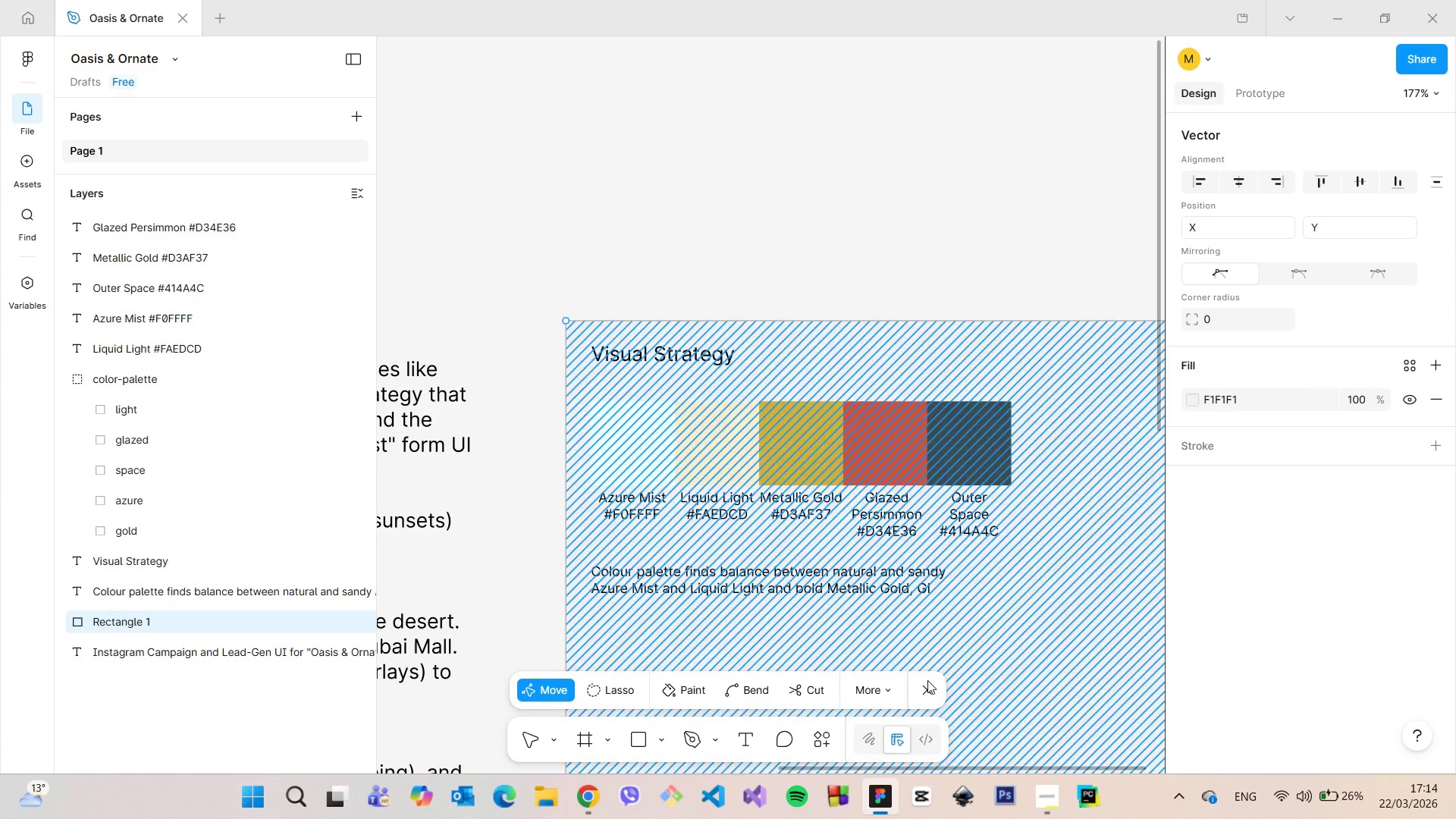 
left_click([927, 680])
 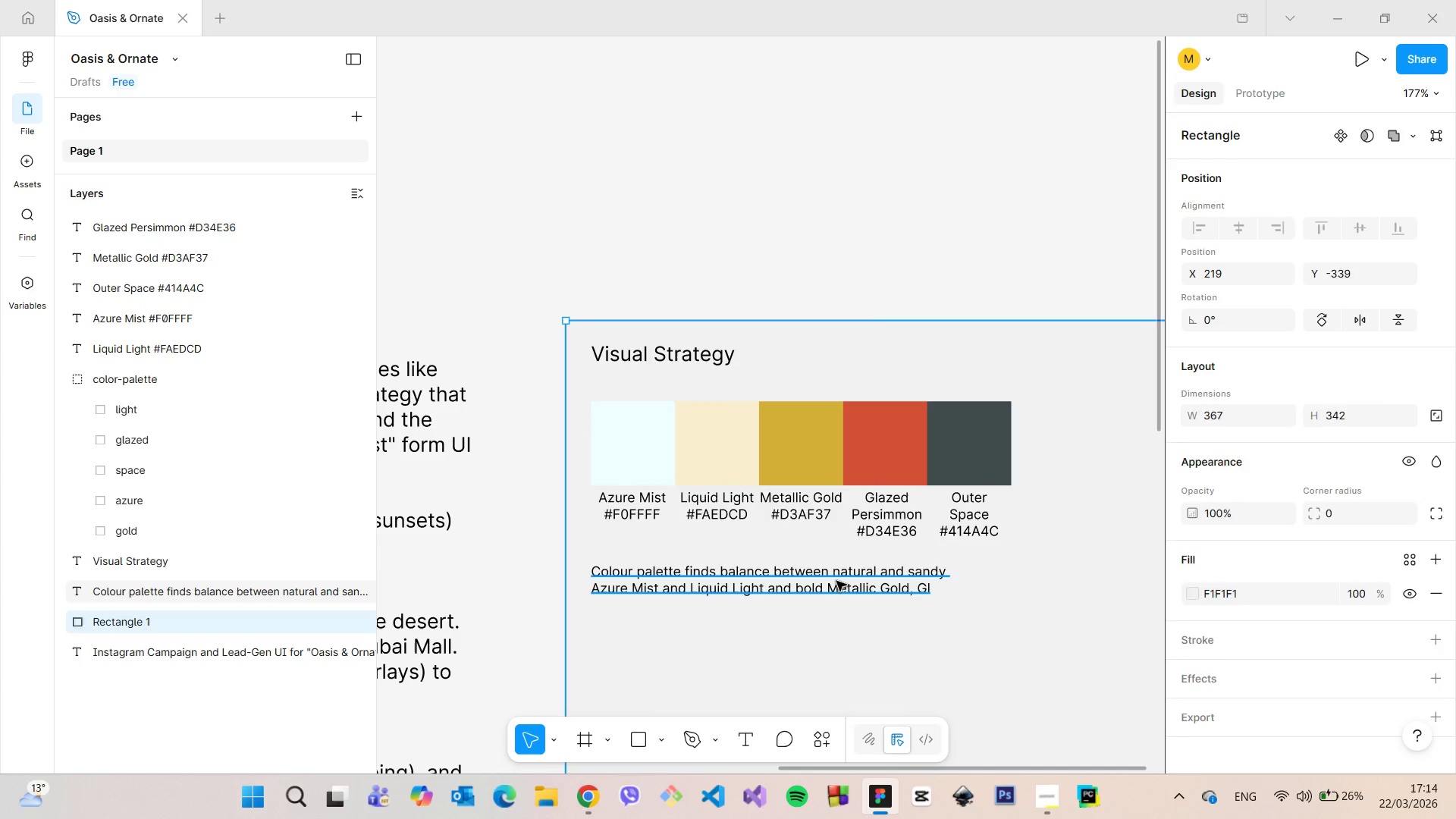 
double_click([836, 581])
 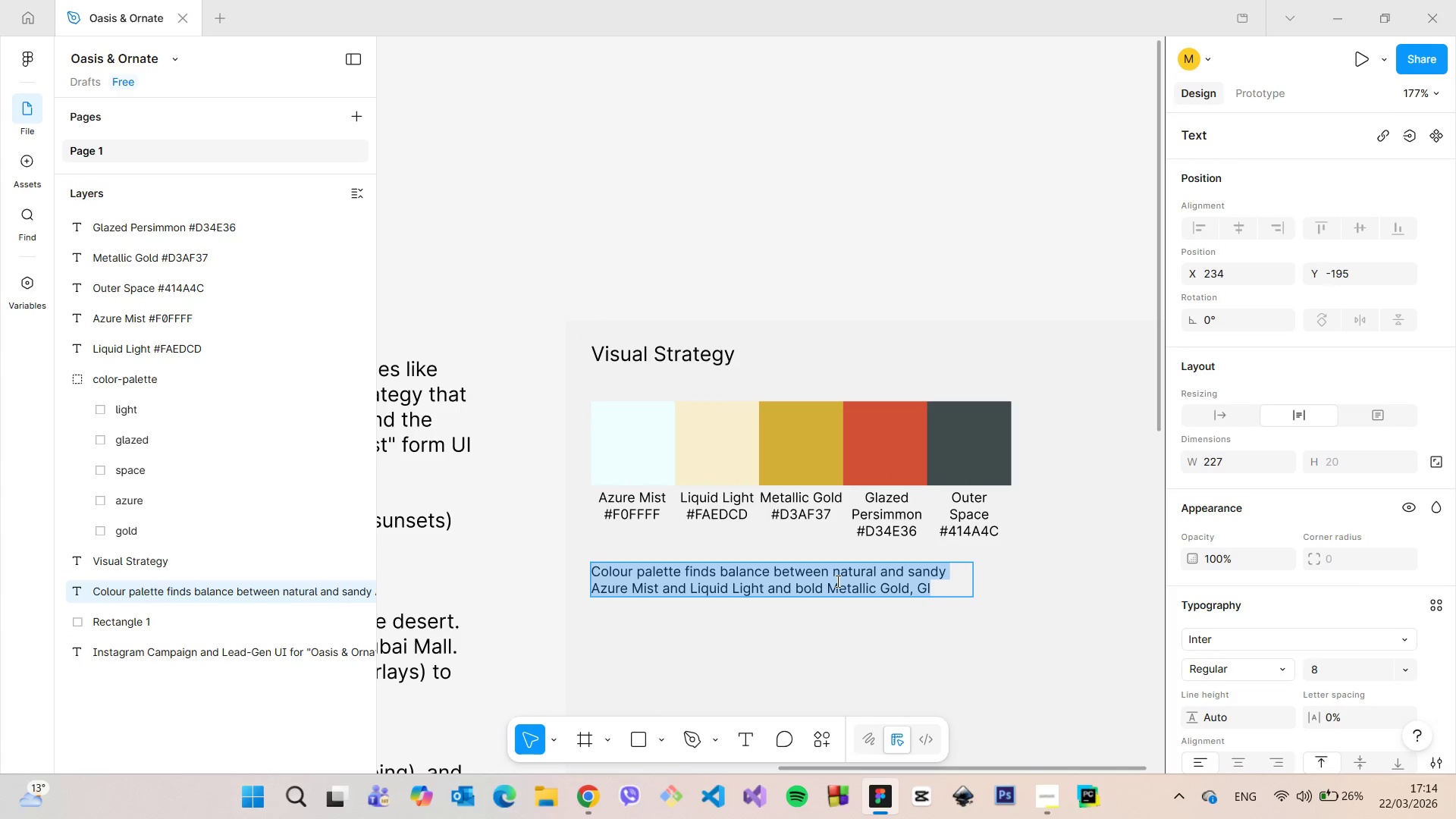 
triple_click([836, 581])
 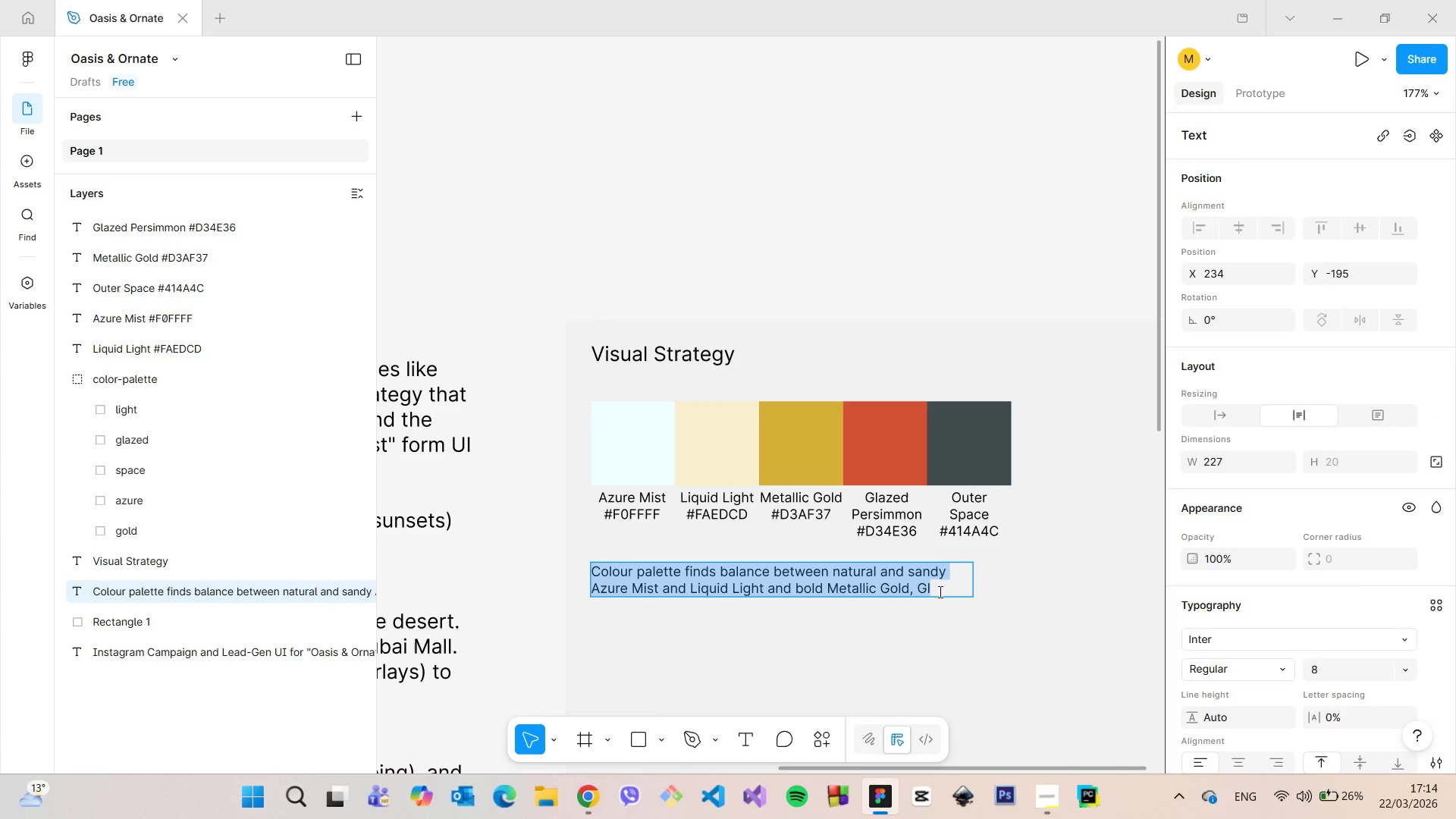 
left_click([940, 592])
 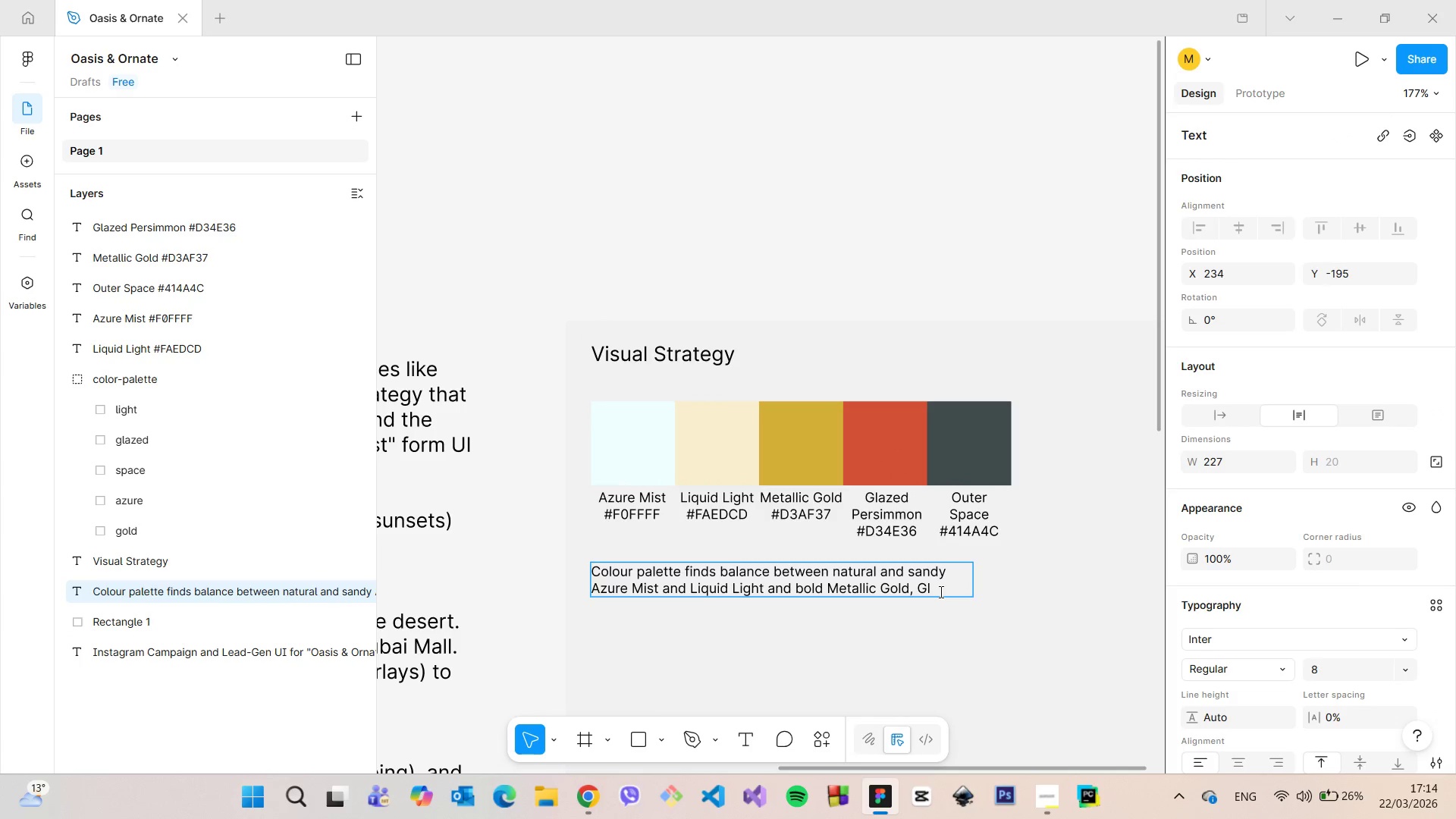 
type(azed Persimmon and building )
 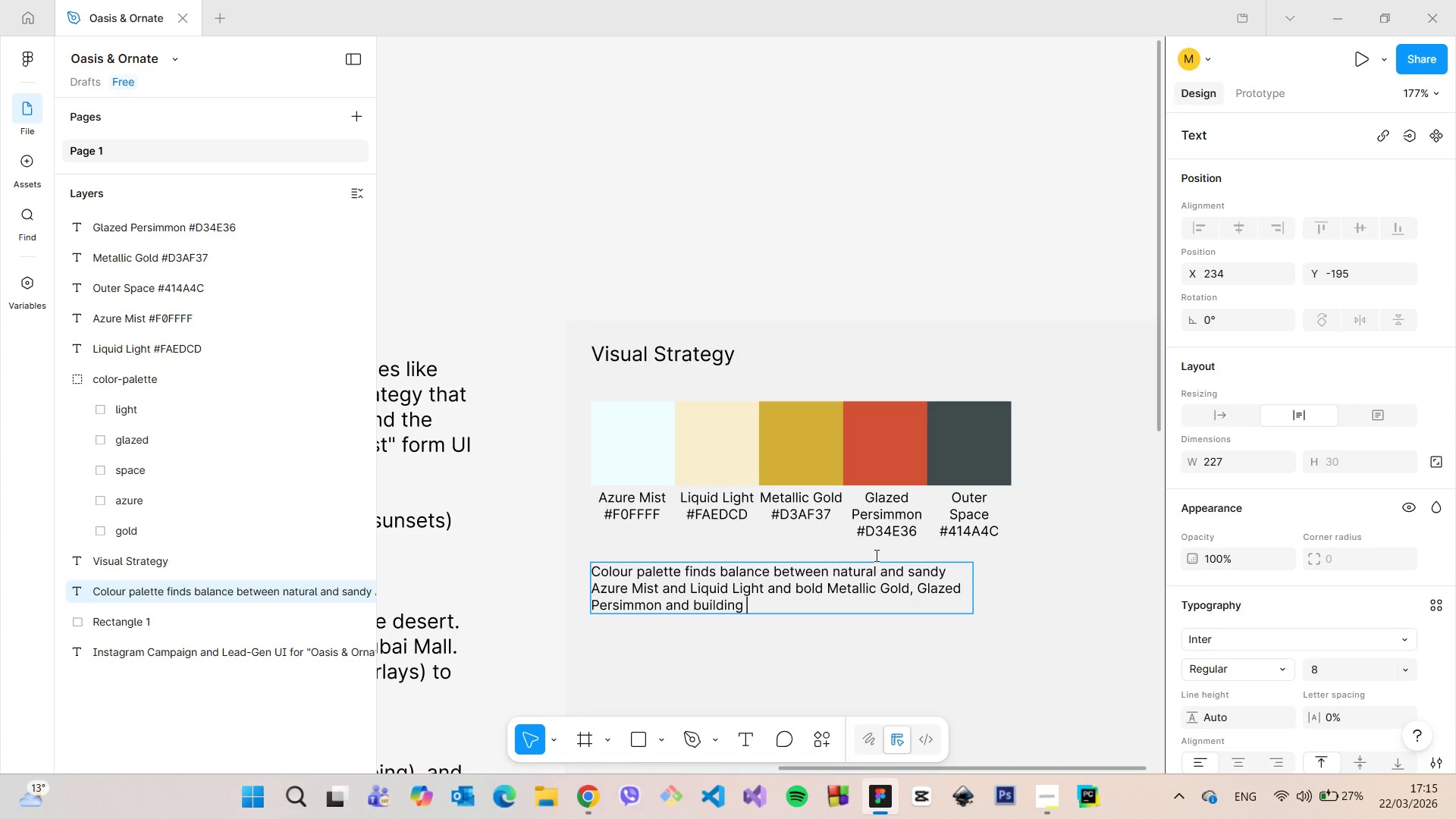 
scroll: coordinate [532, 513], scroll_direction: down, amount: 17.0
 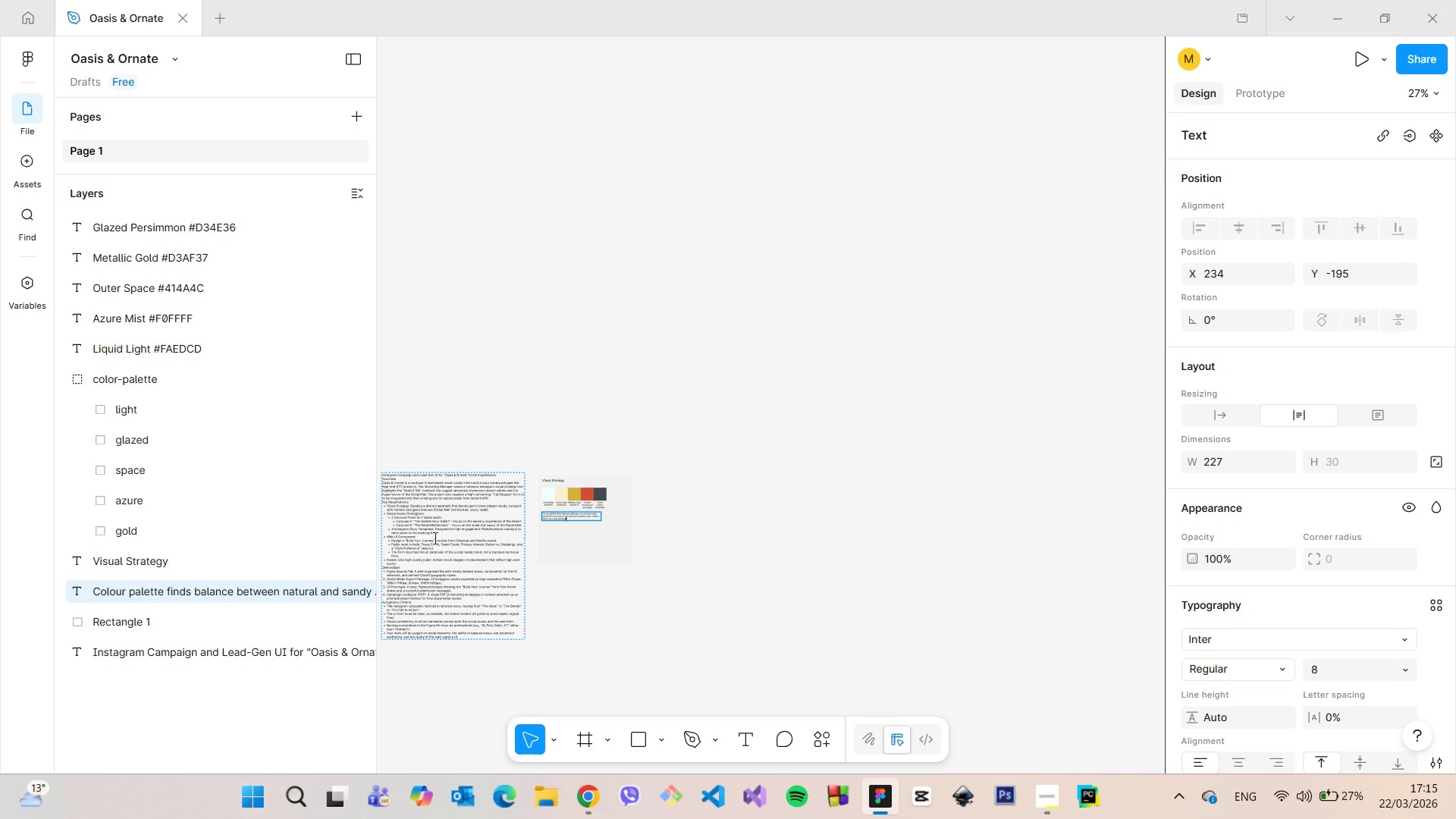 
scroll: coordinate [497, 661], scroll_direction: up, amount: 13.0
 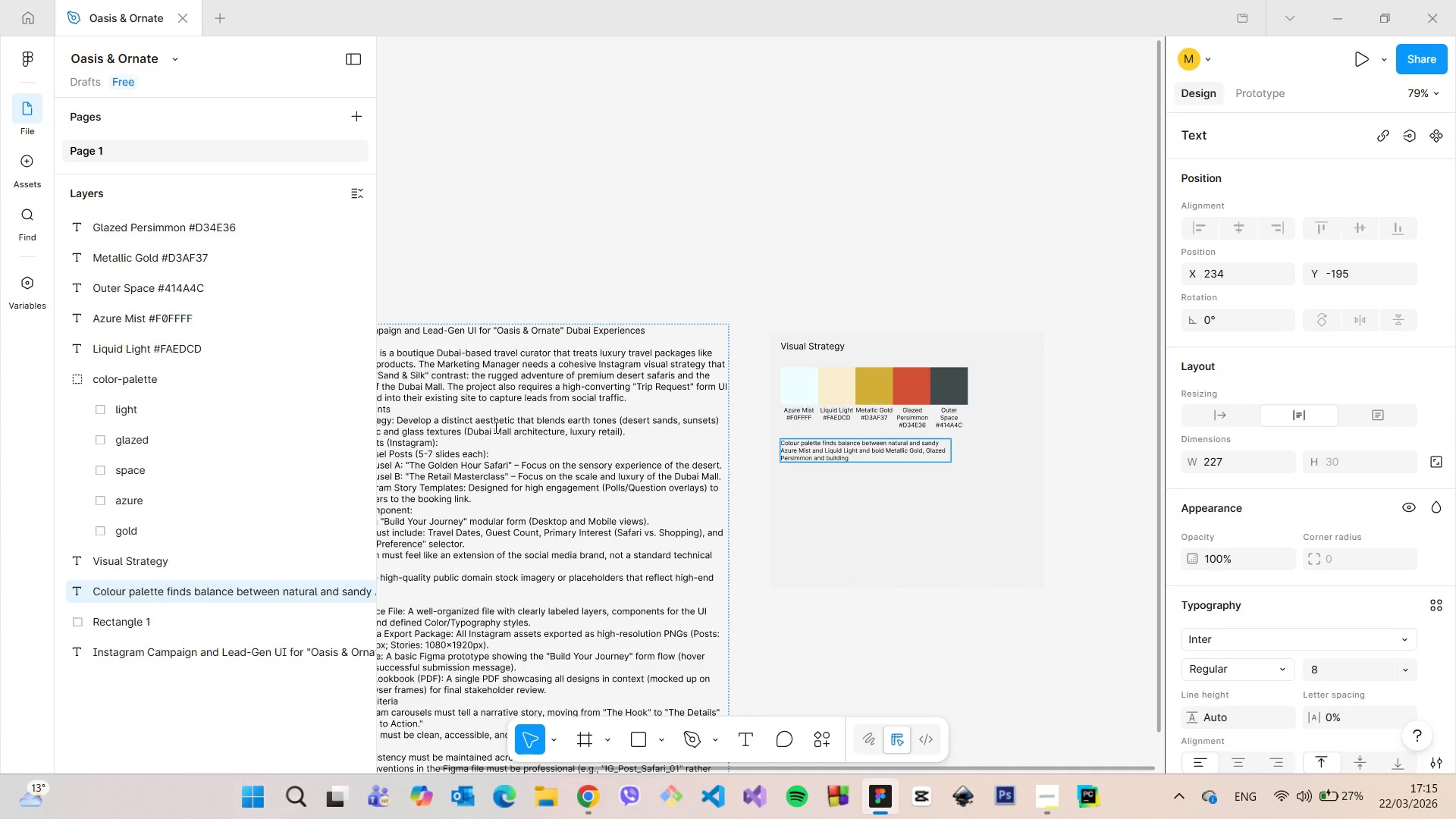 
scroll: coordinate [460, 431], scroll_direction: down, amount: 6.0
 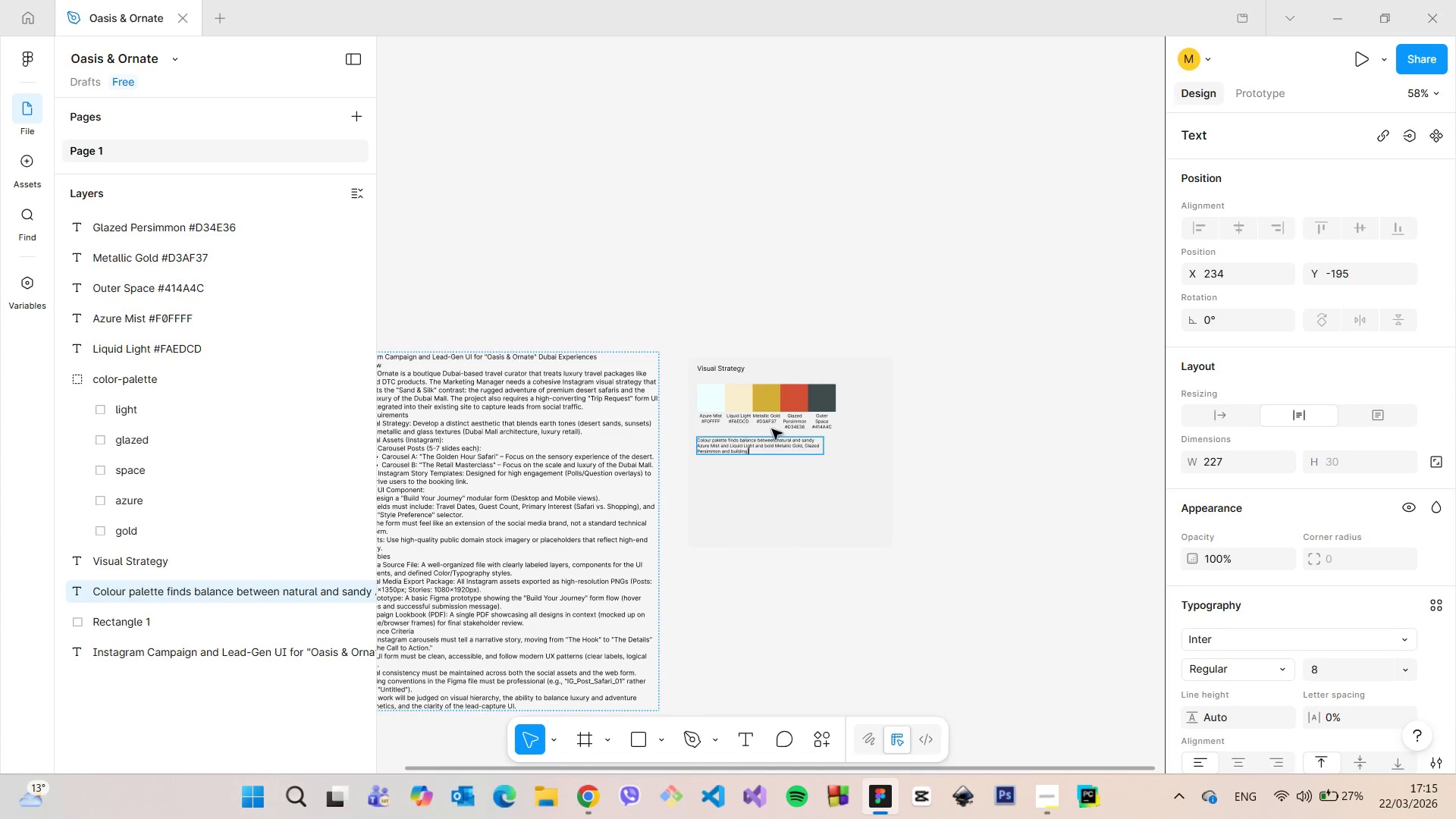 
scroll: coordinate [776, 446], scroll_direction: up, amount: 11.0
 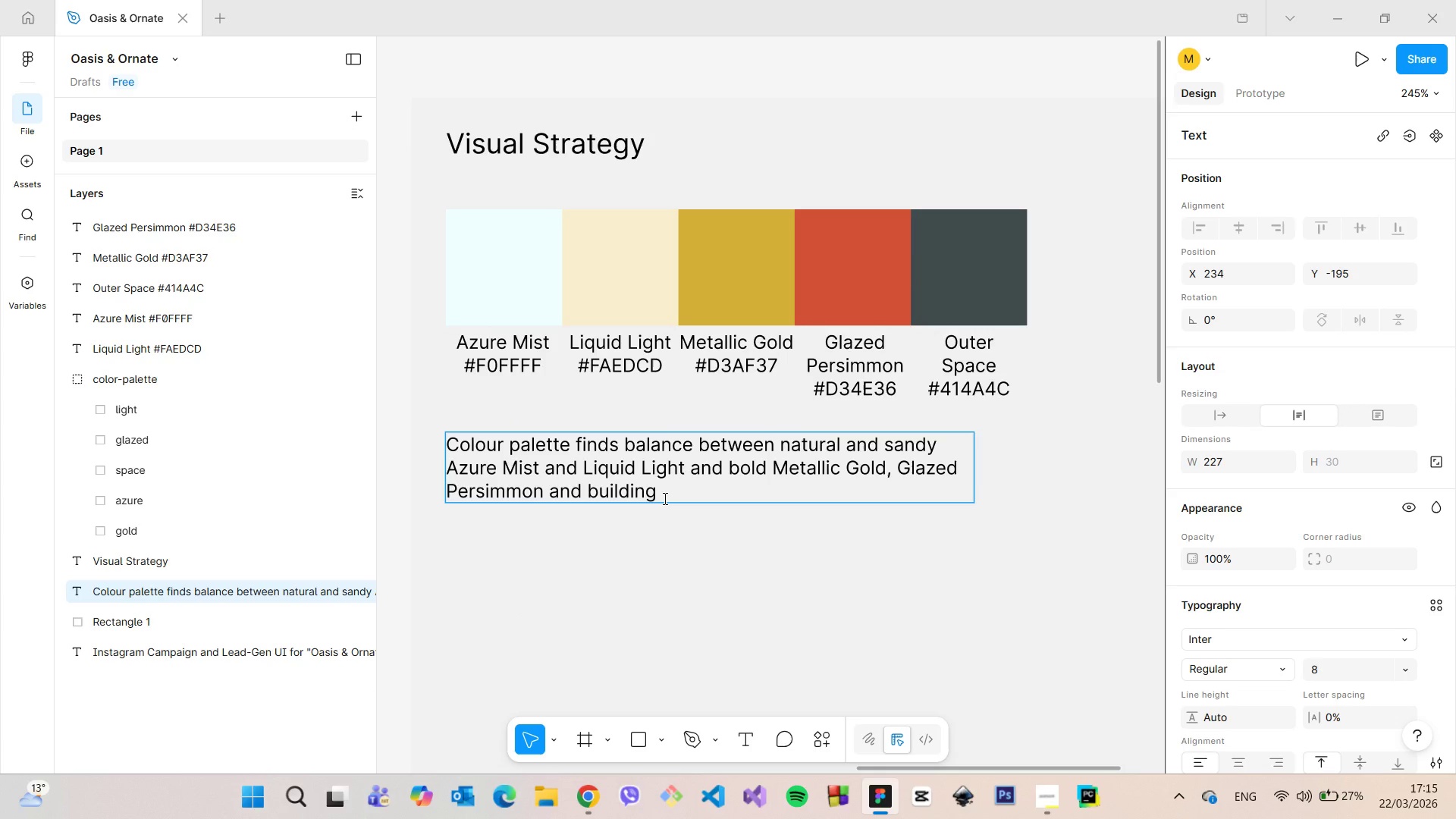 
key(Backspace)
type(-like Outer Space)
 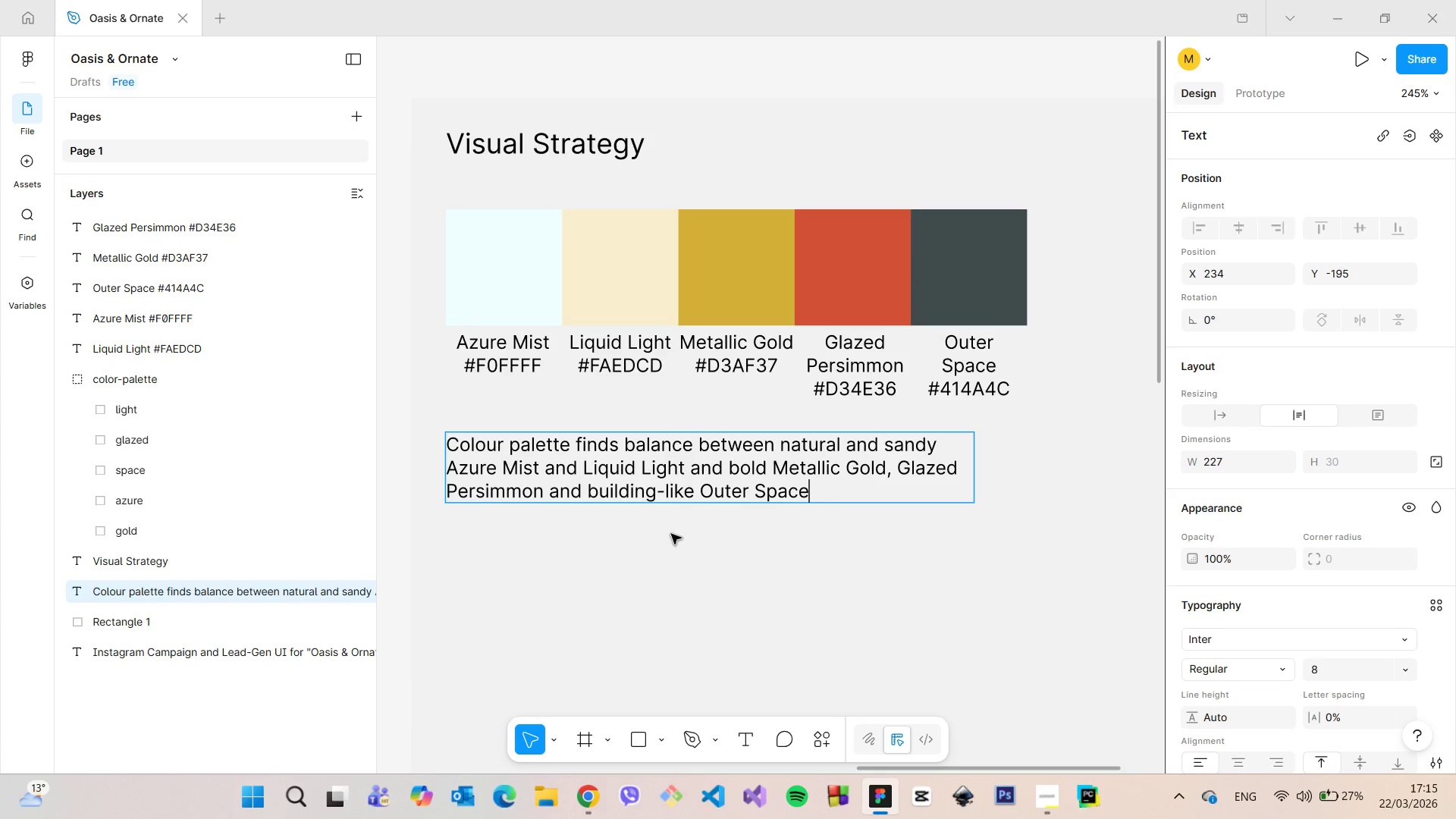 
left_click([680, 558])
 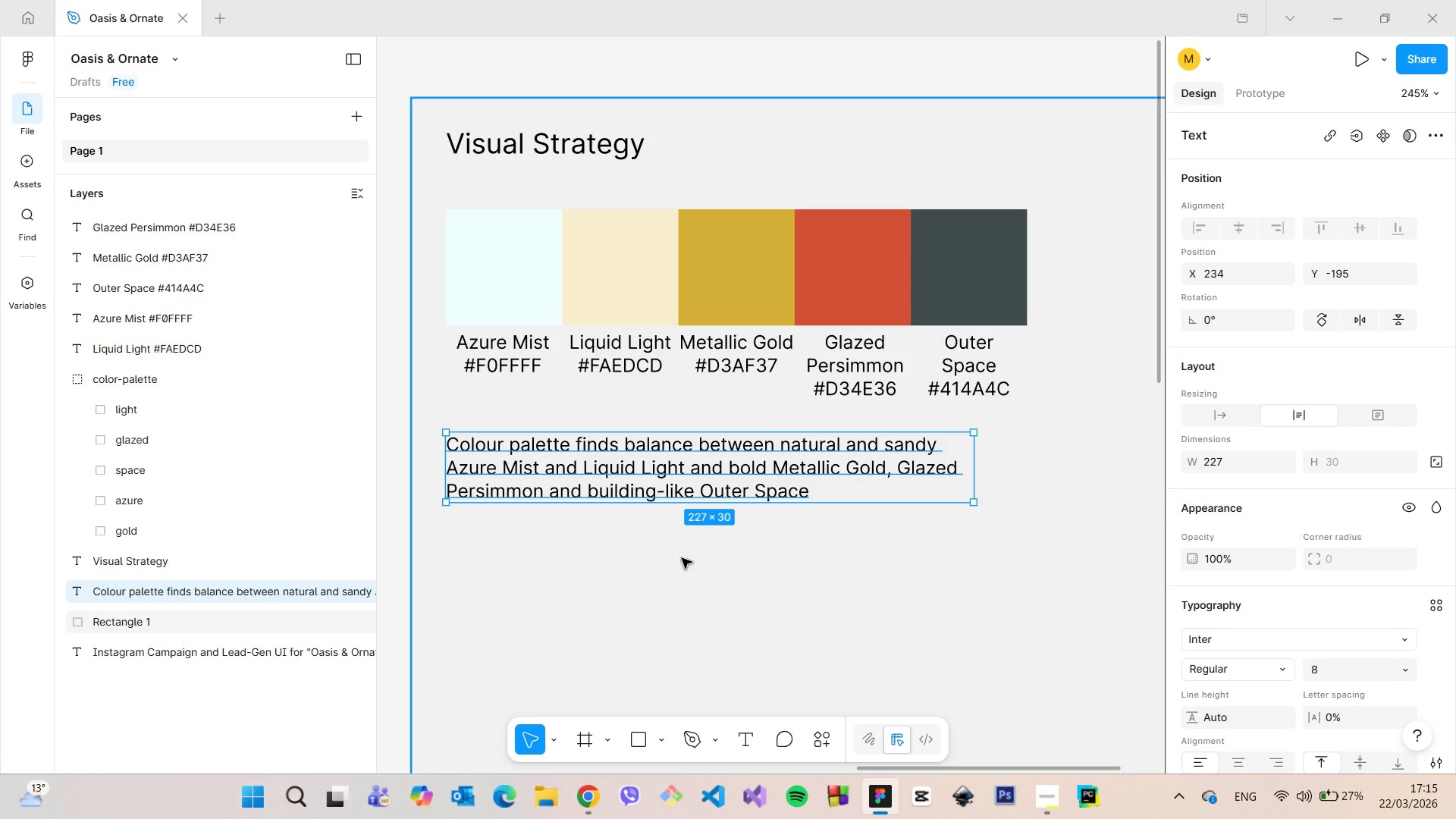 
left_click([682, 558])
 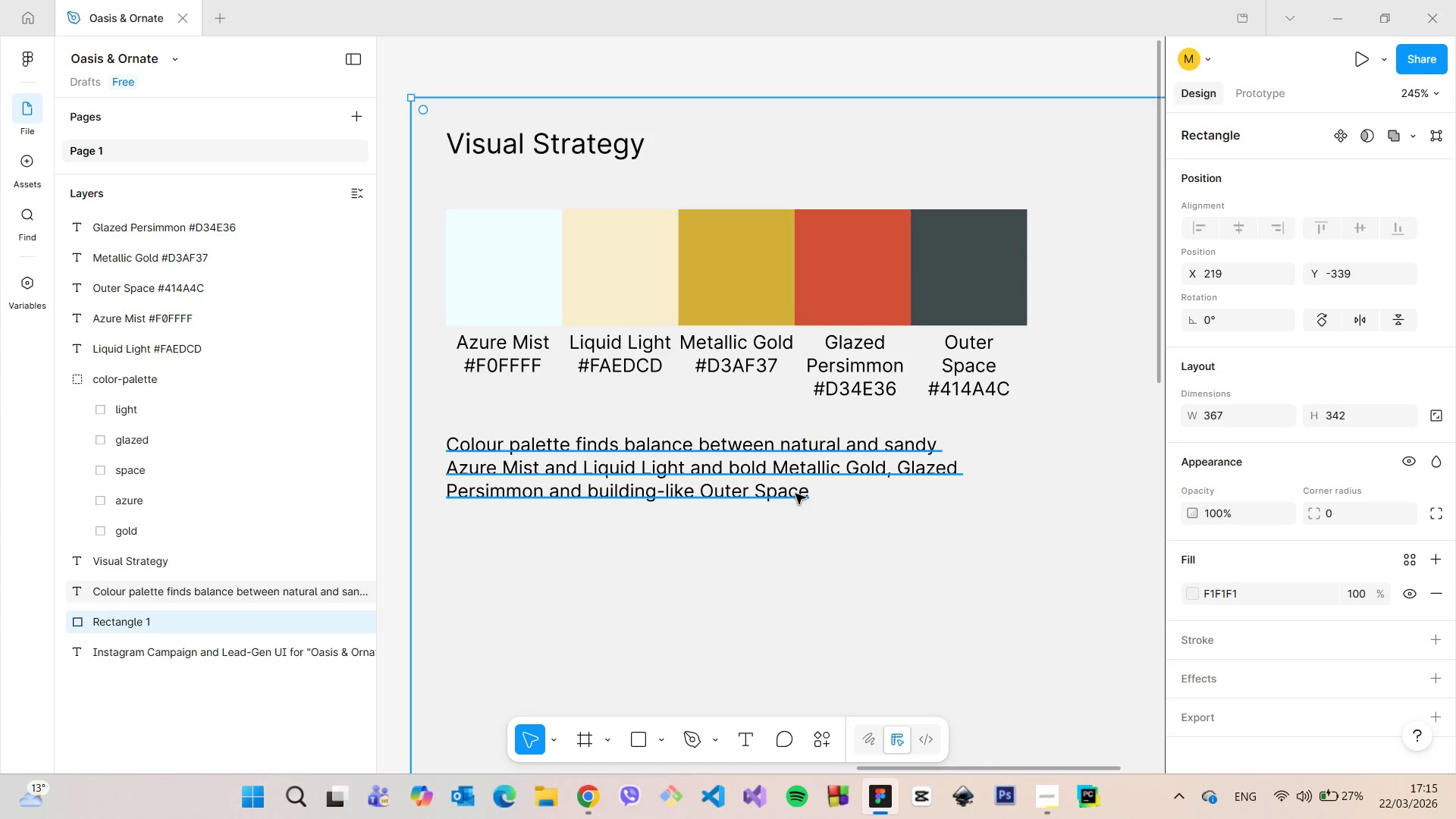 
double_click([835, 453])
 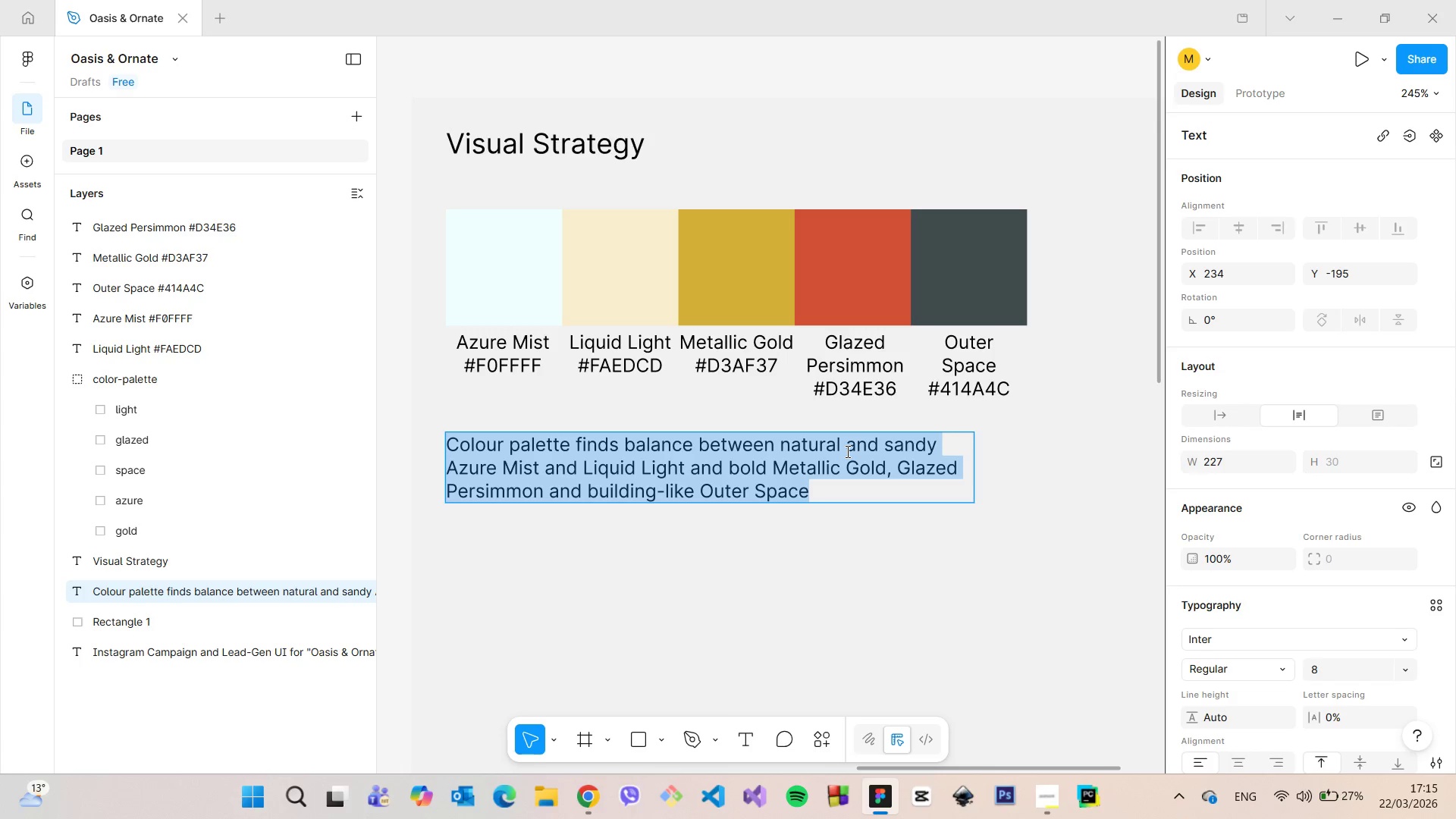 
left_click([846, 451])
 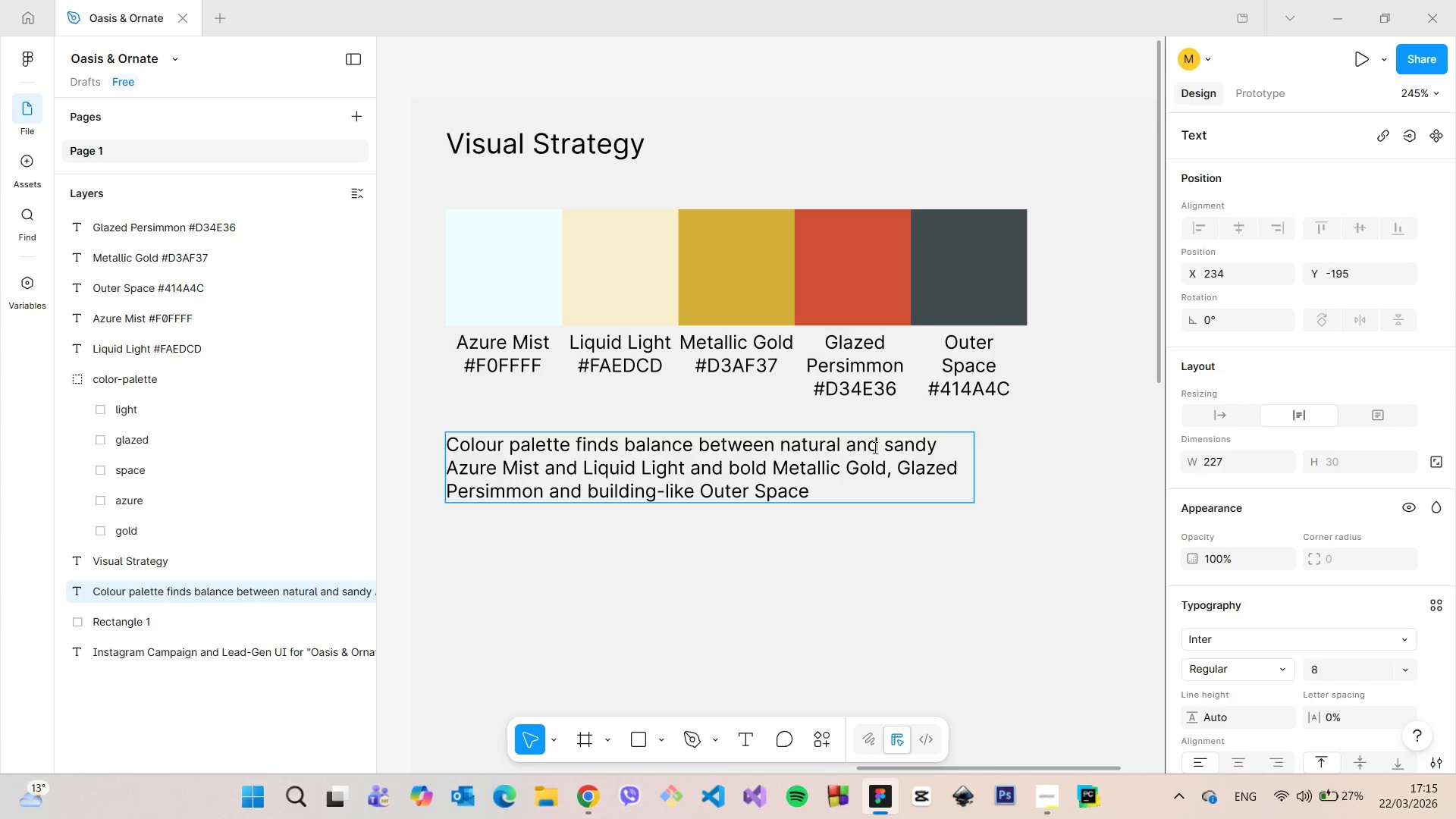 
left_click_drag(start_coordinate=[880, 448], to_coordinate=[780, 448])
 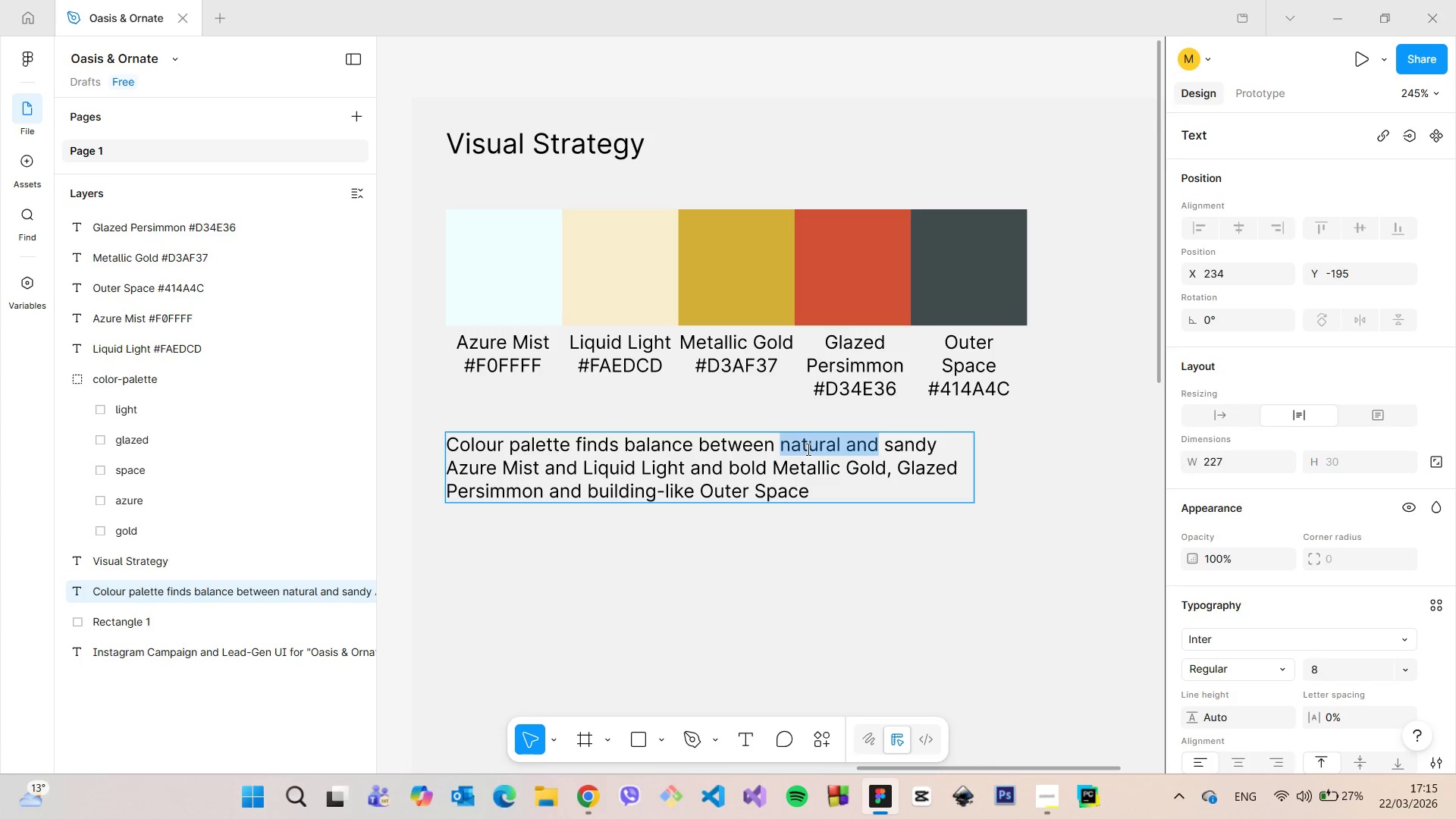 
left_click([807, 449])
 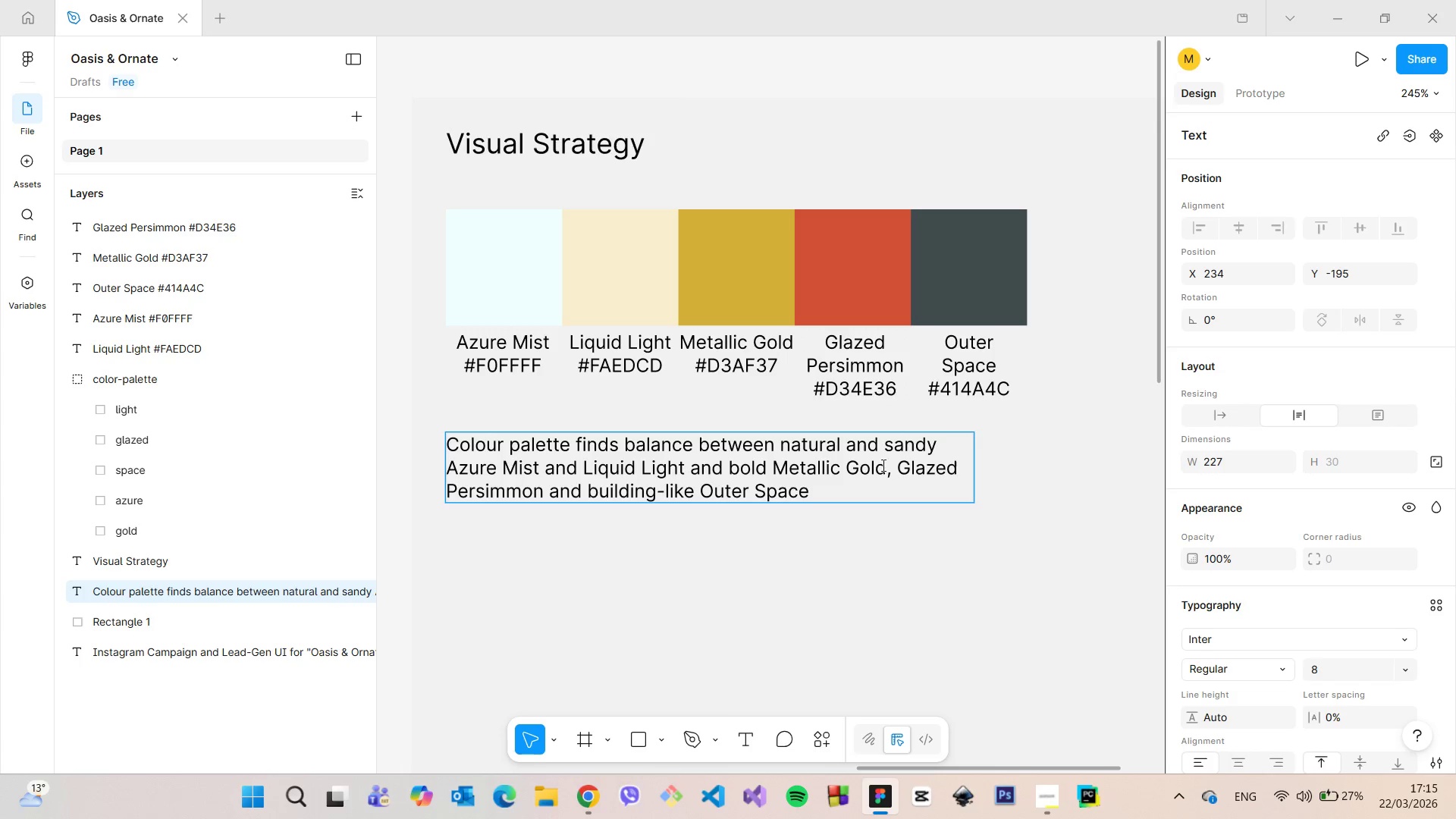 
left_click_drag(start_coordinate=[901, 469], to_coordinate=[544, 490])
 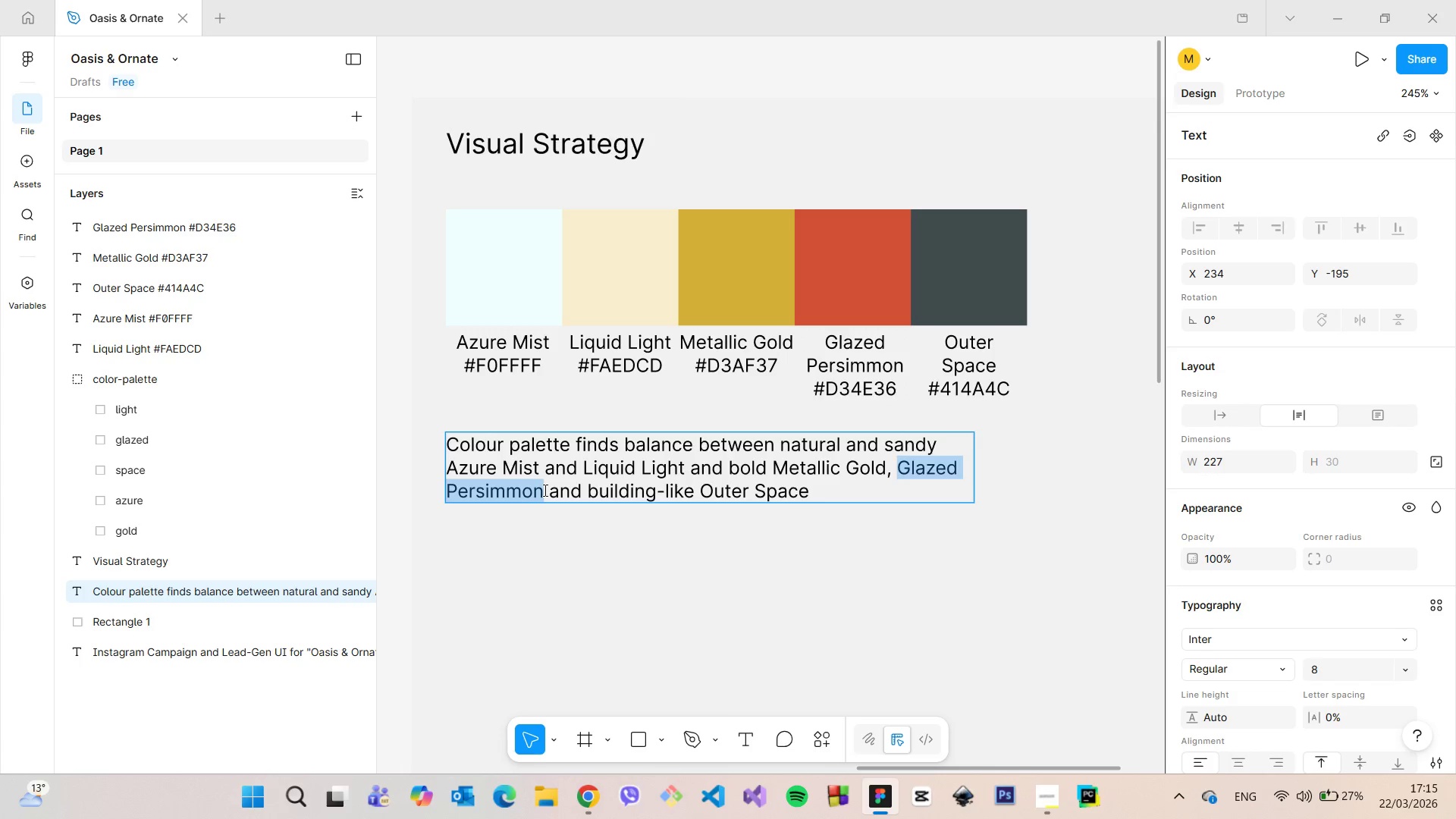 
key(Control+C)
 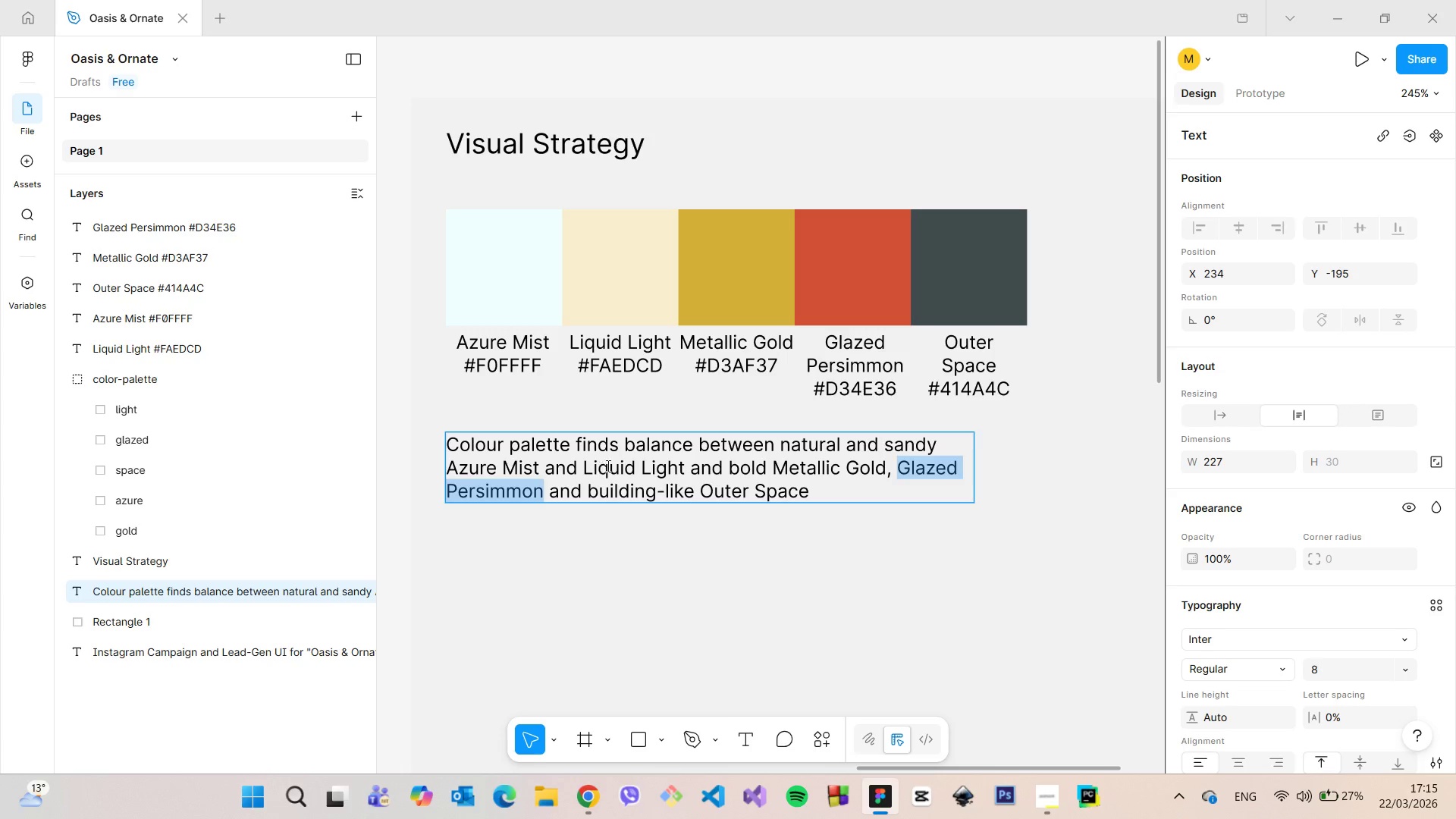 
left_click_drag(start_coordinate=[584, 463], to_coordinate=[436, 464])
 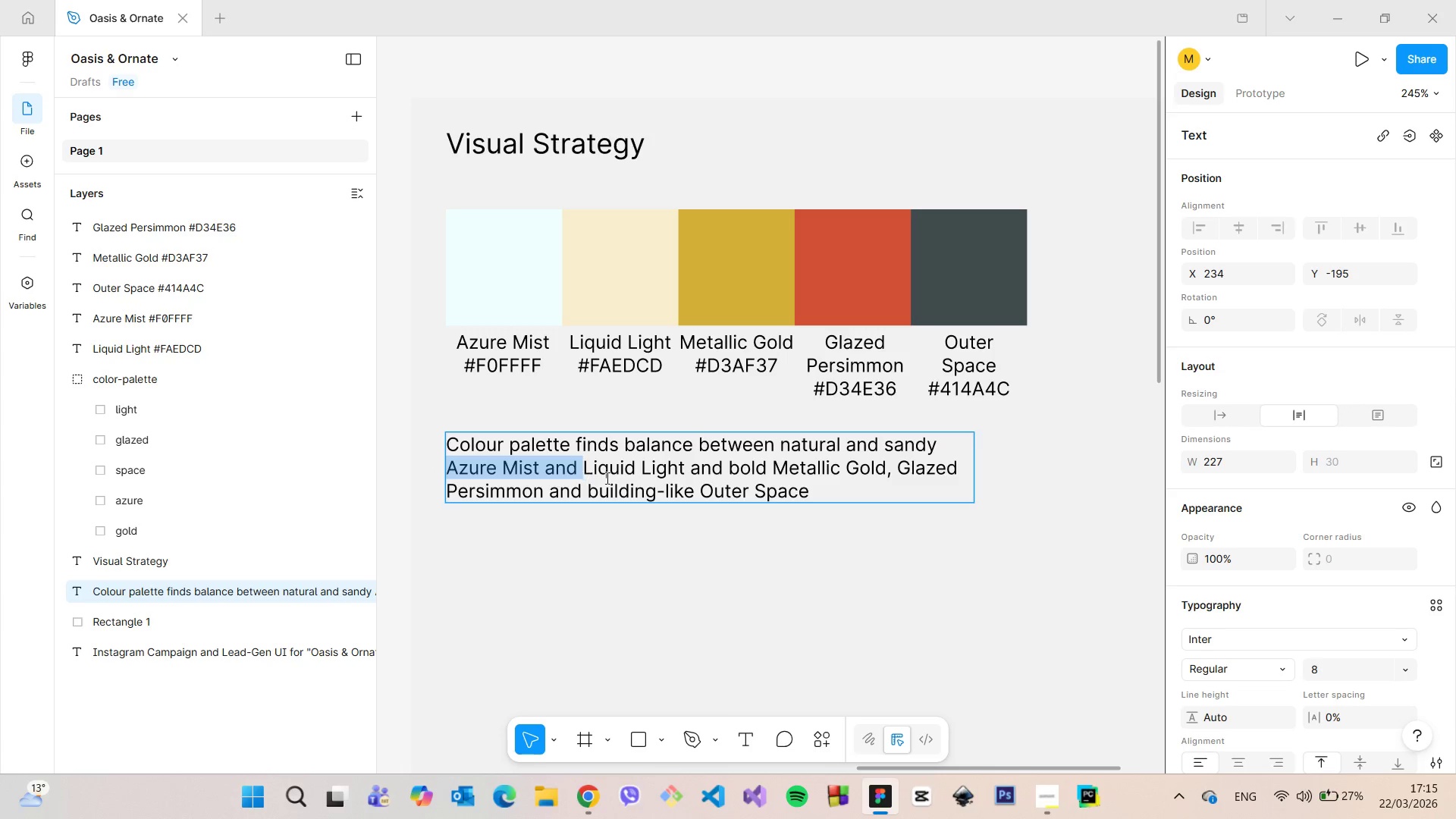 
type(=)
key(Backspace)
type( and )
 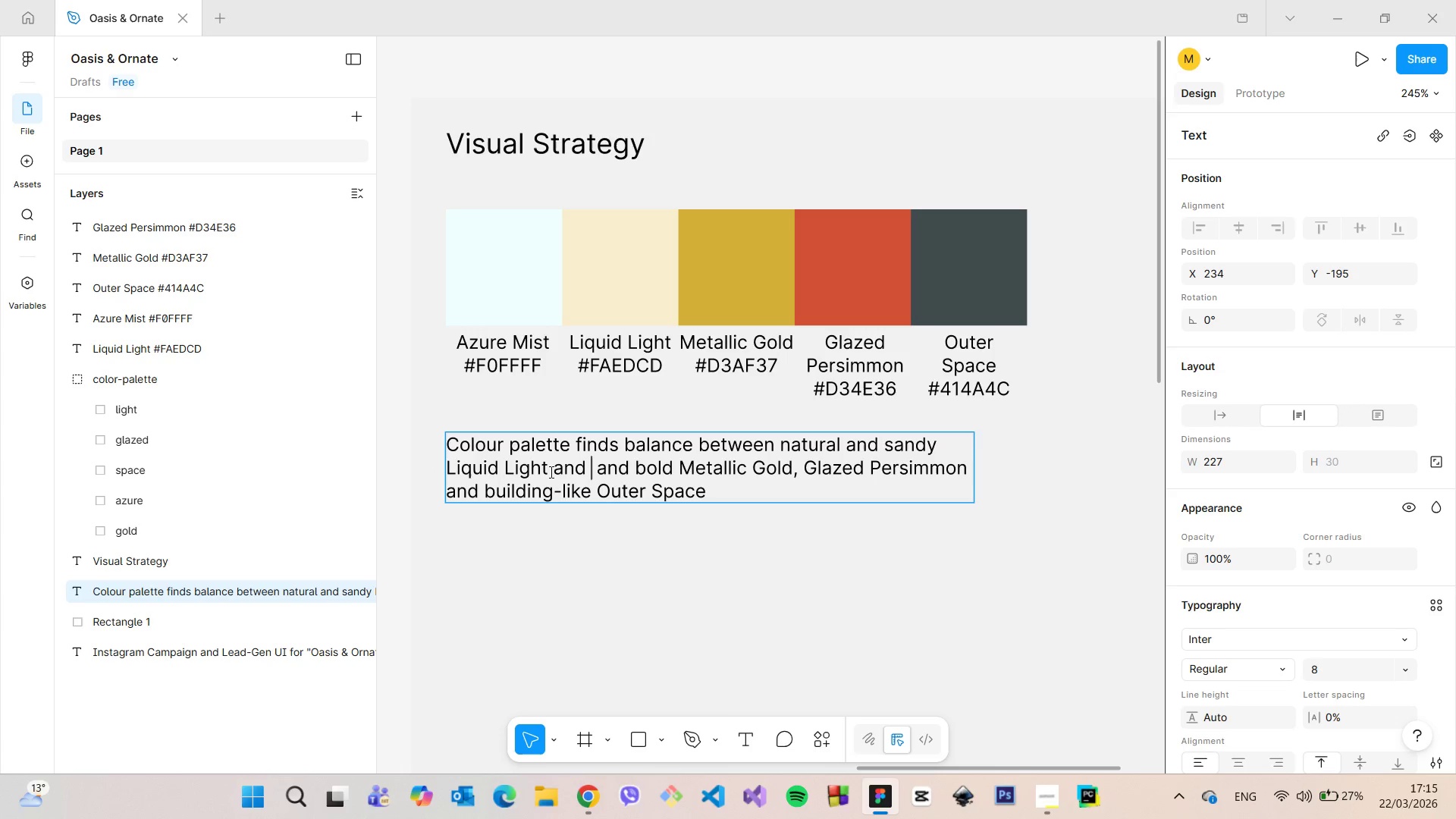 
key(Control+V)
 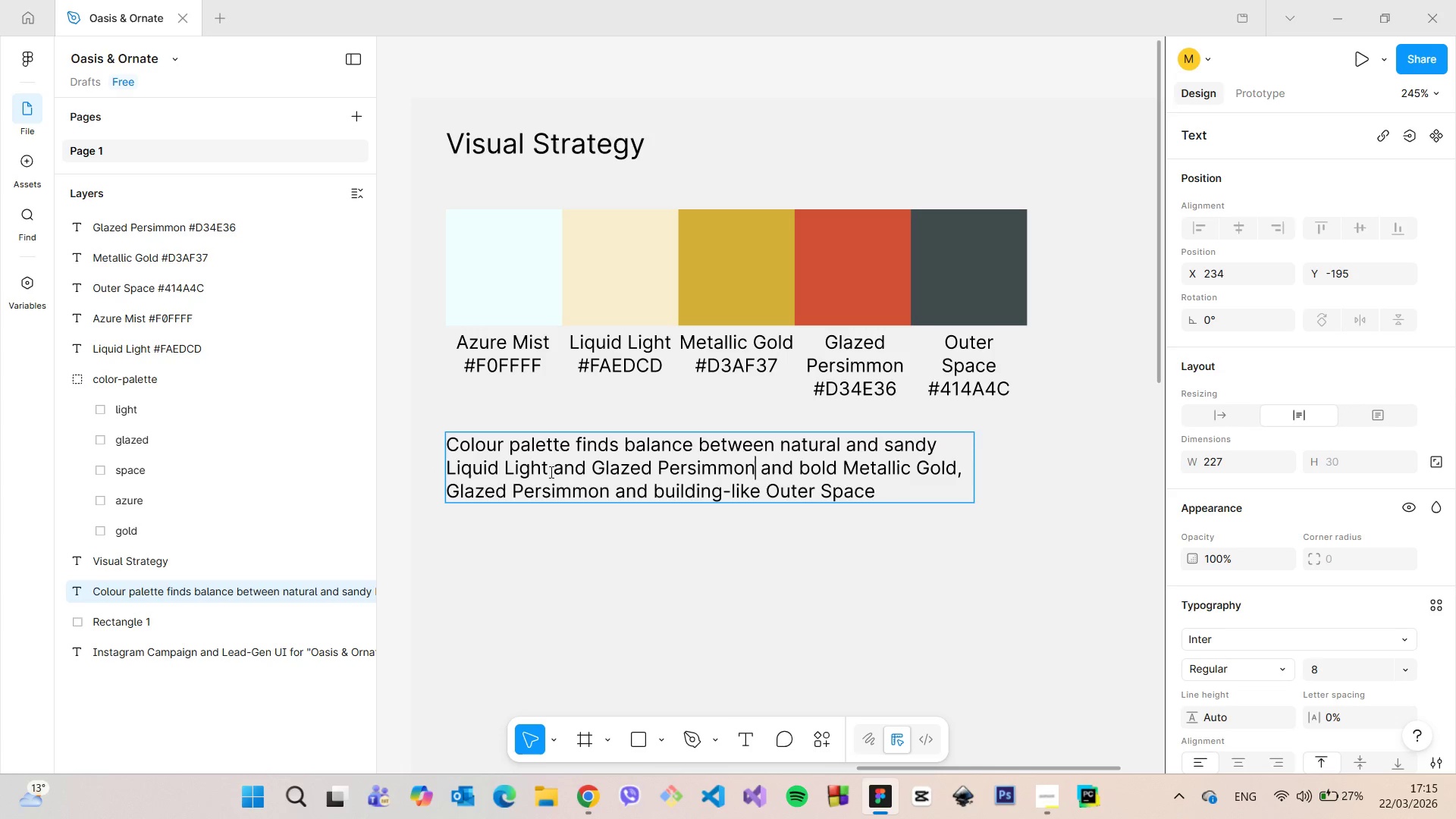 
key(Comma)
 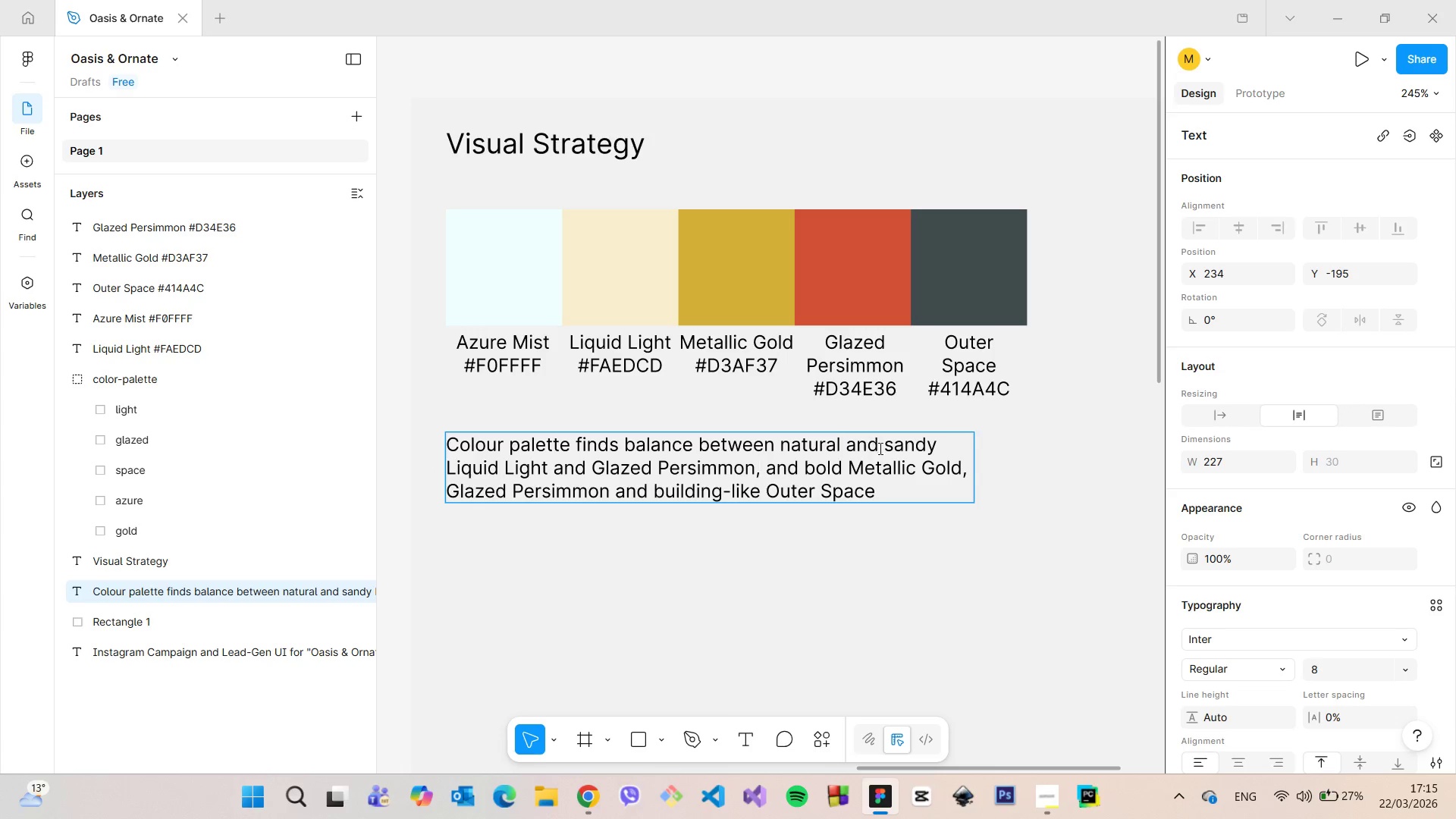 
left_click_drag(start_coordinate=[883, 440], to_coordinate=[782, 443])
 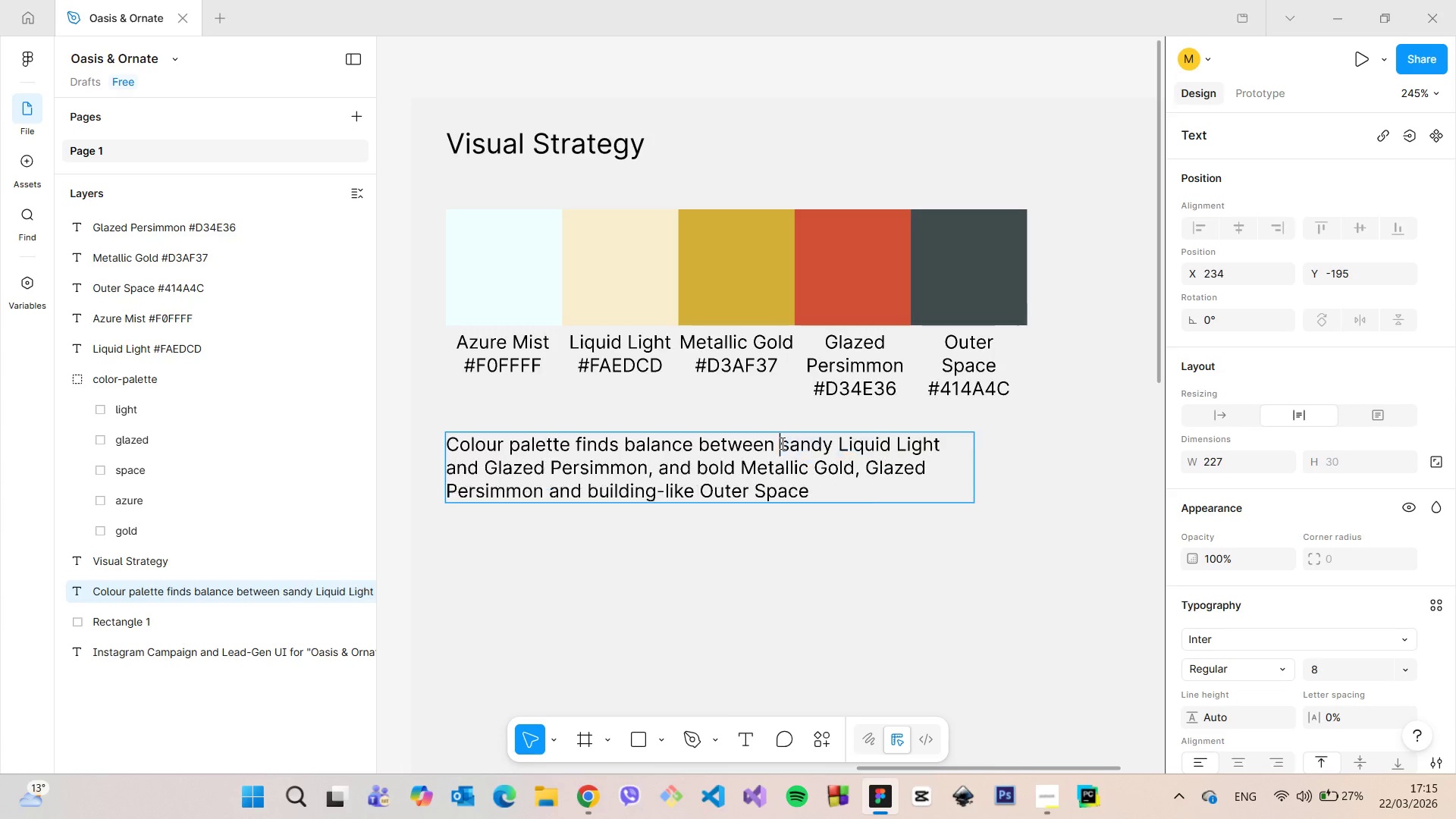 
key(Backspace)
 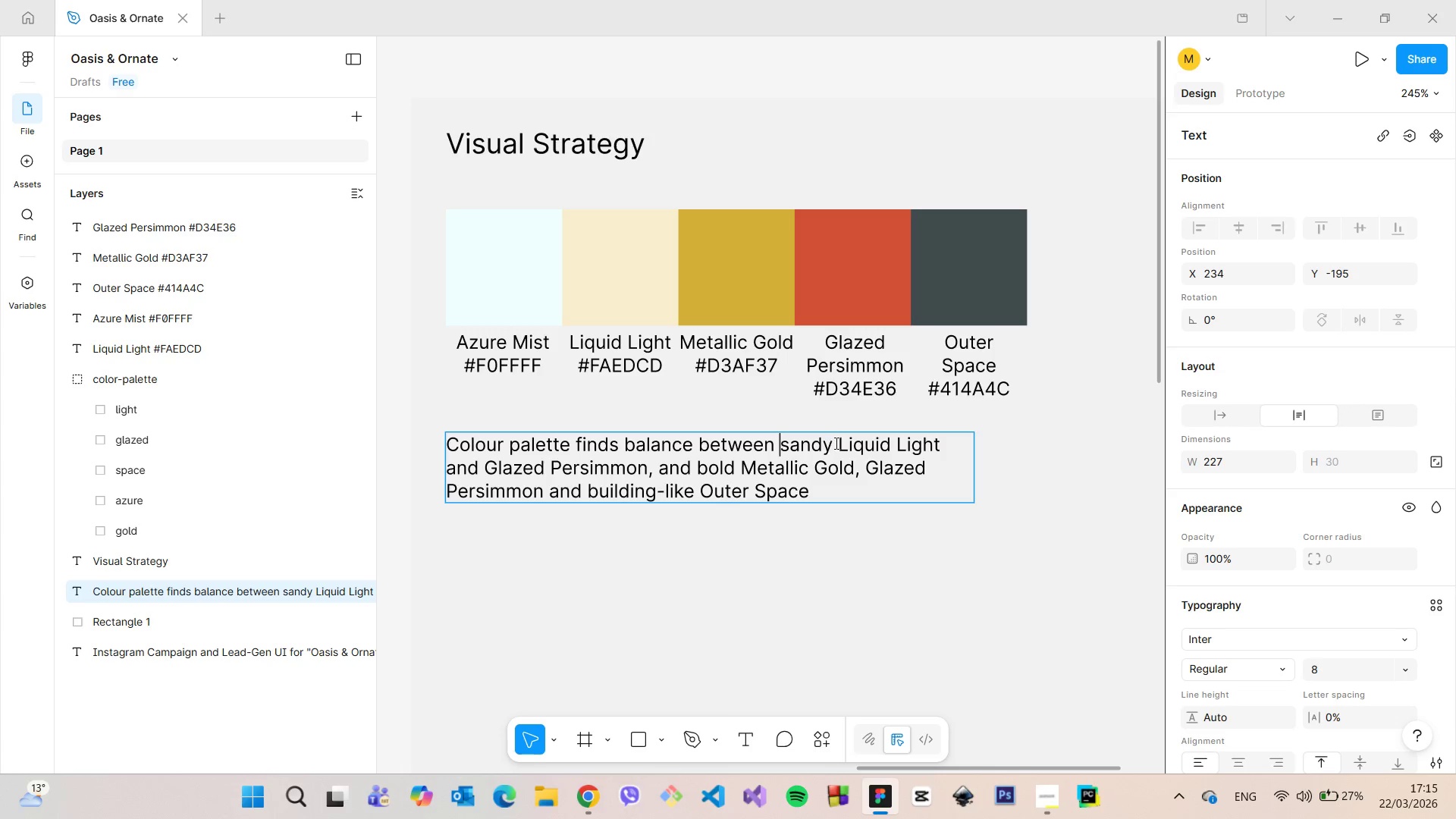 
left_click([836, 442])
 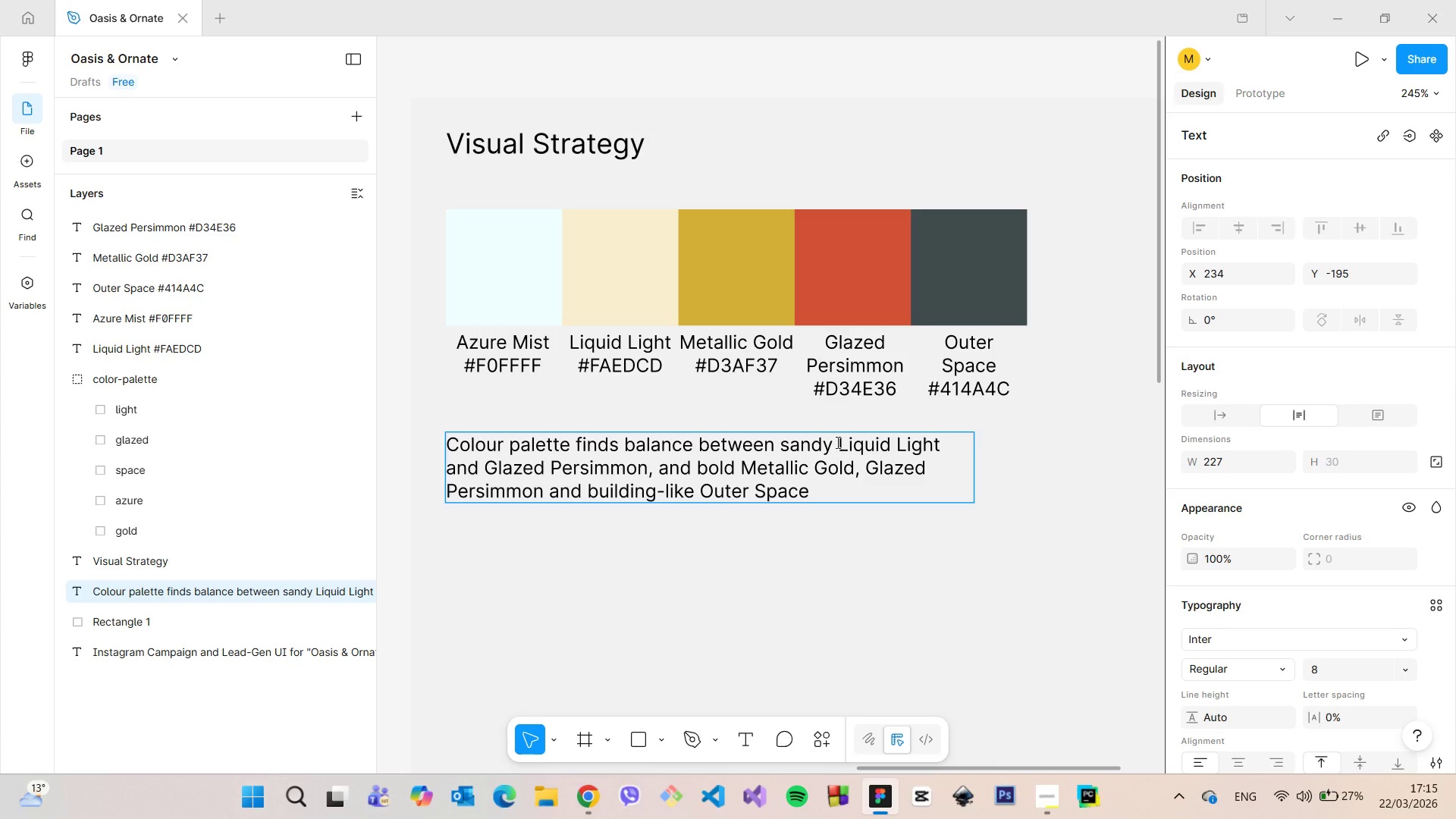 
type(and hot )
 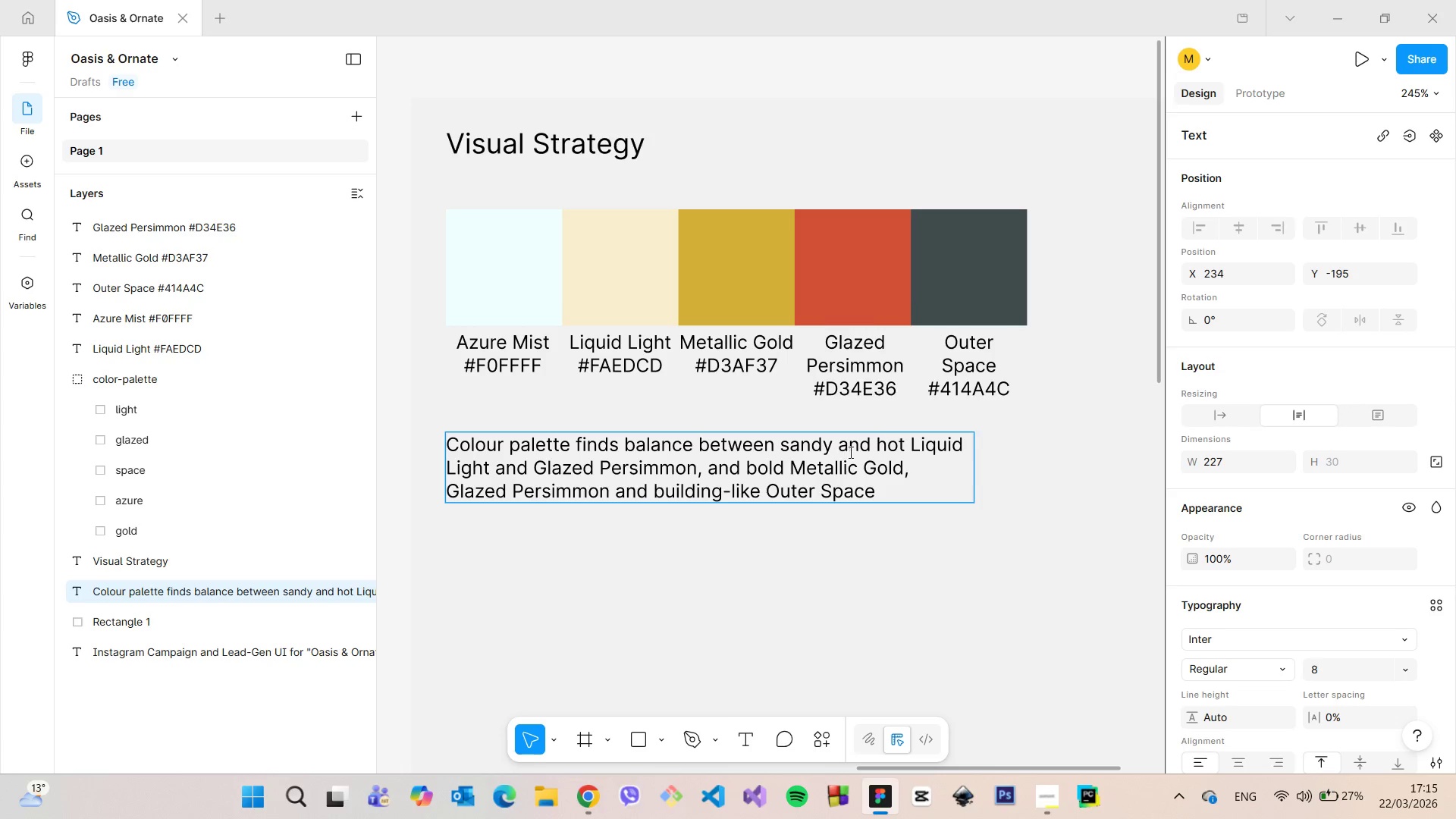 
left_click_drag(start_coordinate=[874, 448], to_coordinate=[833, 445])
 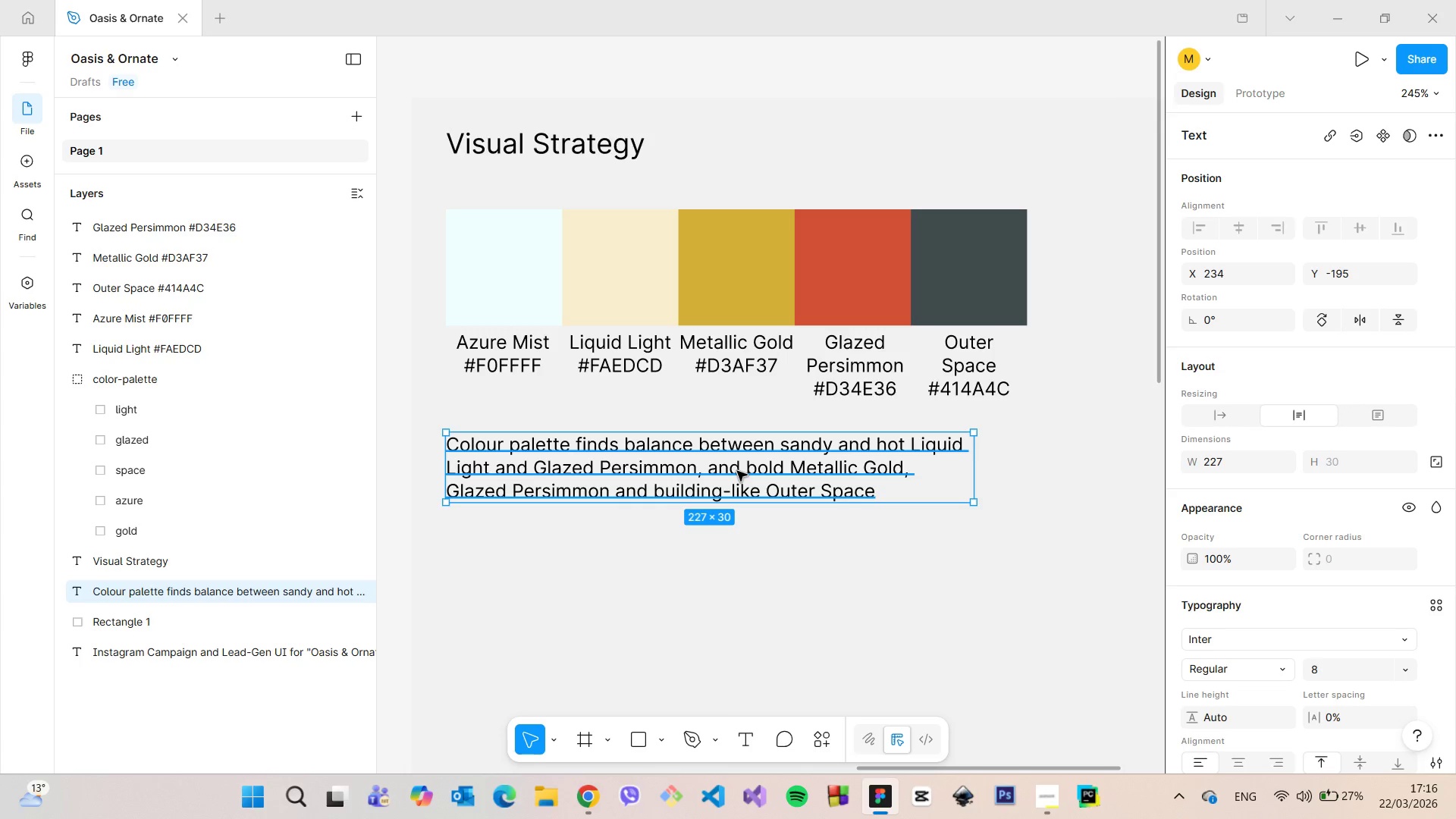 
wait(5.56)
 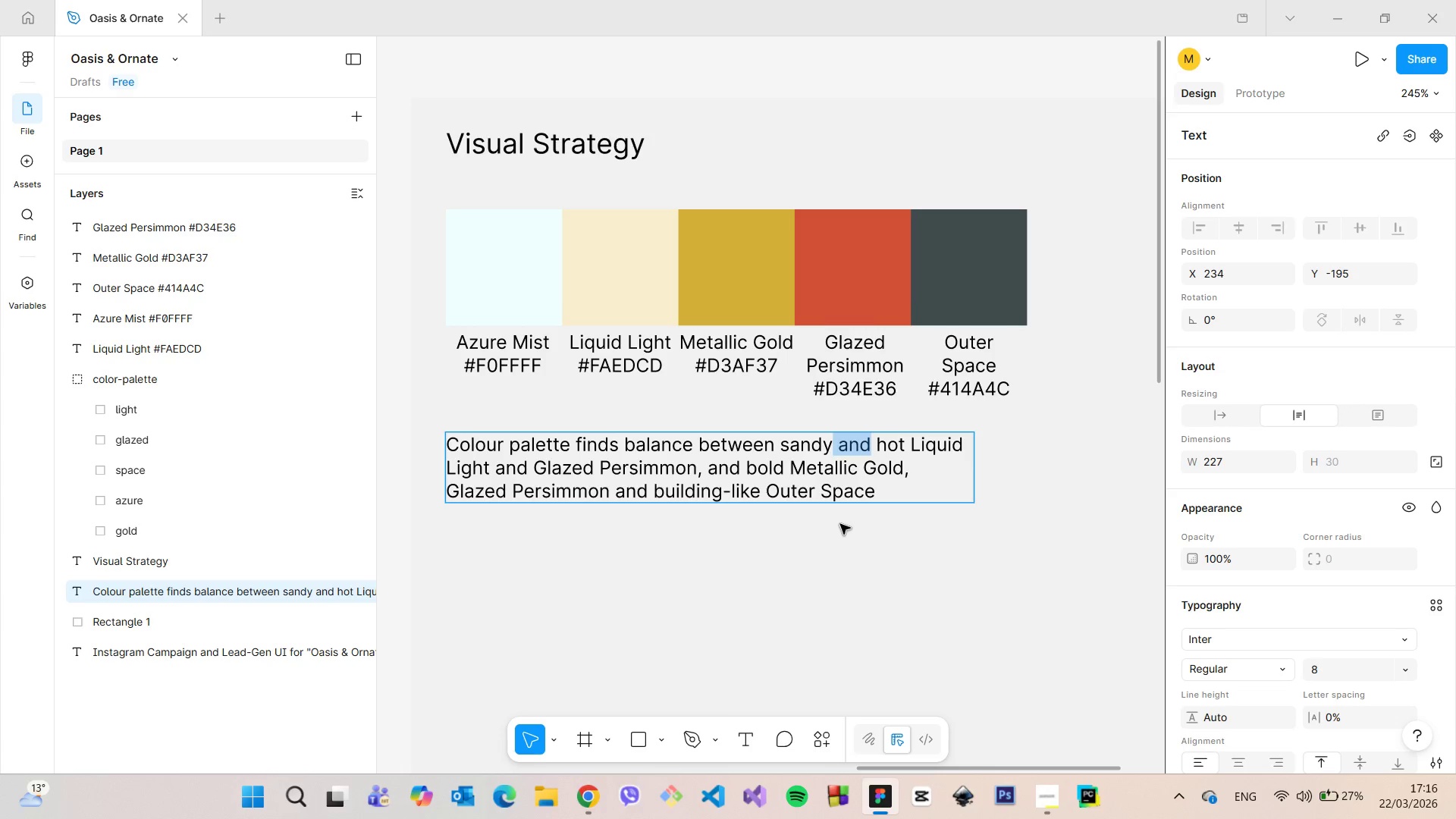 
double_click([616, 457])
 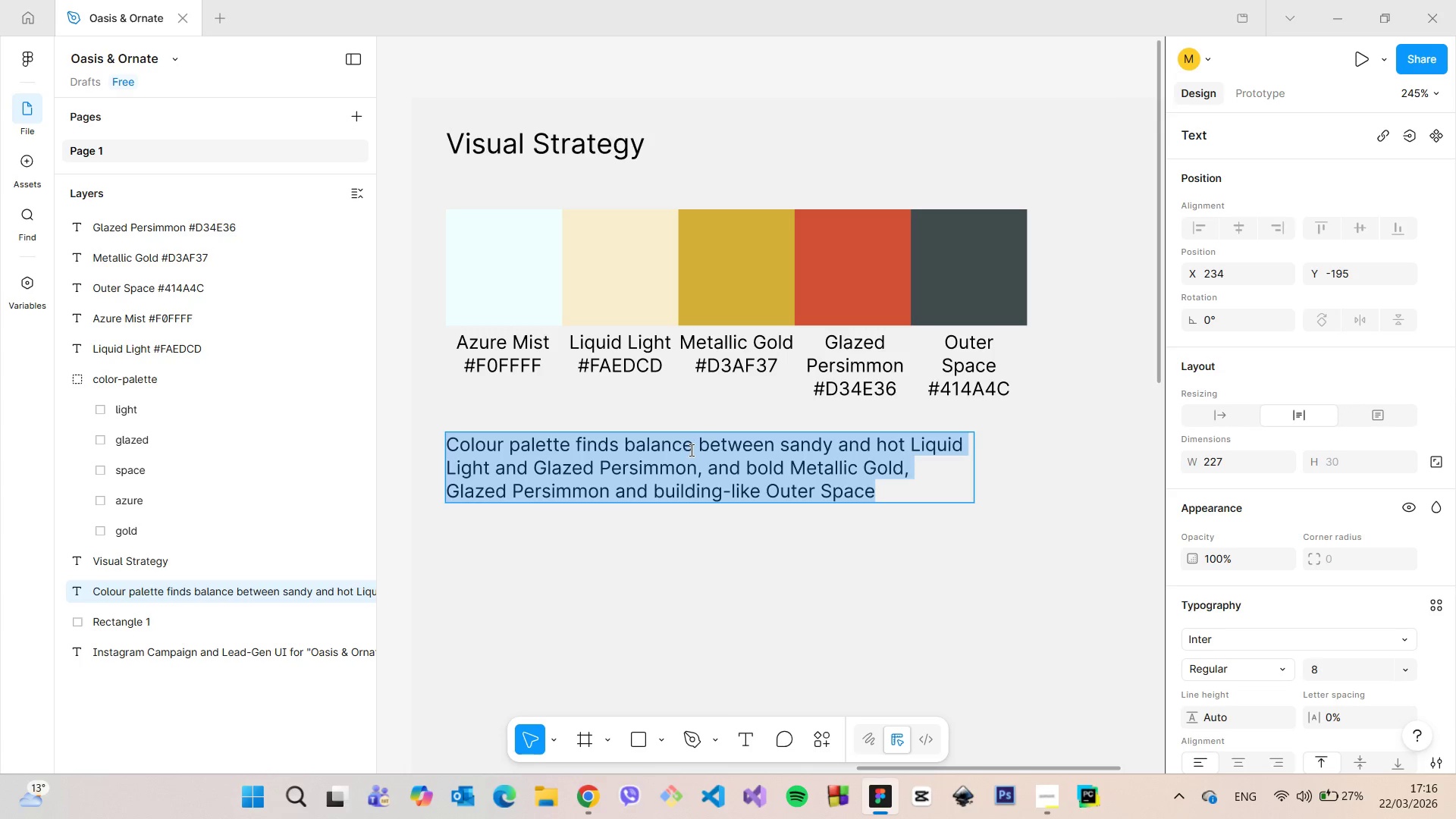 
left_click_drag(start_coordinate=[692, 449], to_coordinate=[577, 444])
 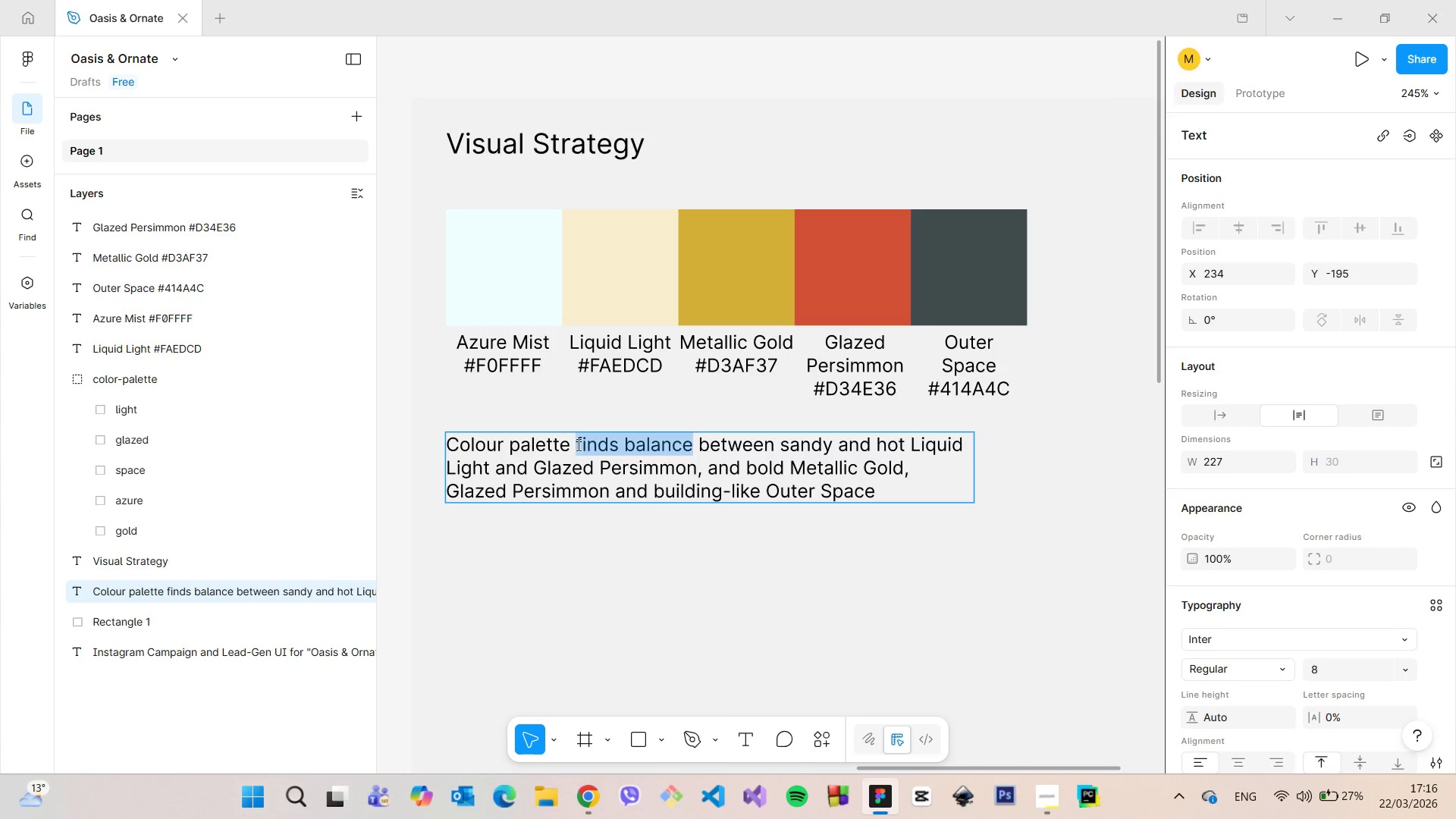 
type(balances)
 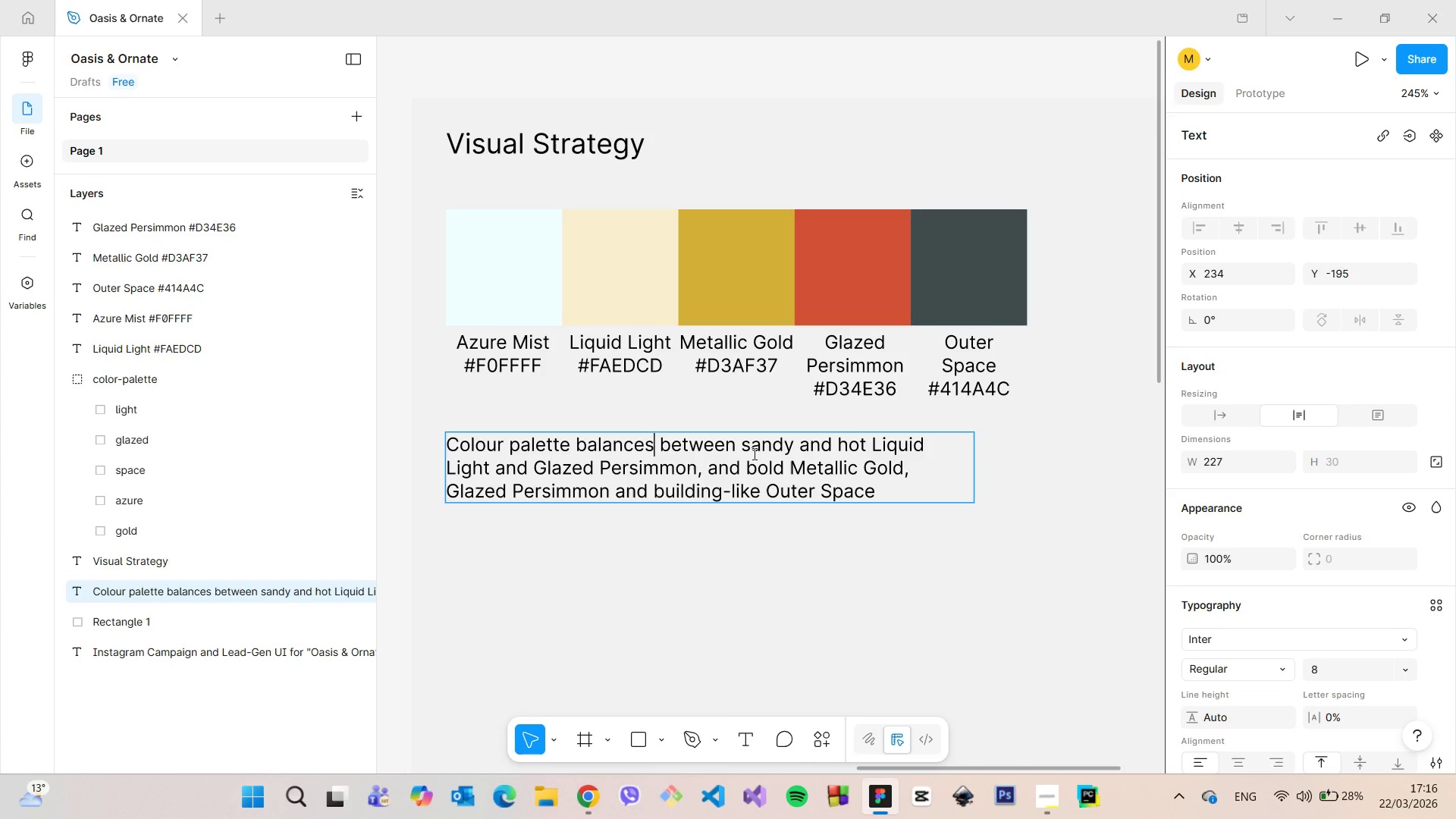 
left_click_drag(start_coordinate=[742, 445], to_coordinate=[666, 440])
 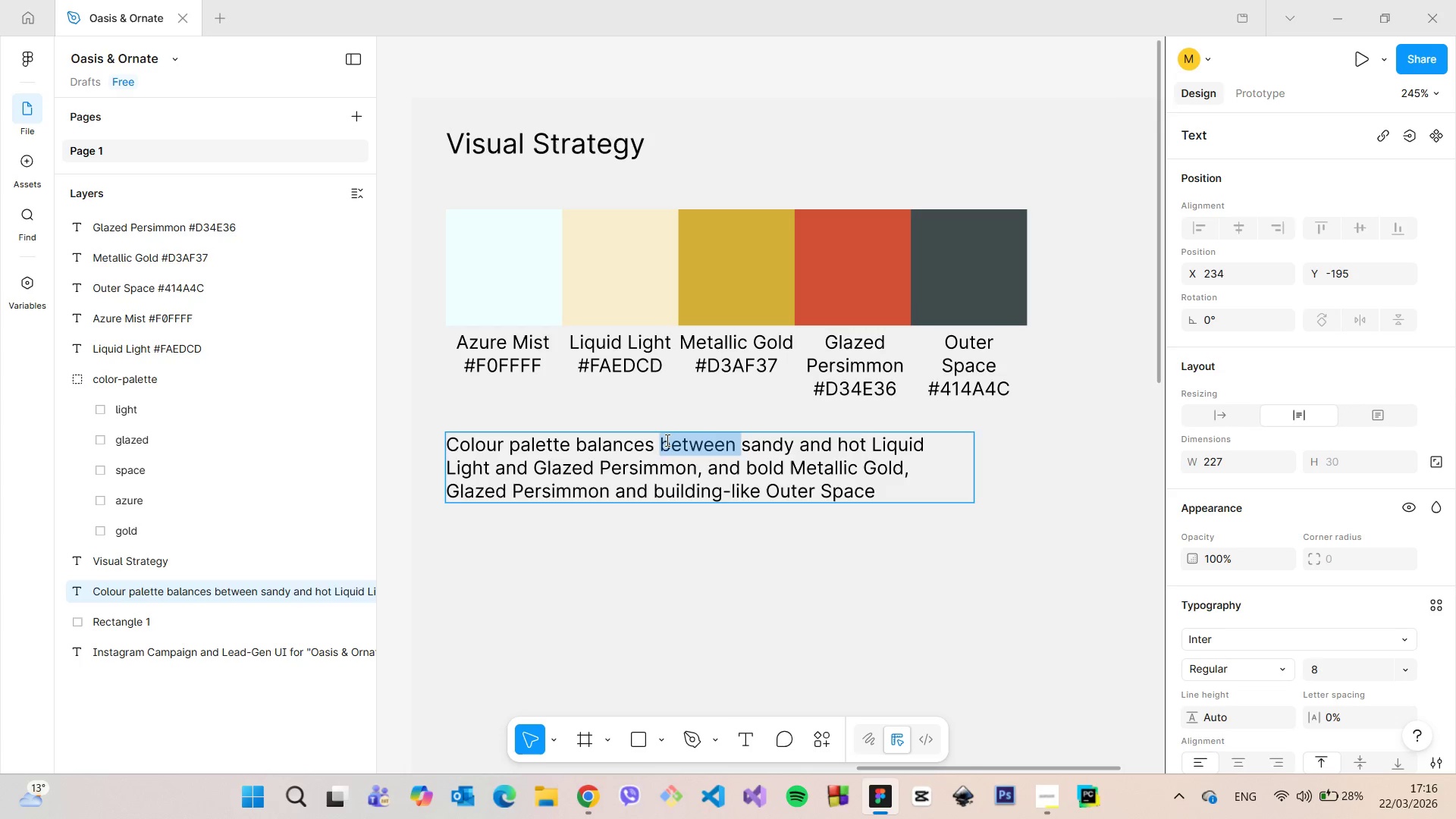 
key(Backspace)
 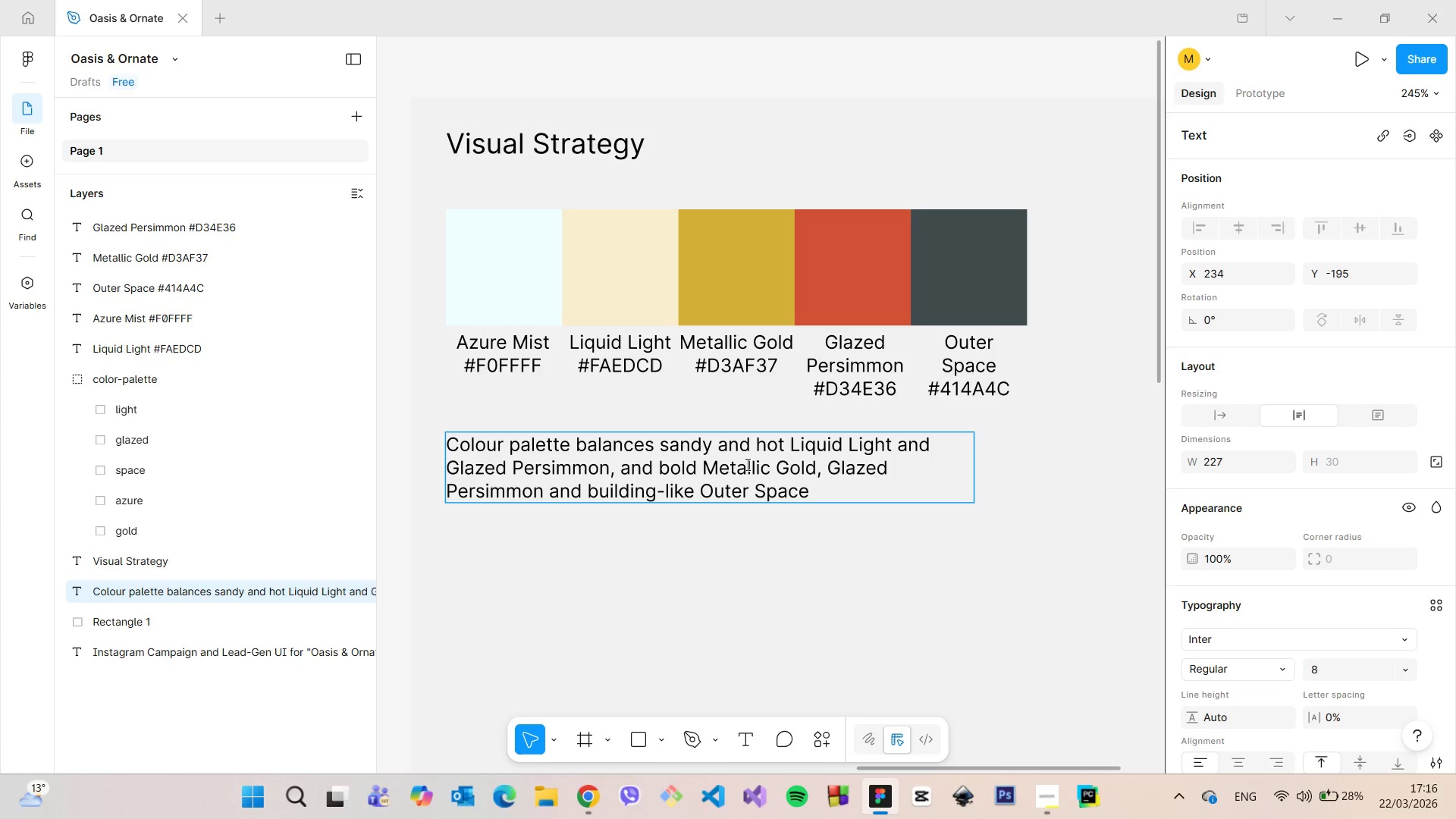 
wait(6.45)
 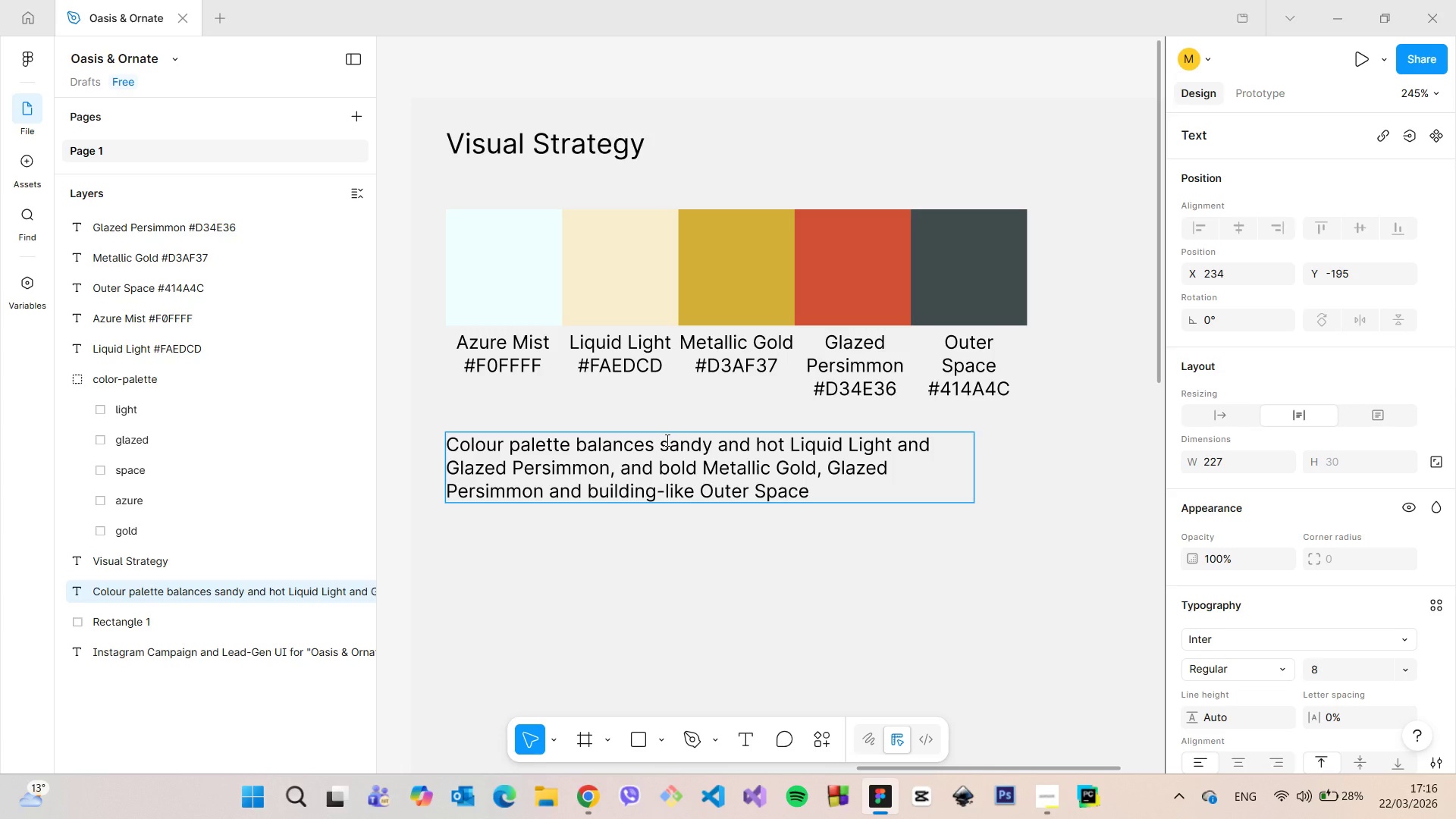 
left_click_drag(start_coordinate=[817, 469], to_coordinate=[580, 488])
 